 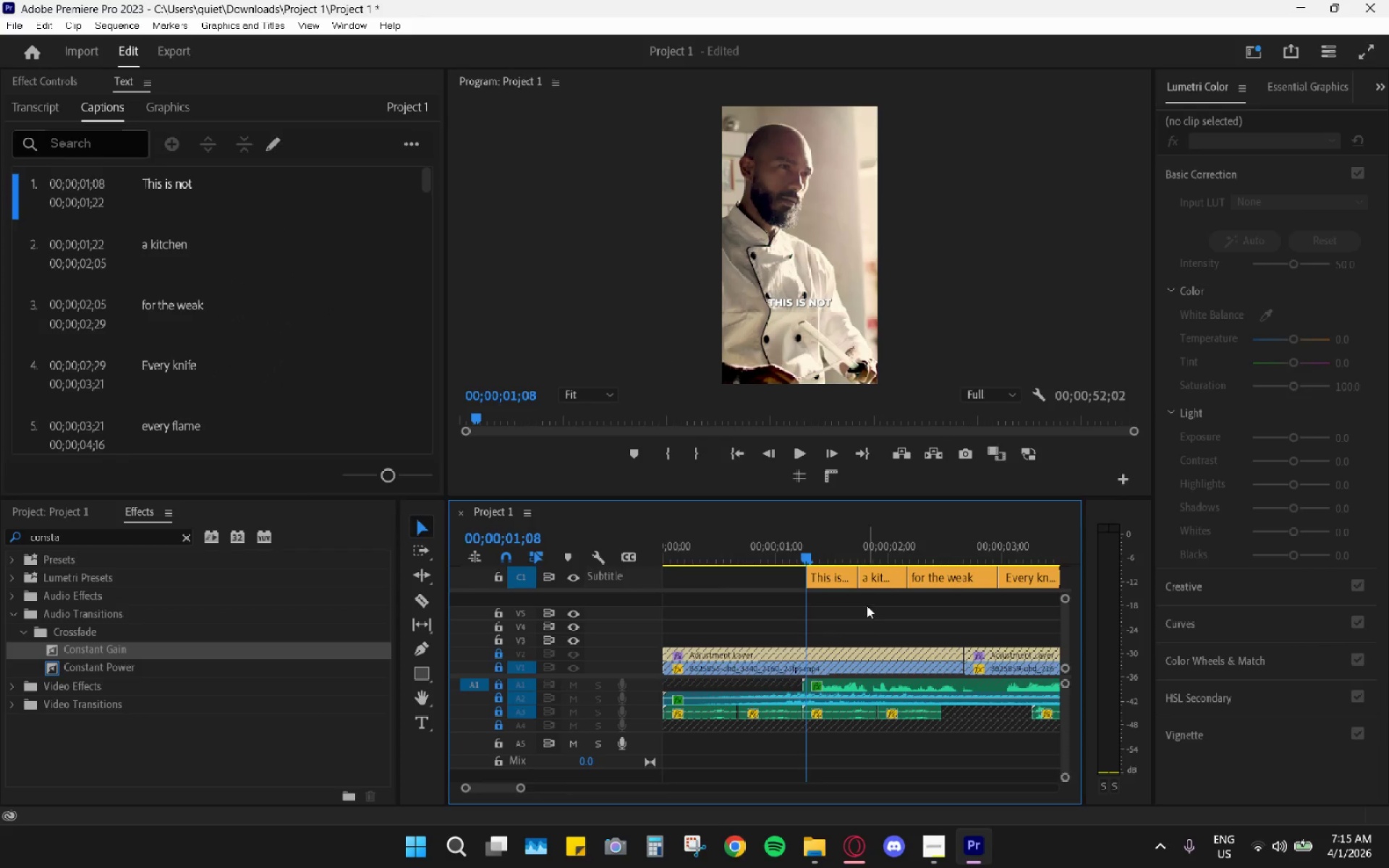 
scroll: coordinate [867, 610], scroll_direction: down, amount: 3.0
 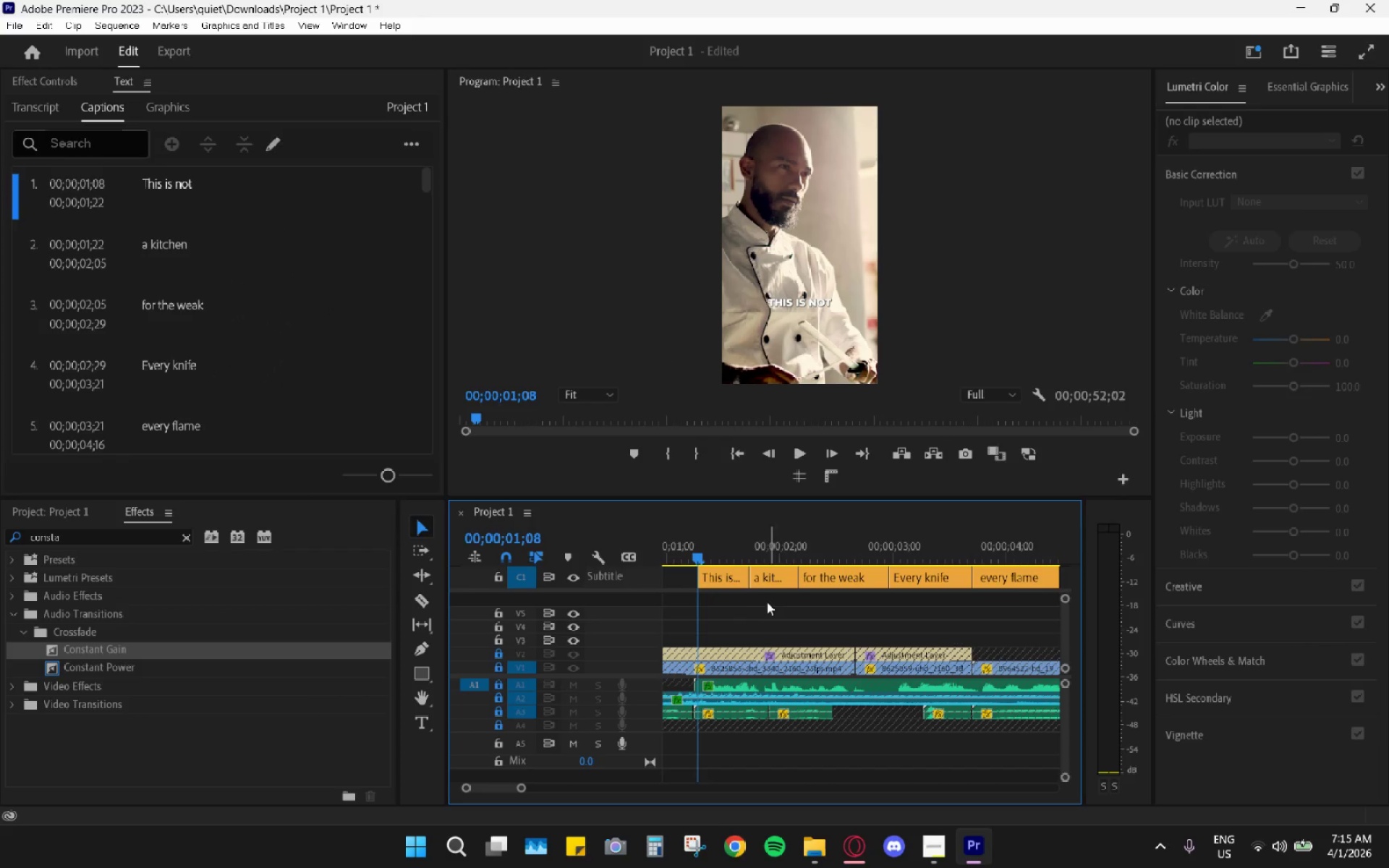 
key(Space)
 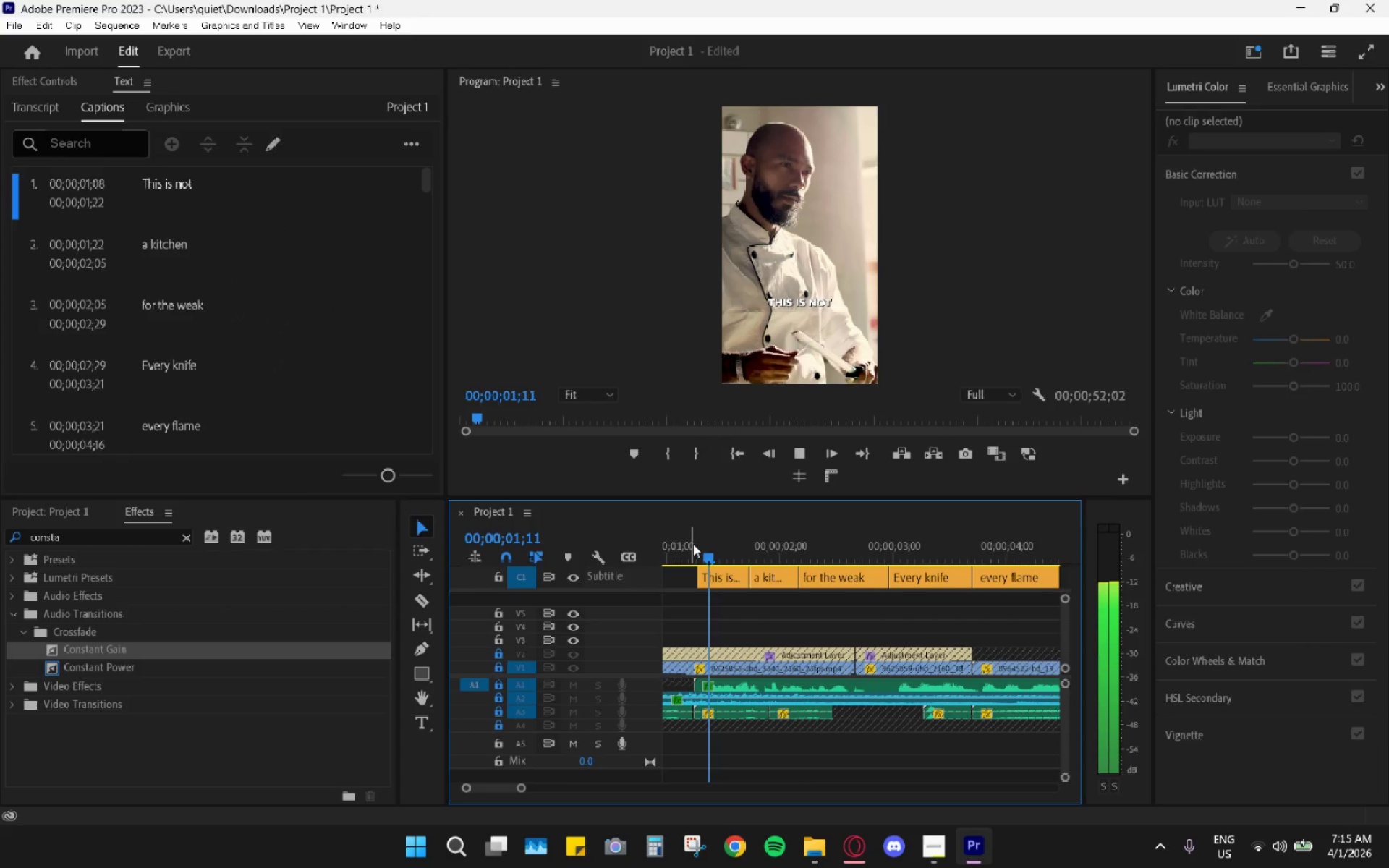 
key(Space)
 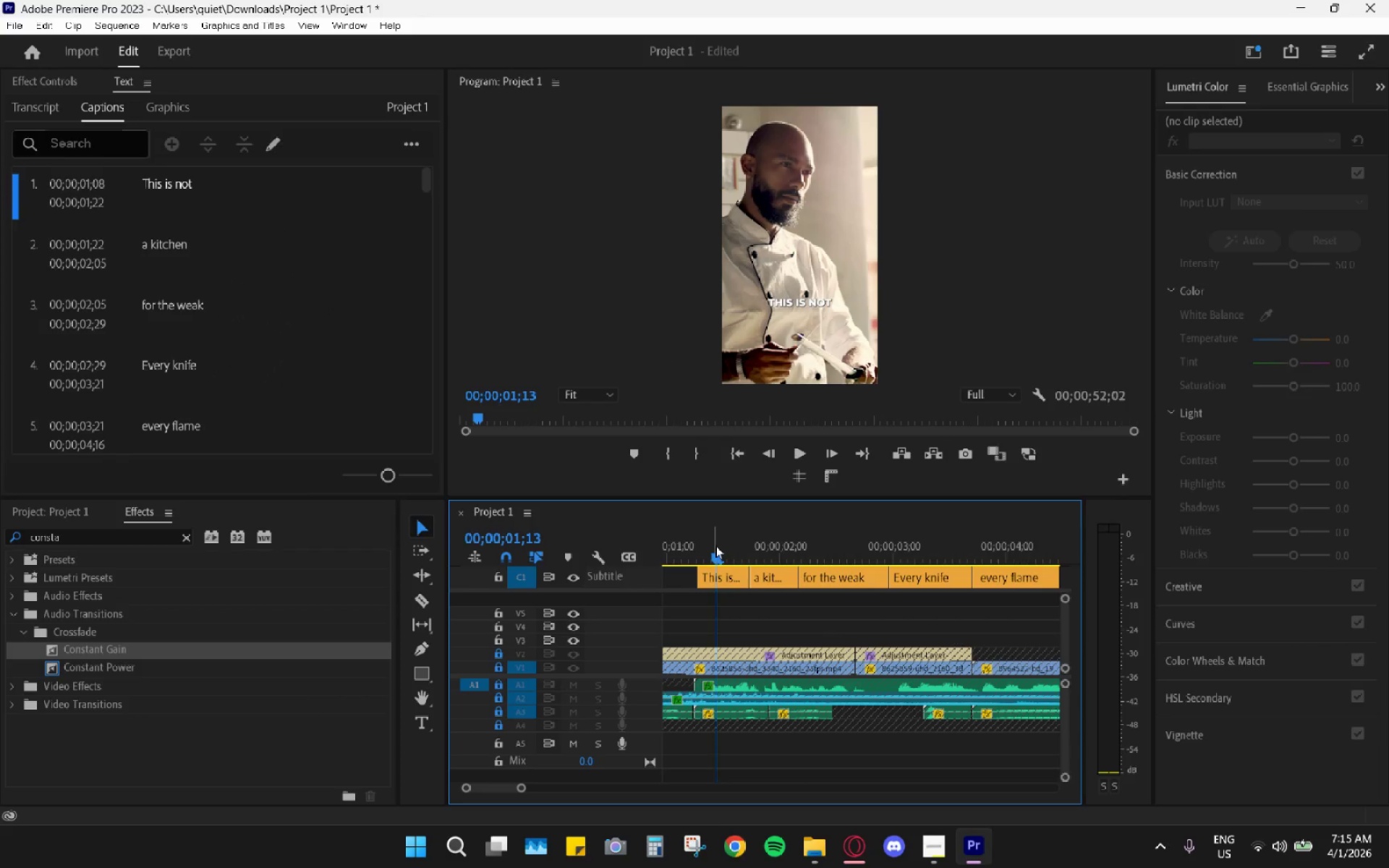 
left_click_drag(start_coordinate=[715, 545], to_coordinate=[699, 552])
 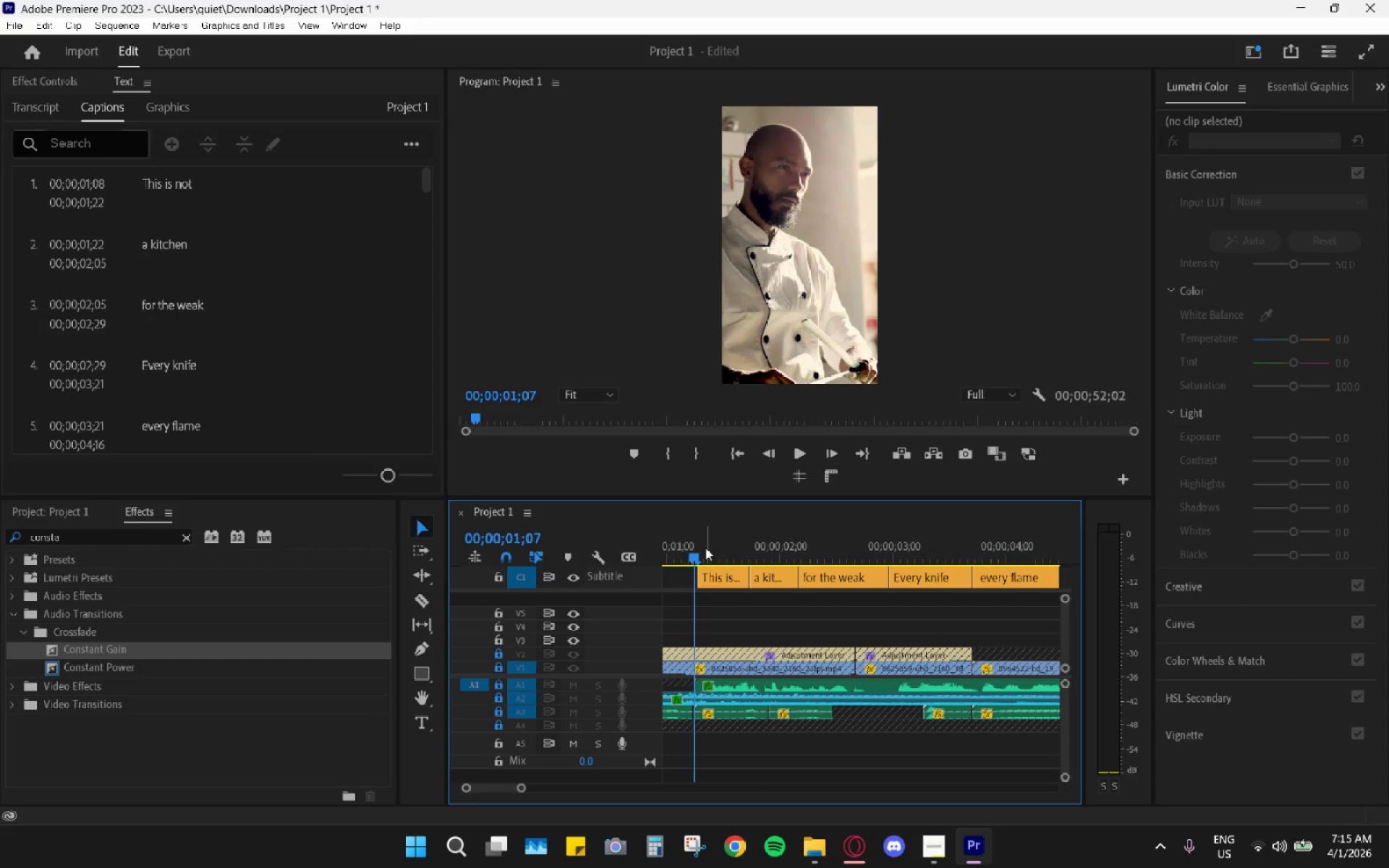 
left_click_drag(start_coordinate=[701, 548], to_coordinate=[721, 556])
 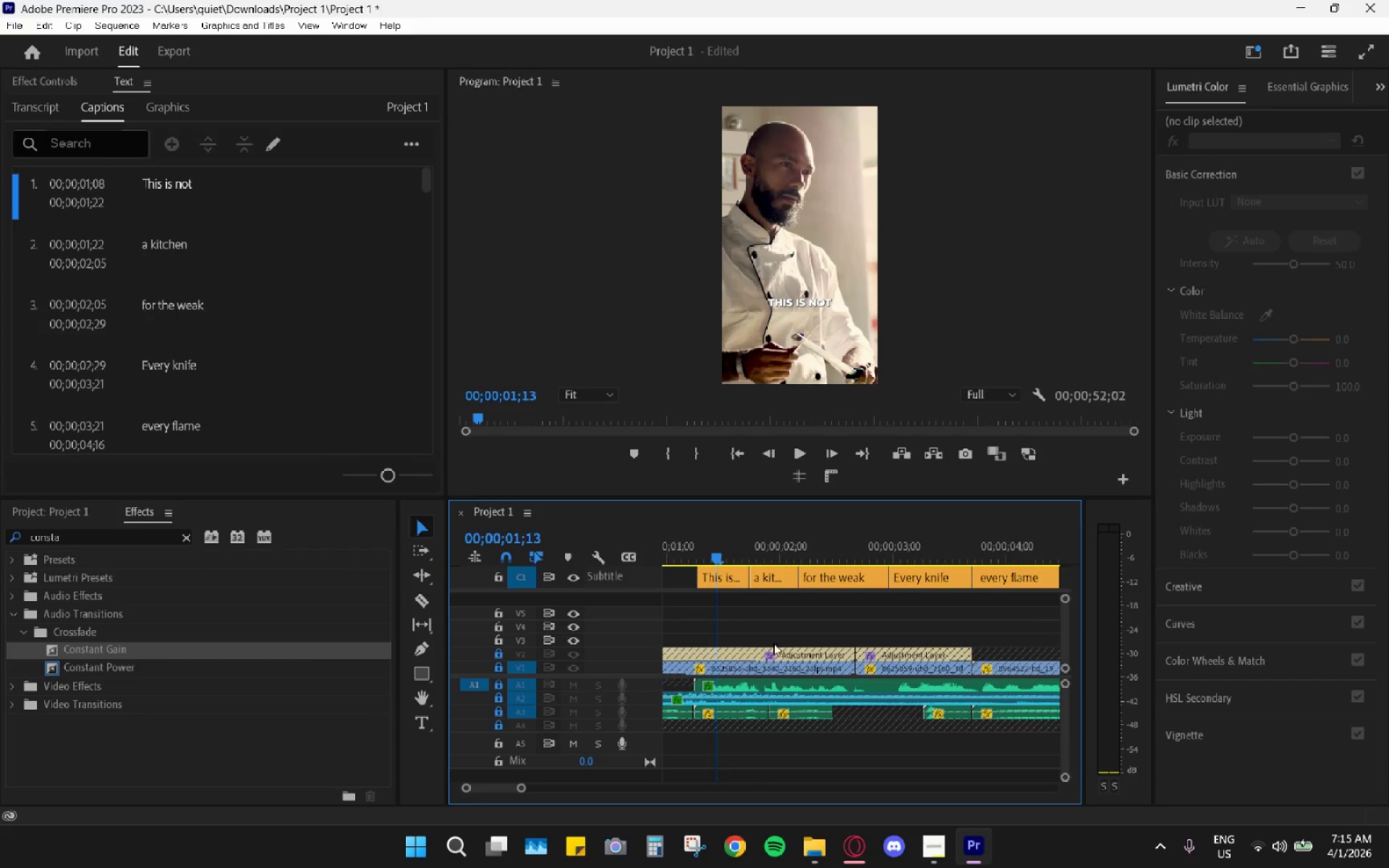 
hold_key(key=AltLeft, duration=1.25)
scroll: coordinate [724, 607], scroll_direction: up, amount: 33.0
 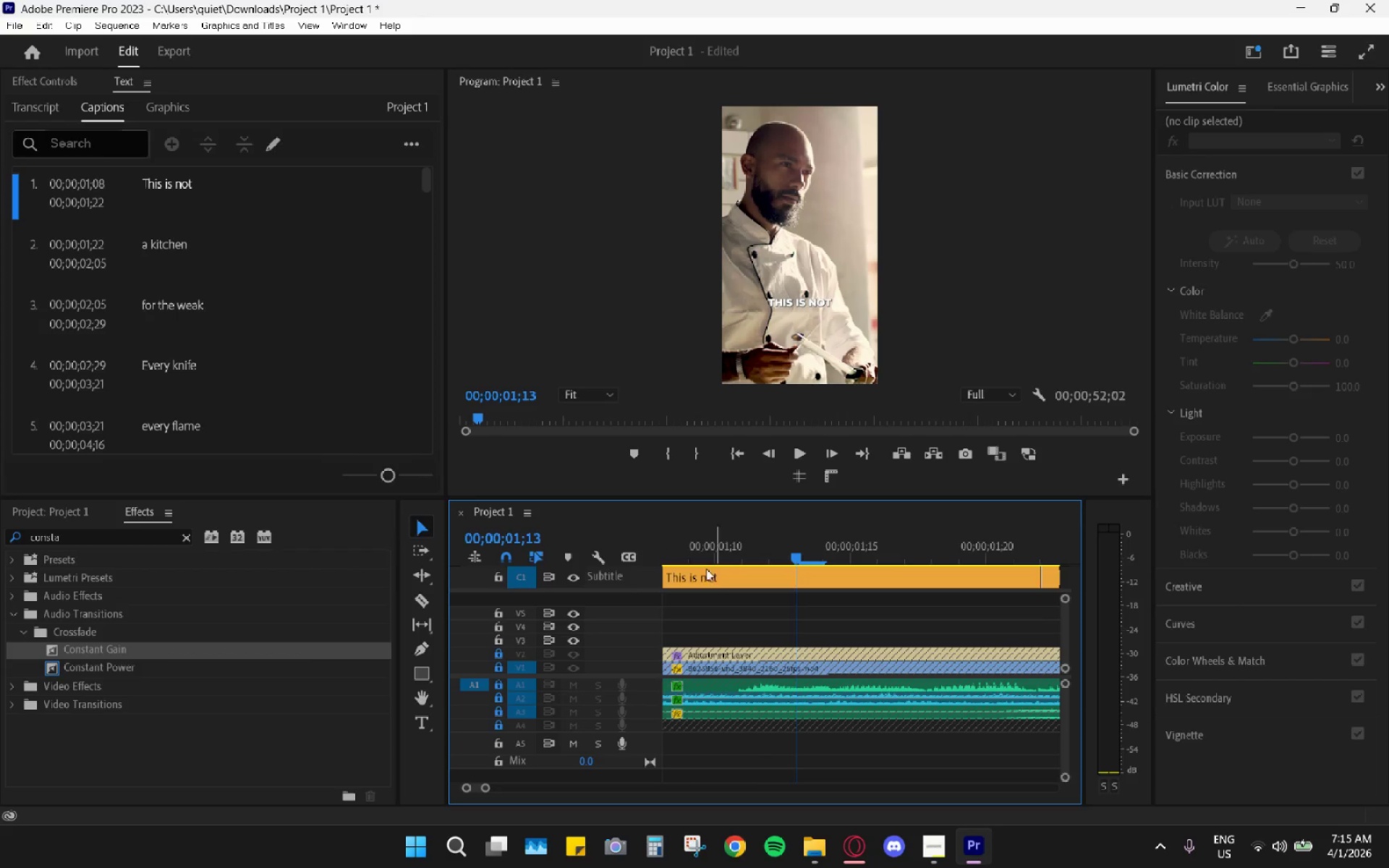 
hold_key(key=AltLeft, duration=0.44)
scroll: coordinate [720, 595], scroll_direction: down, amount: 5.0
 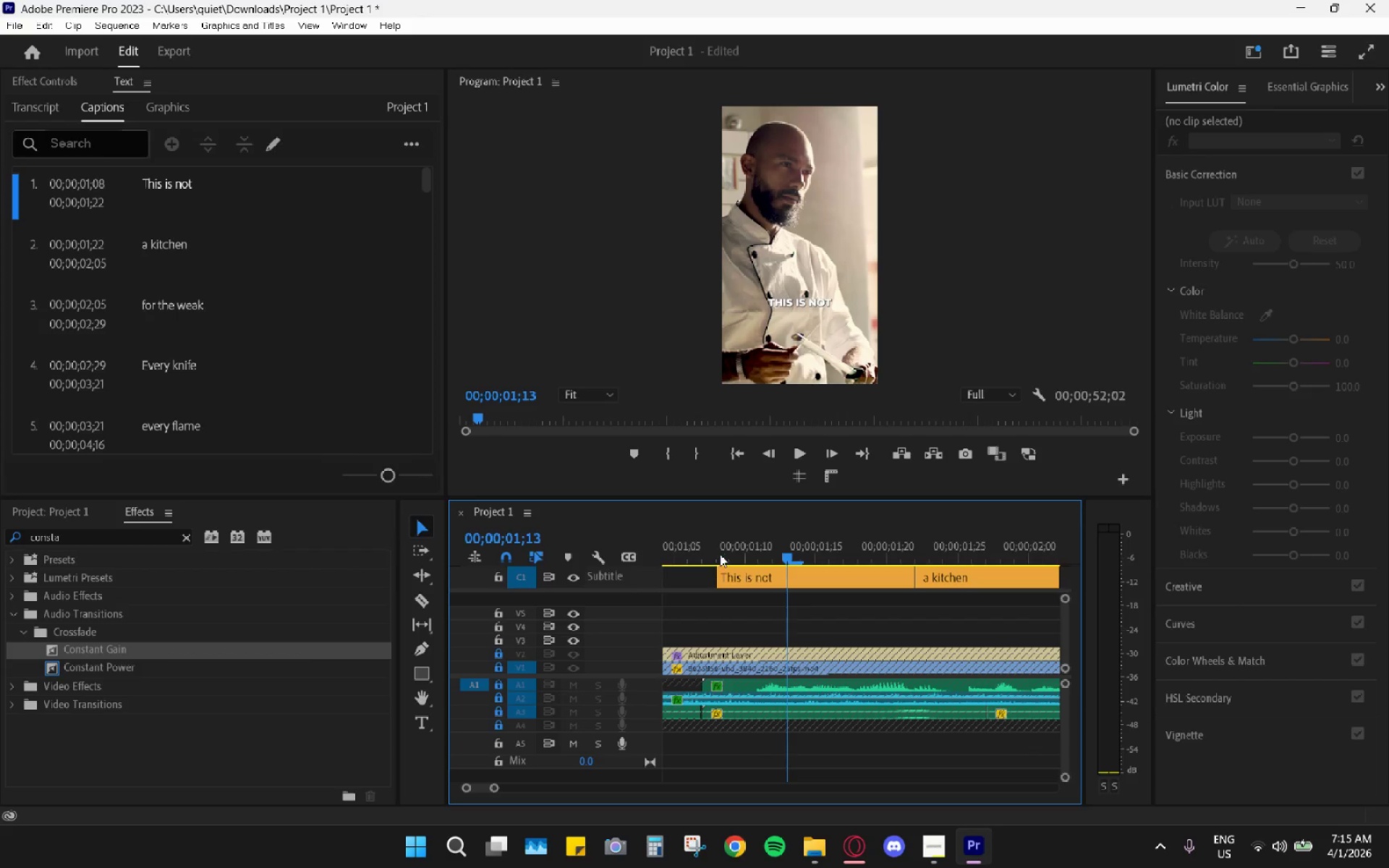 
left_click_drag(start_coordinate=[720, 554], to_coordinate=[748, 578])
 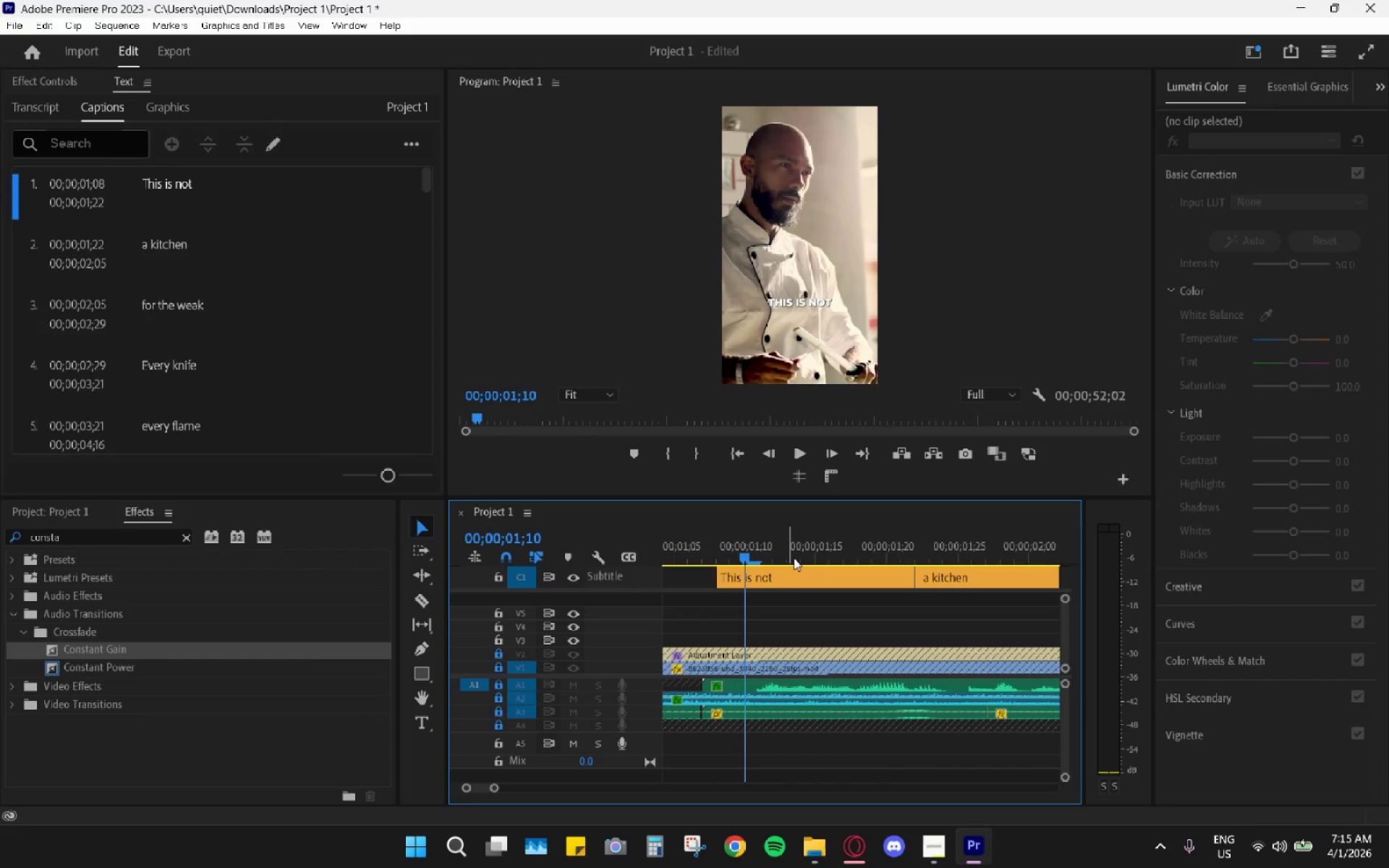 
key(Space)
 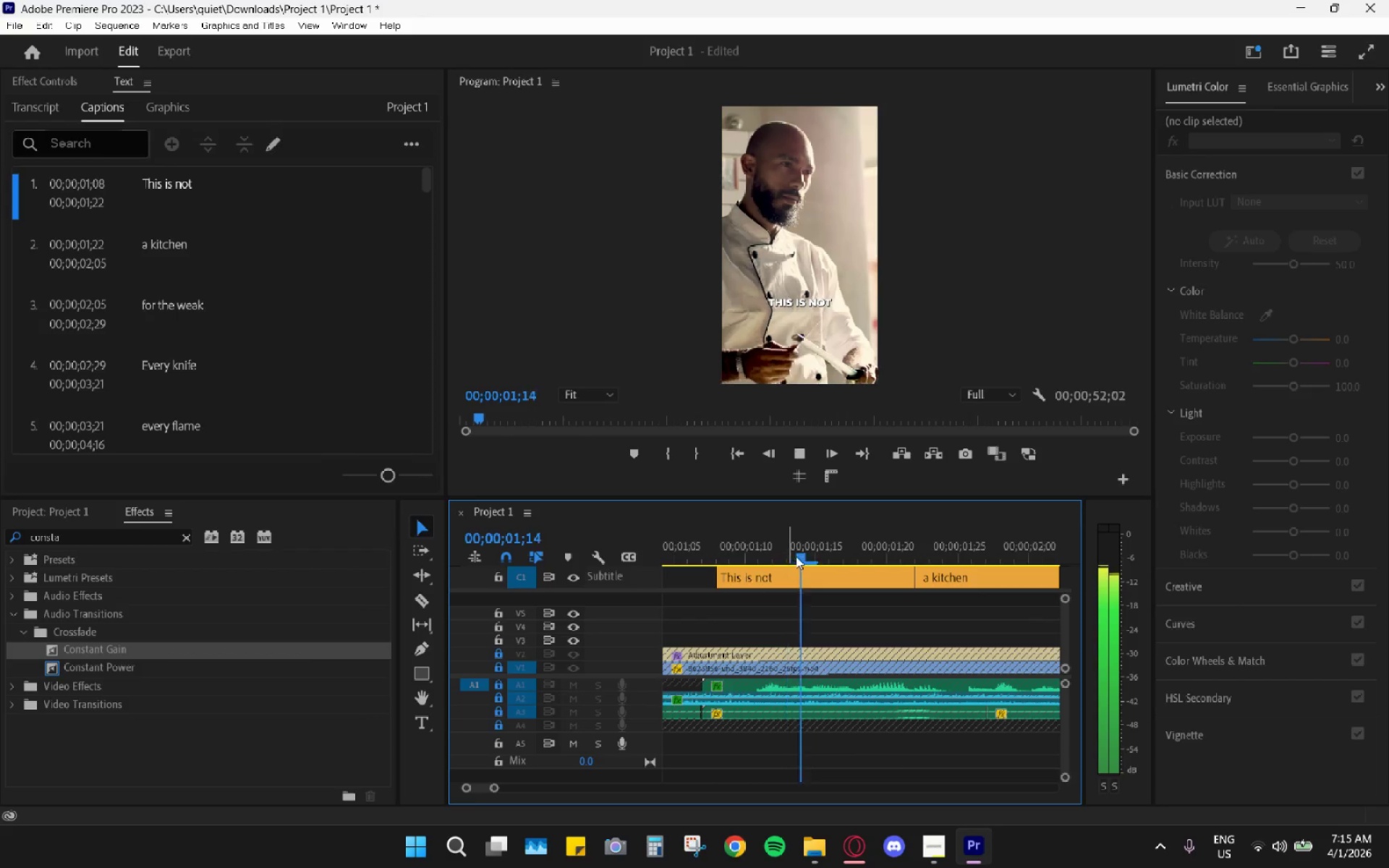 
key(Space)
 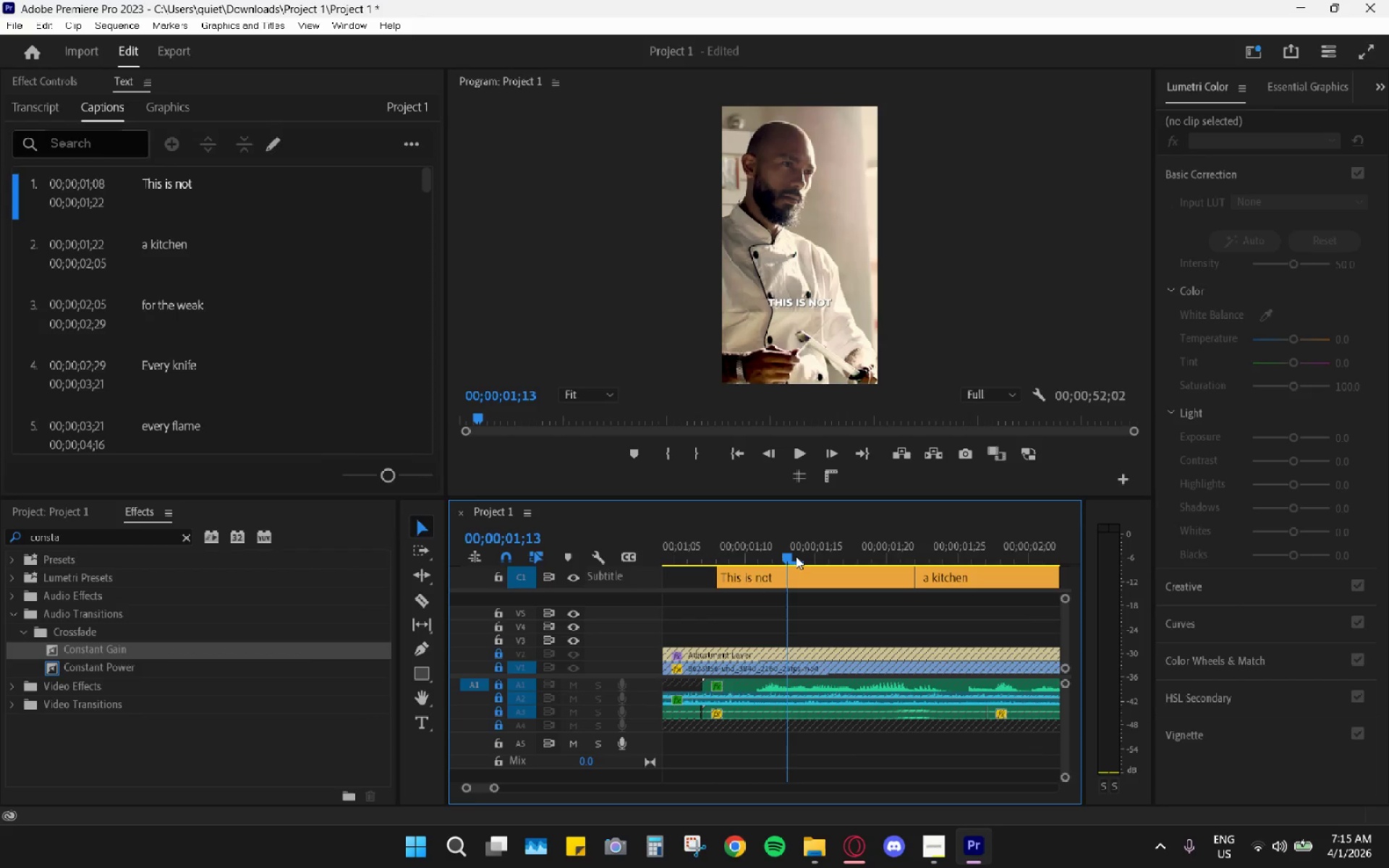 
left_click_drag(start_coordinate=[796, 556], to_coordinate=[865, 577])
 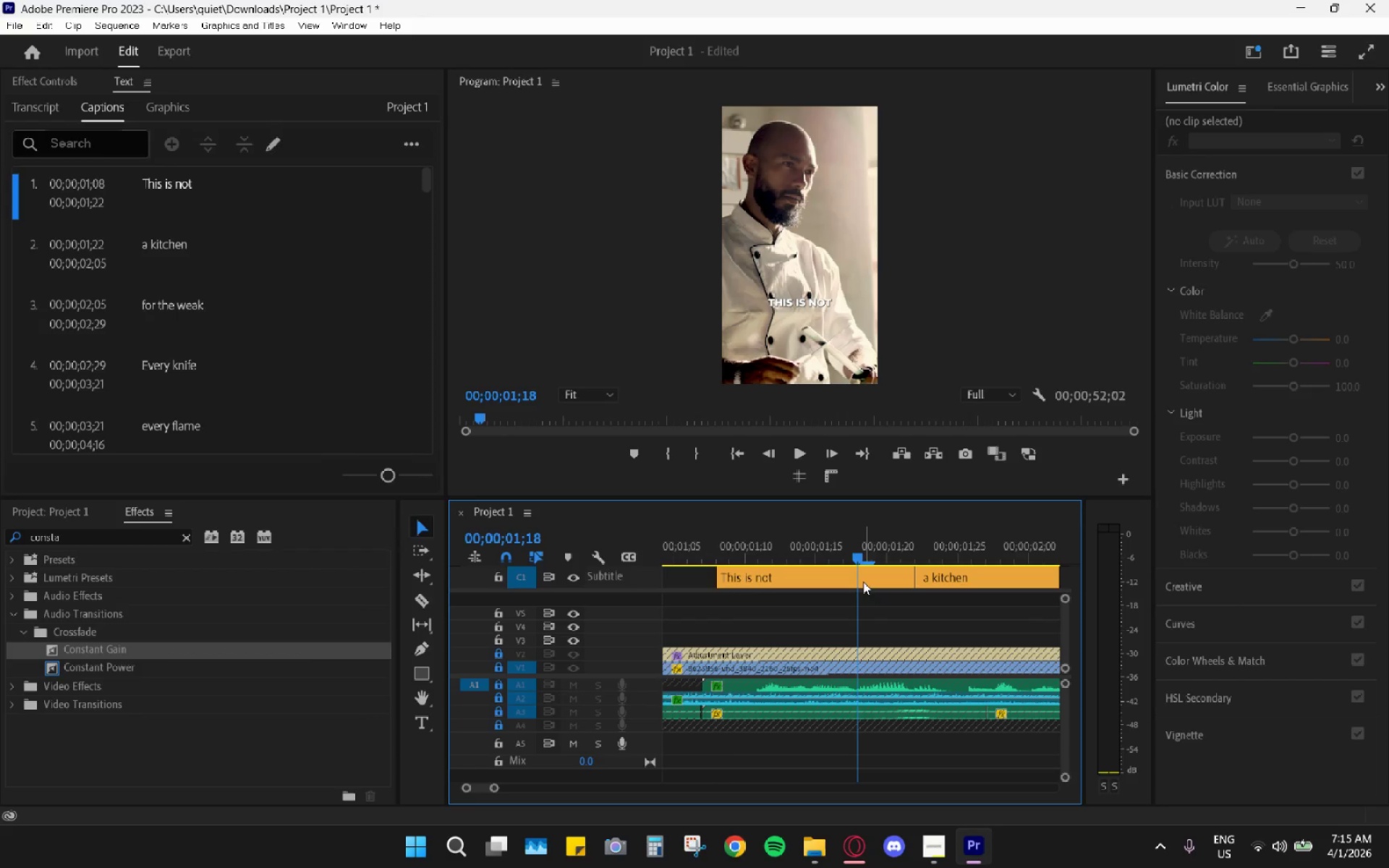 
type(cvc)
 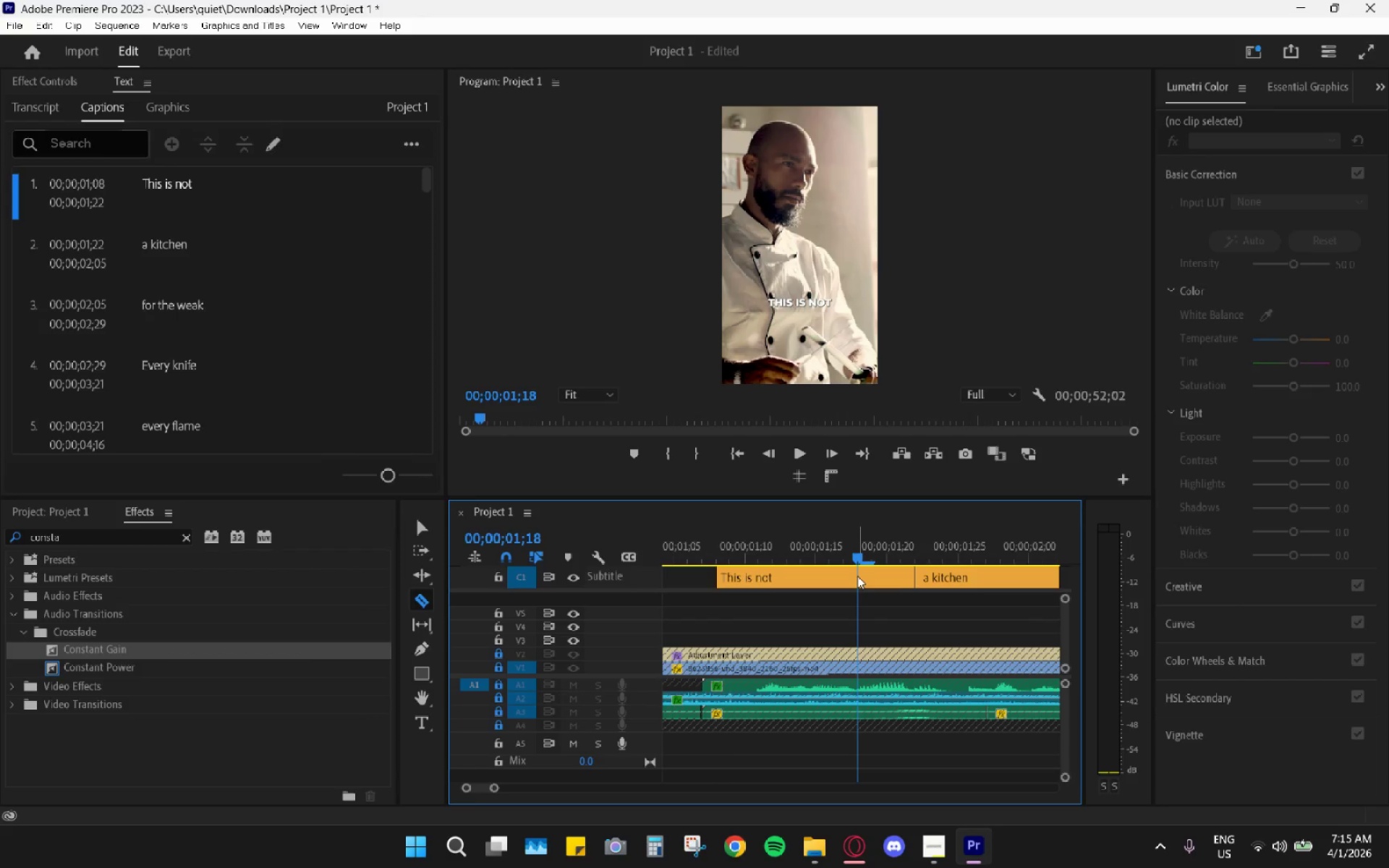 
left_click([857, 576])
 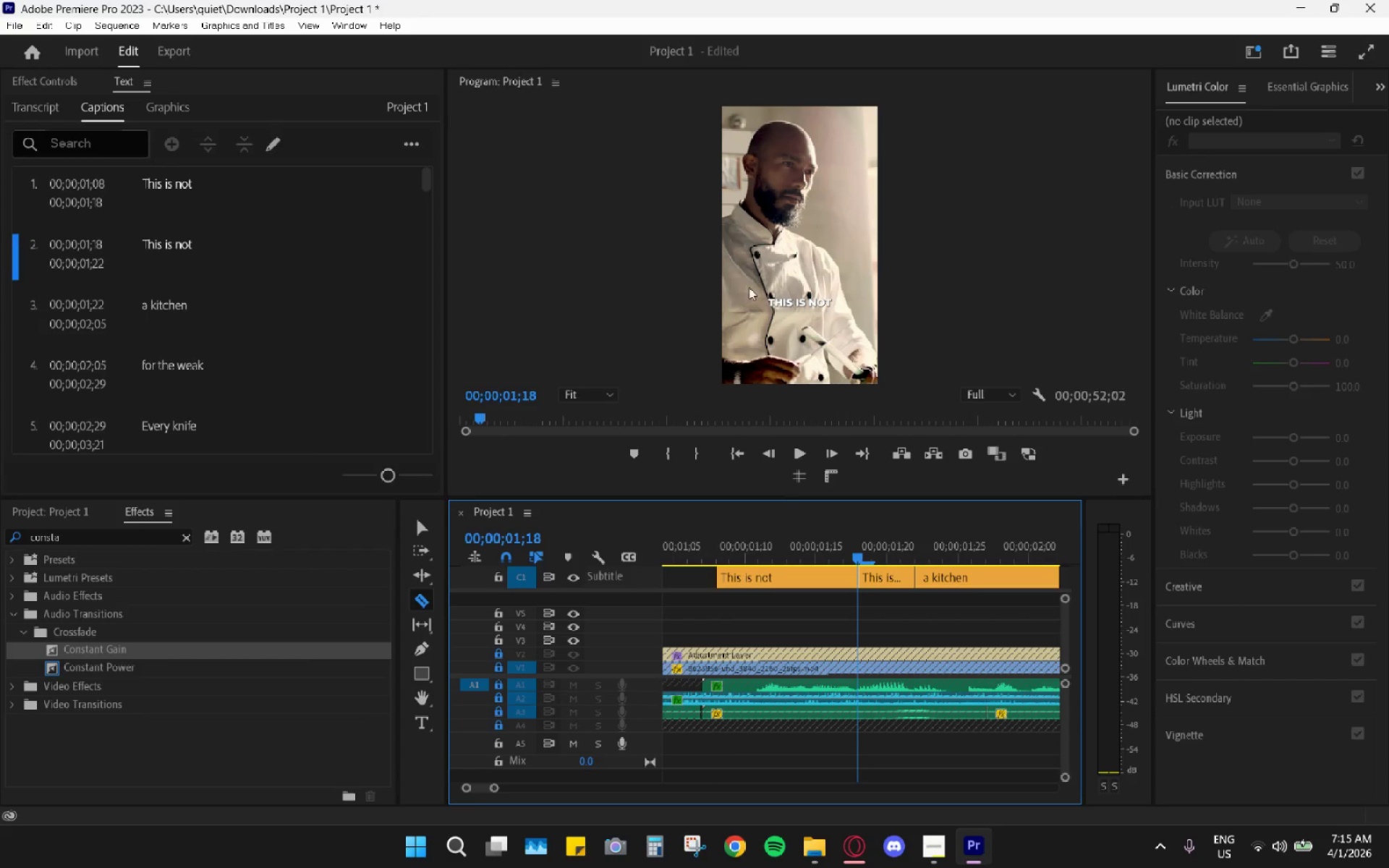 
left_click([731, 10])
 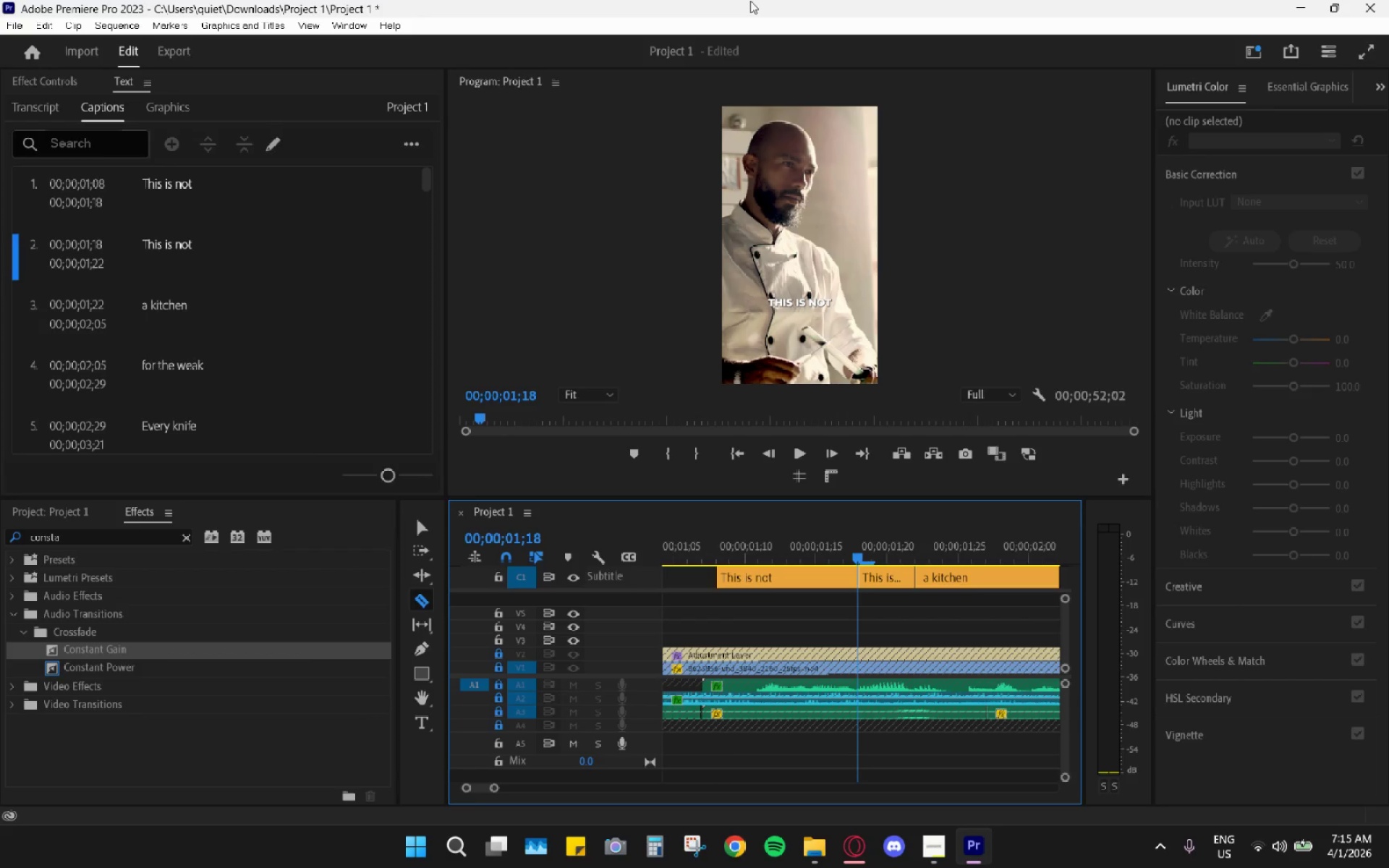 
double_click([754, 6])
 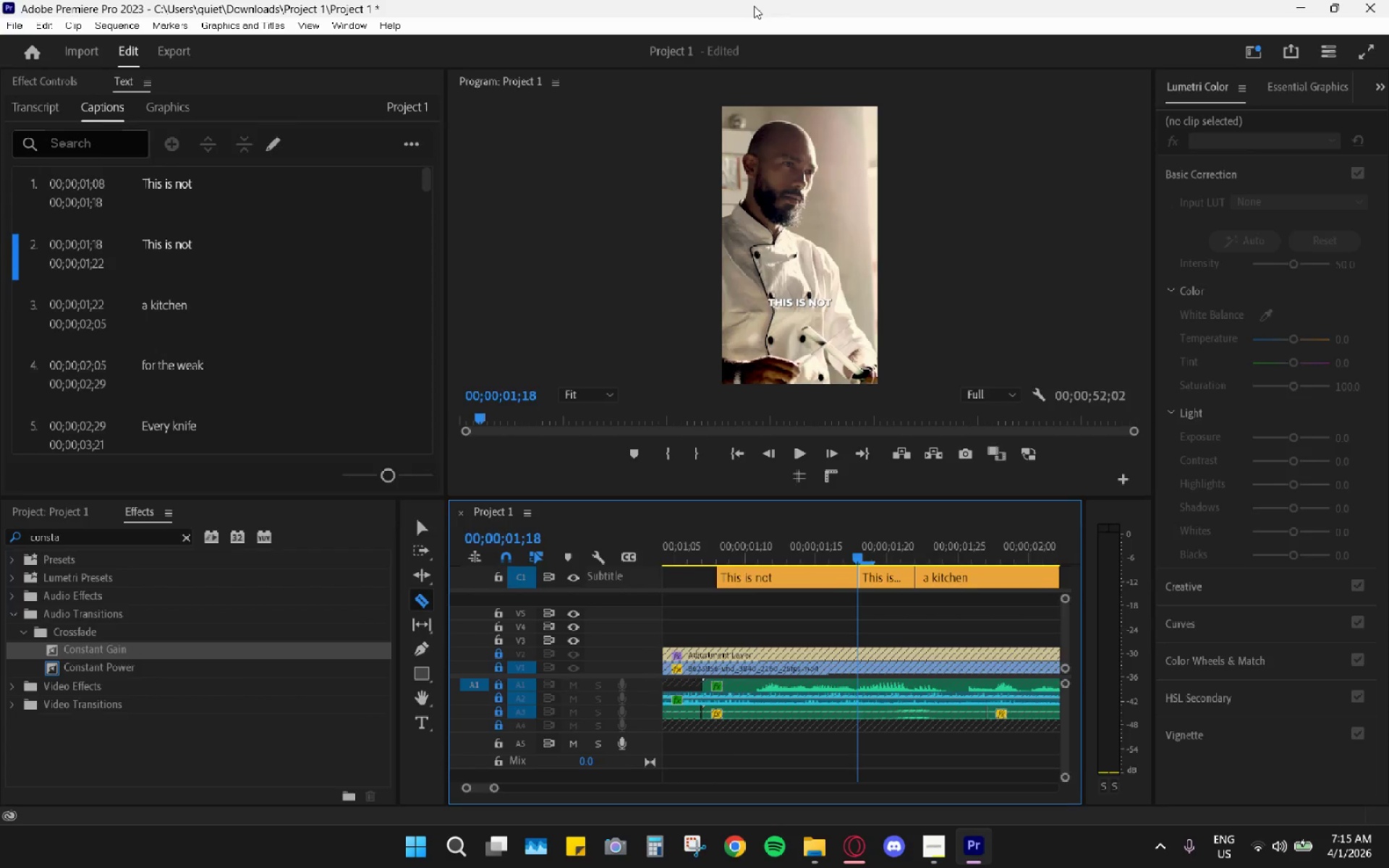 
triple_click([754, 6])
 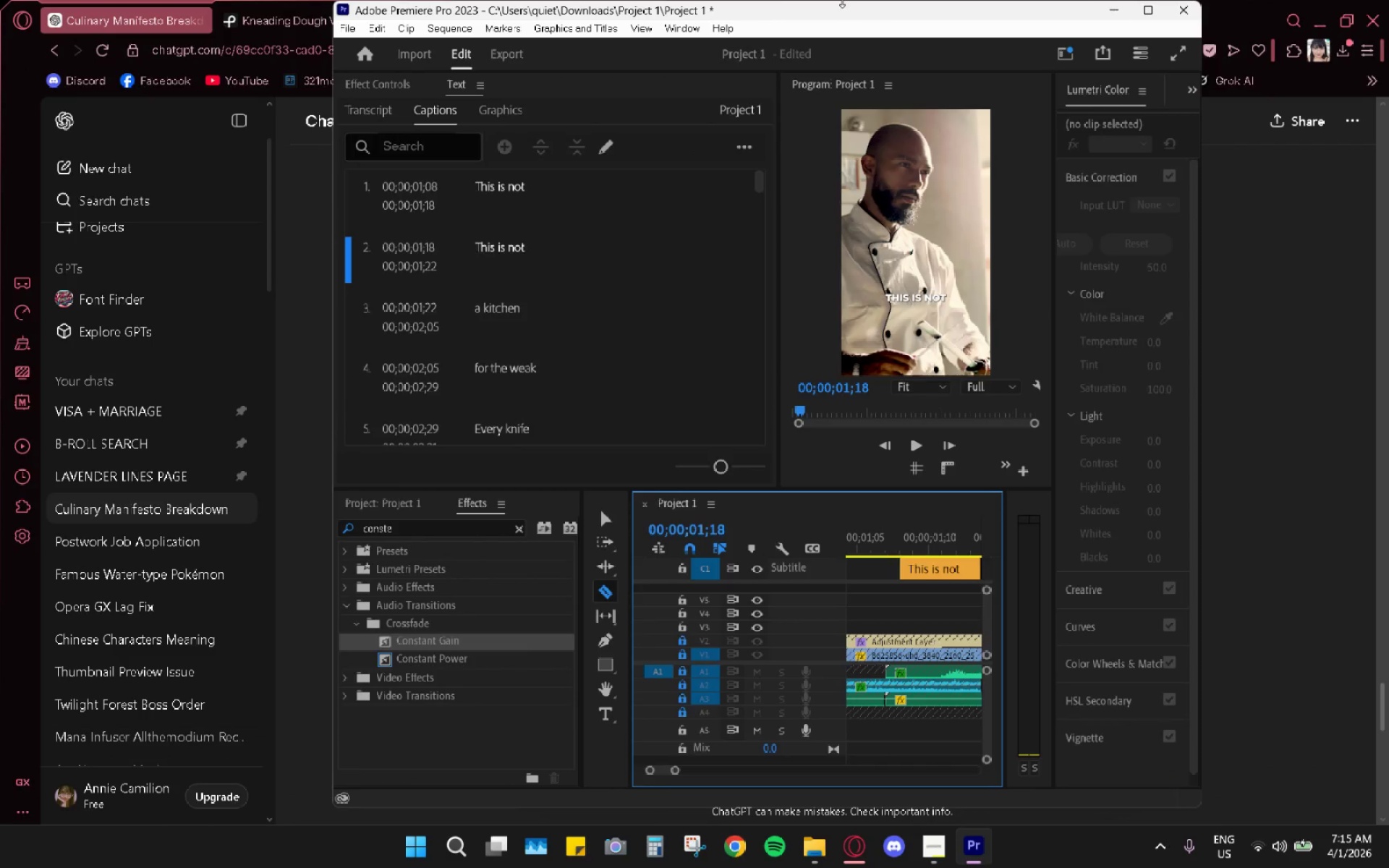 
left_click_drag(start_coordinate=[842, 0], to_coordinate=[843, 12])
 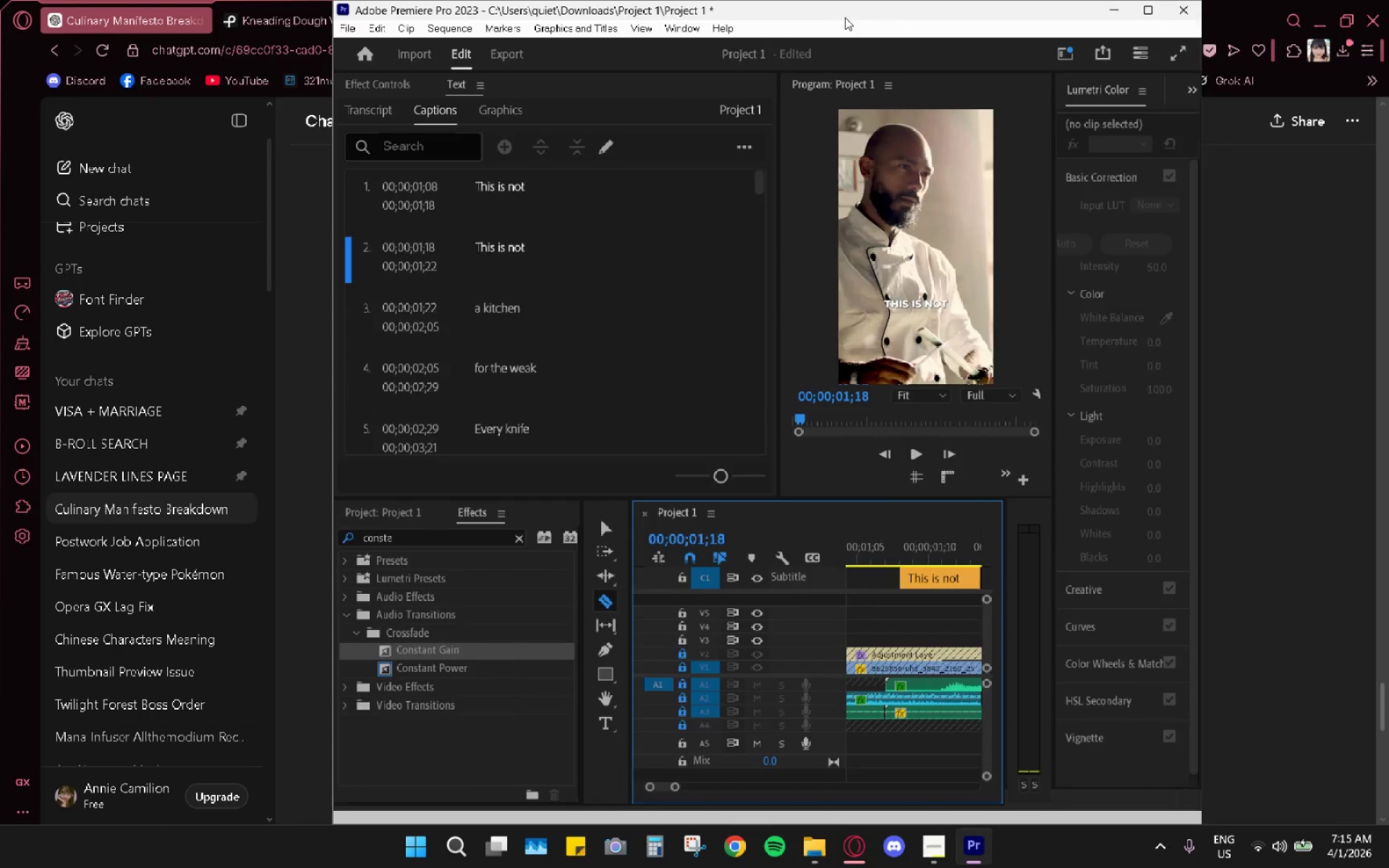 
triple_click([845, 17])
 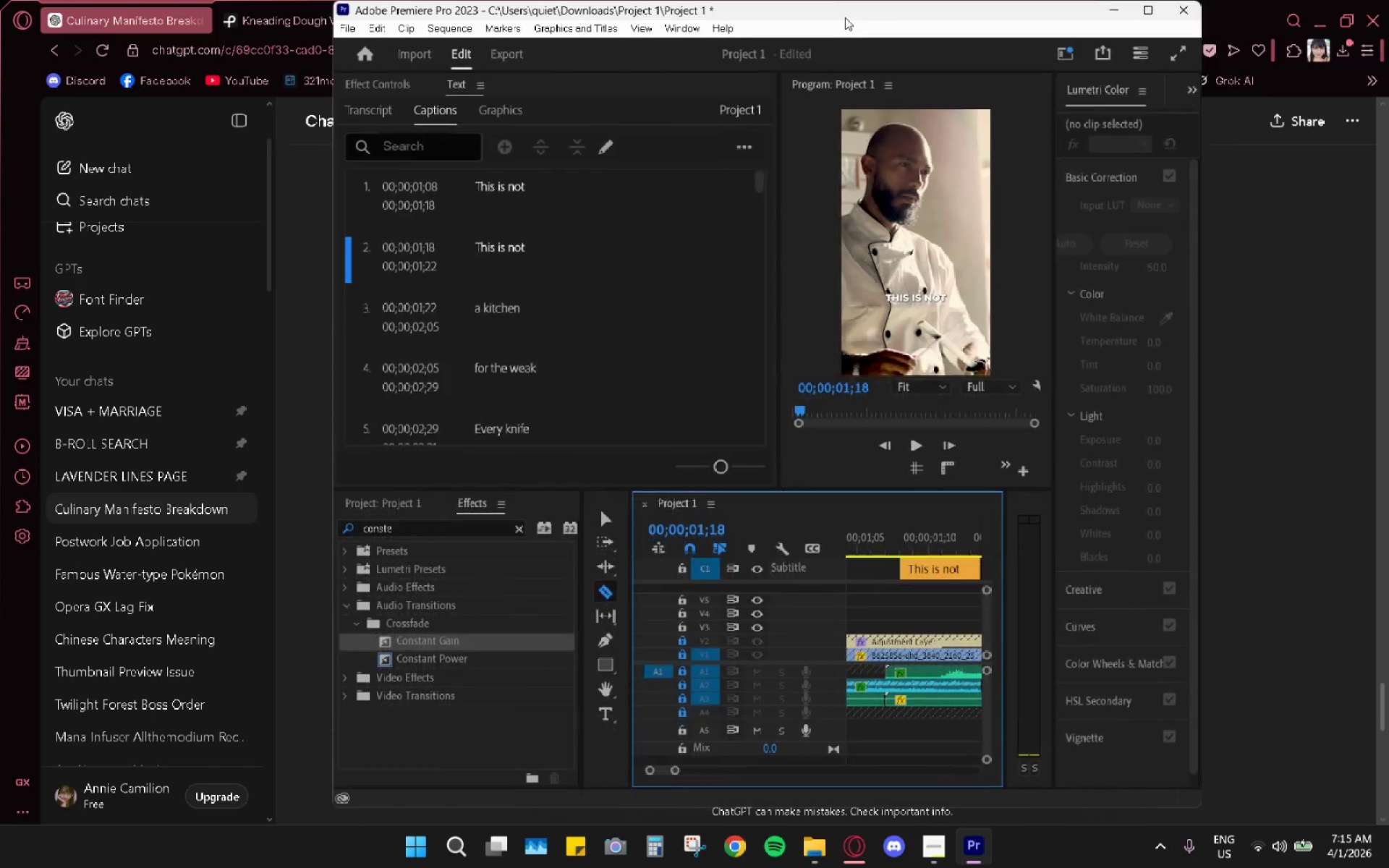 
triple_click([845, 17])
 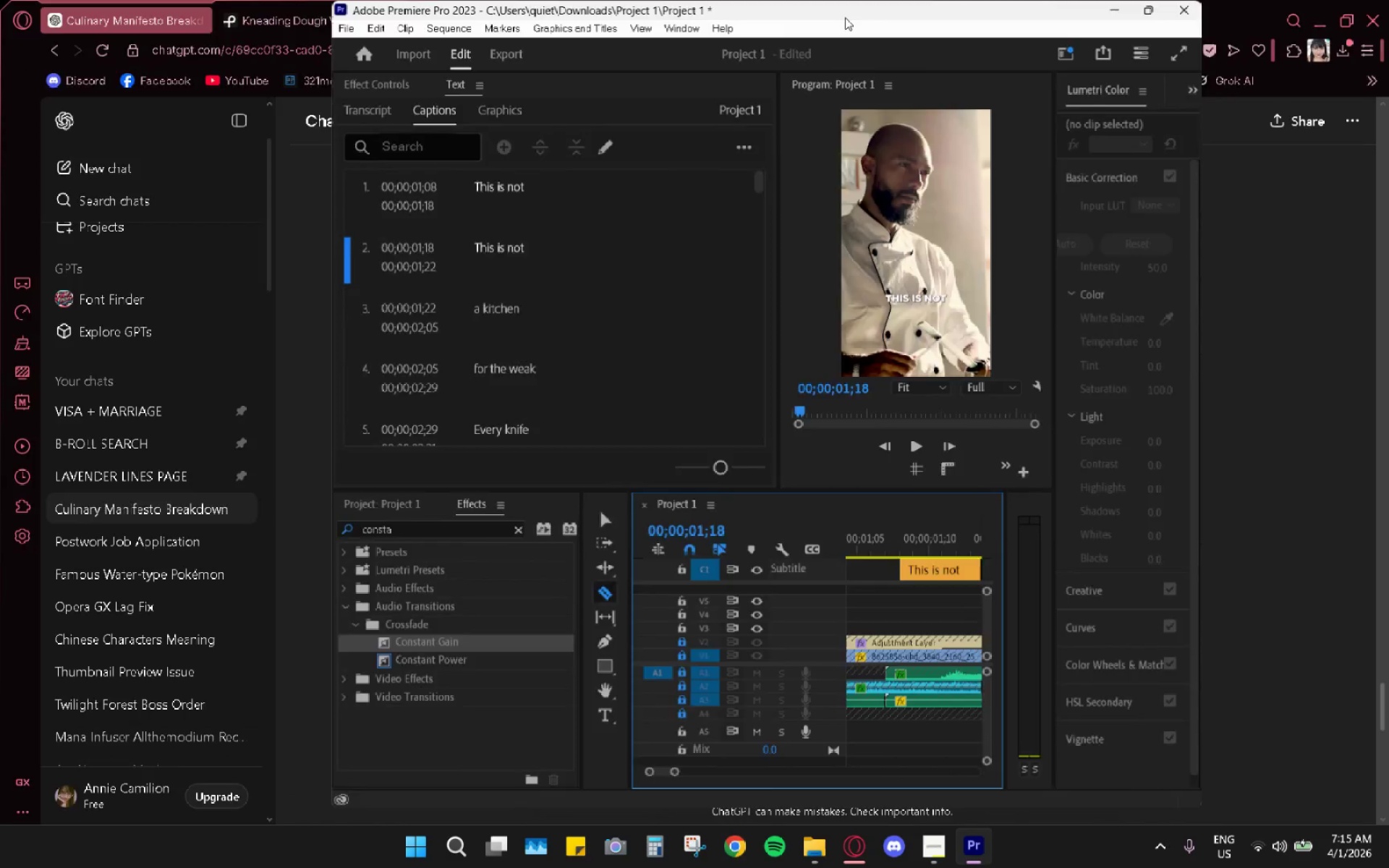 
triple_click([845, 17])
 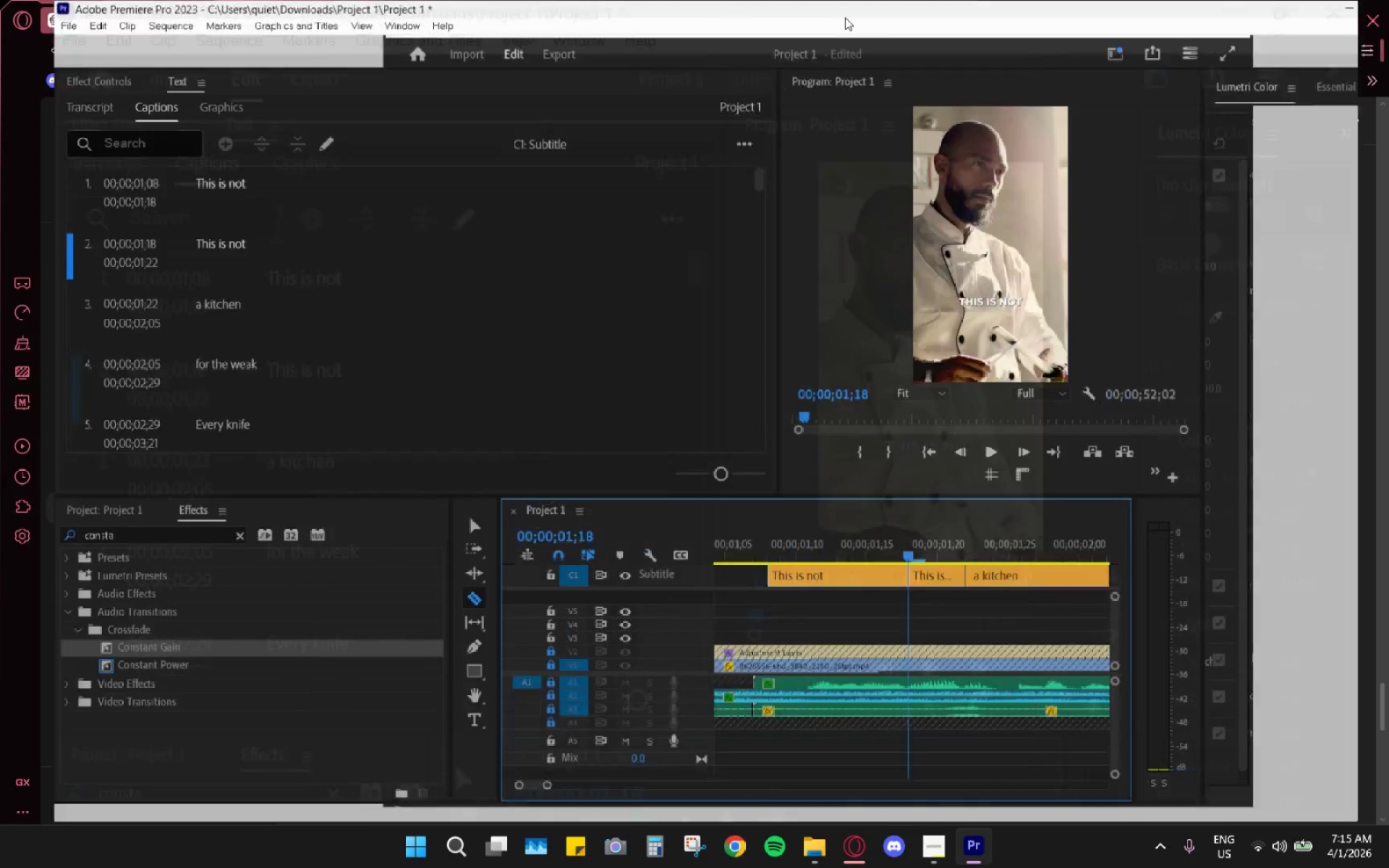 
triple_click([845, 17])
 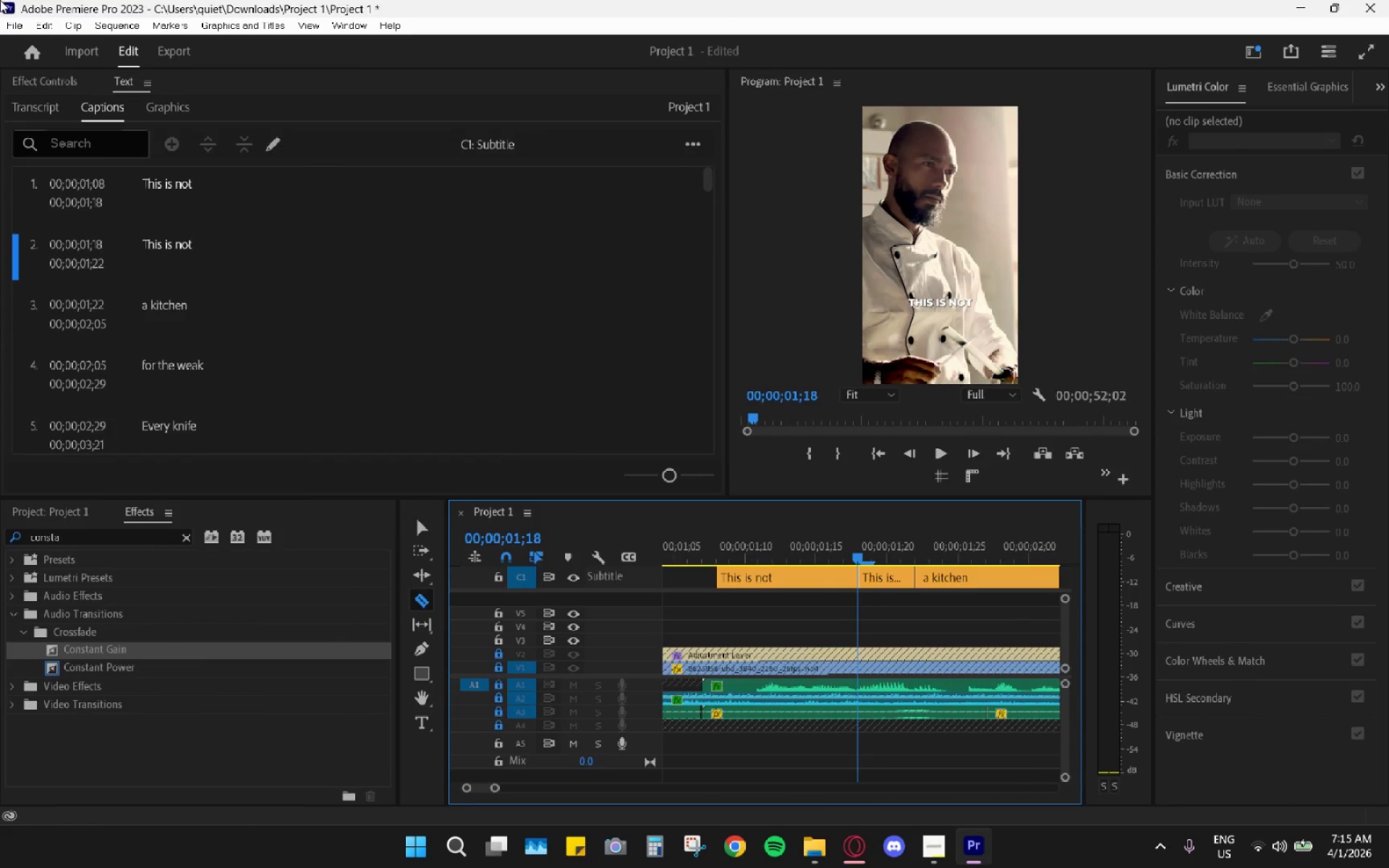 
left_click([5, 18])
 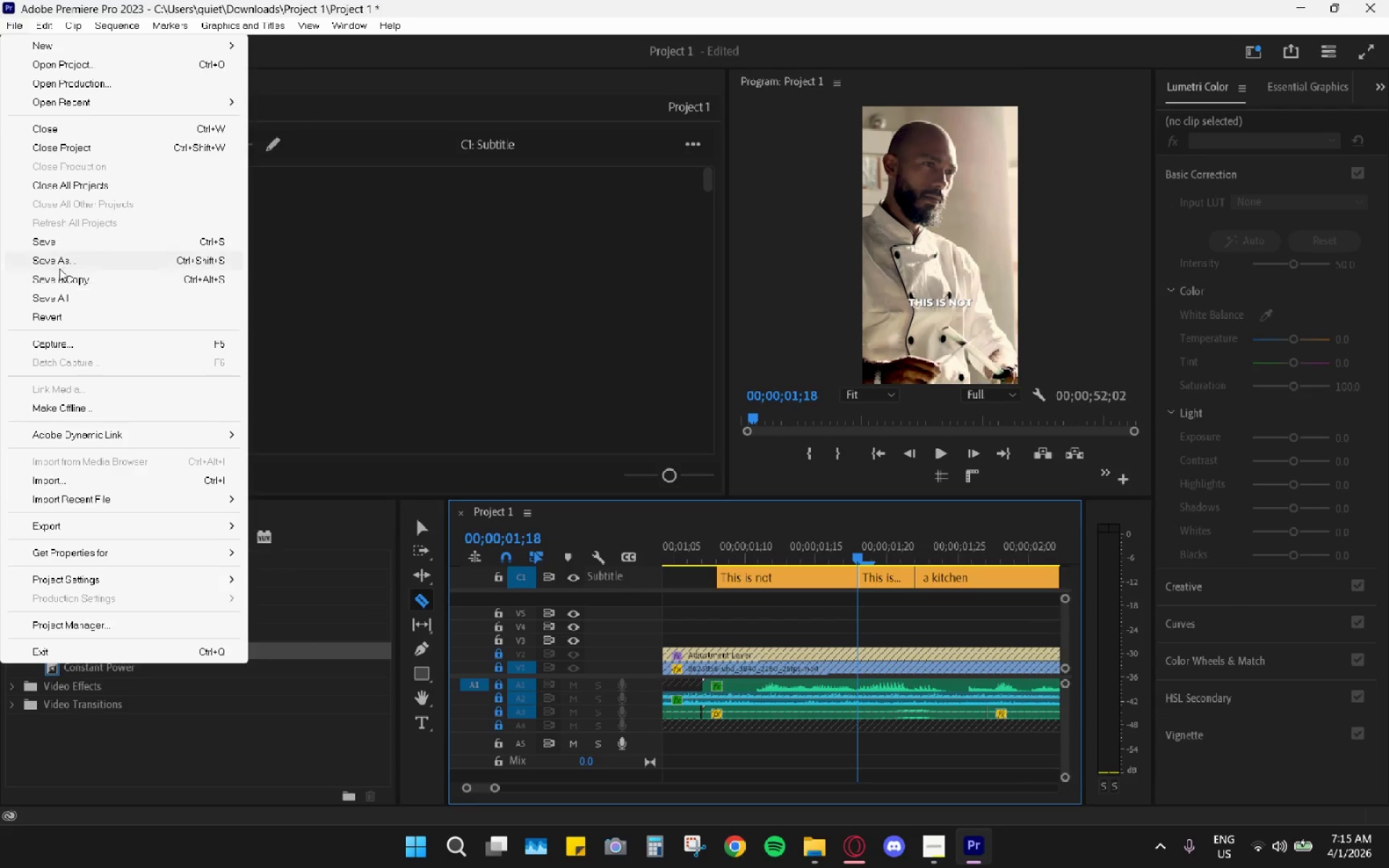 
left_click([67, 244])
 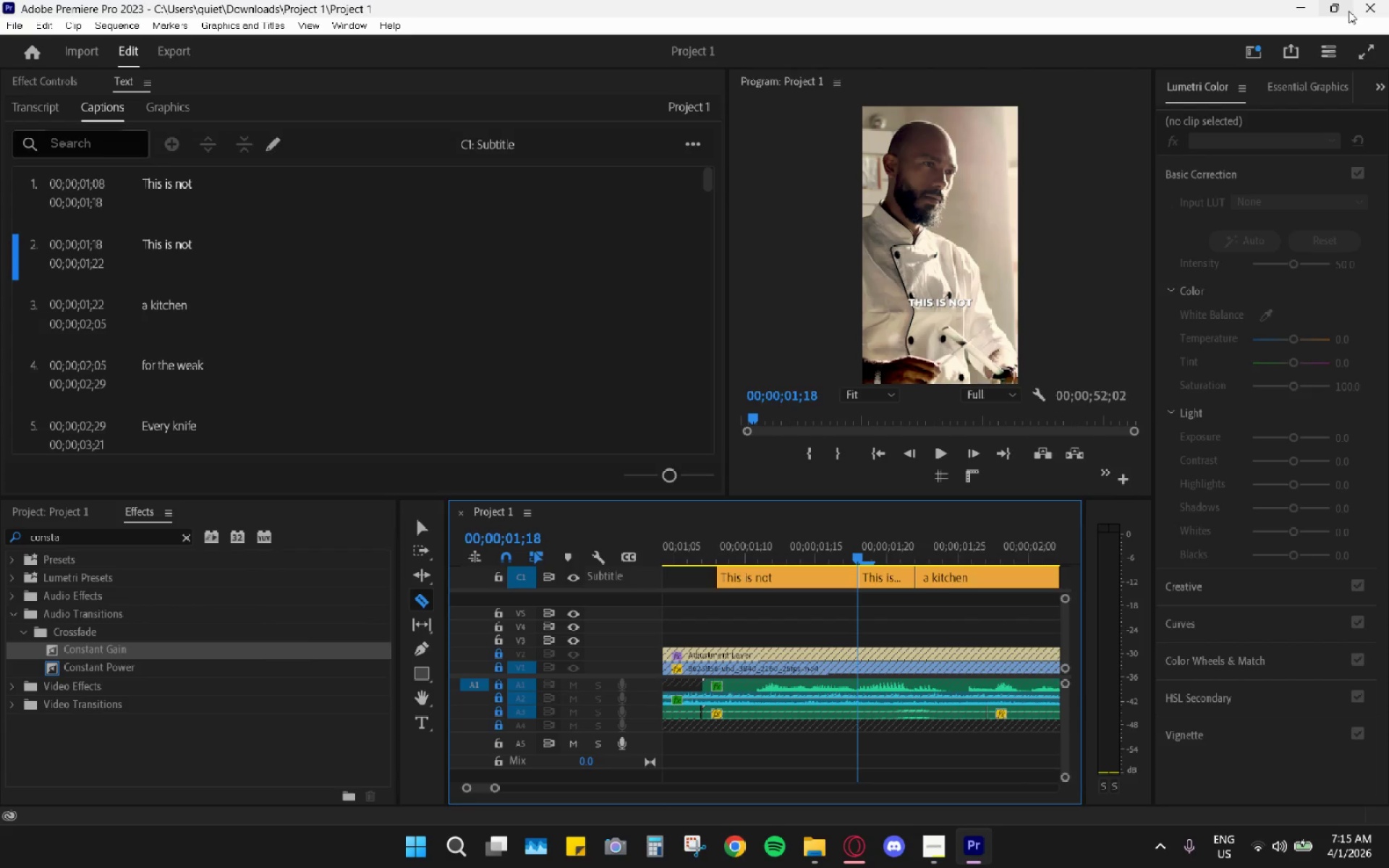 
left_click([1364, 12])
 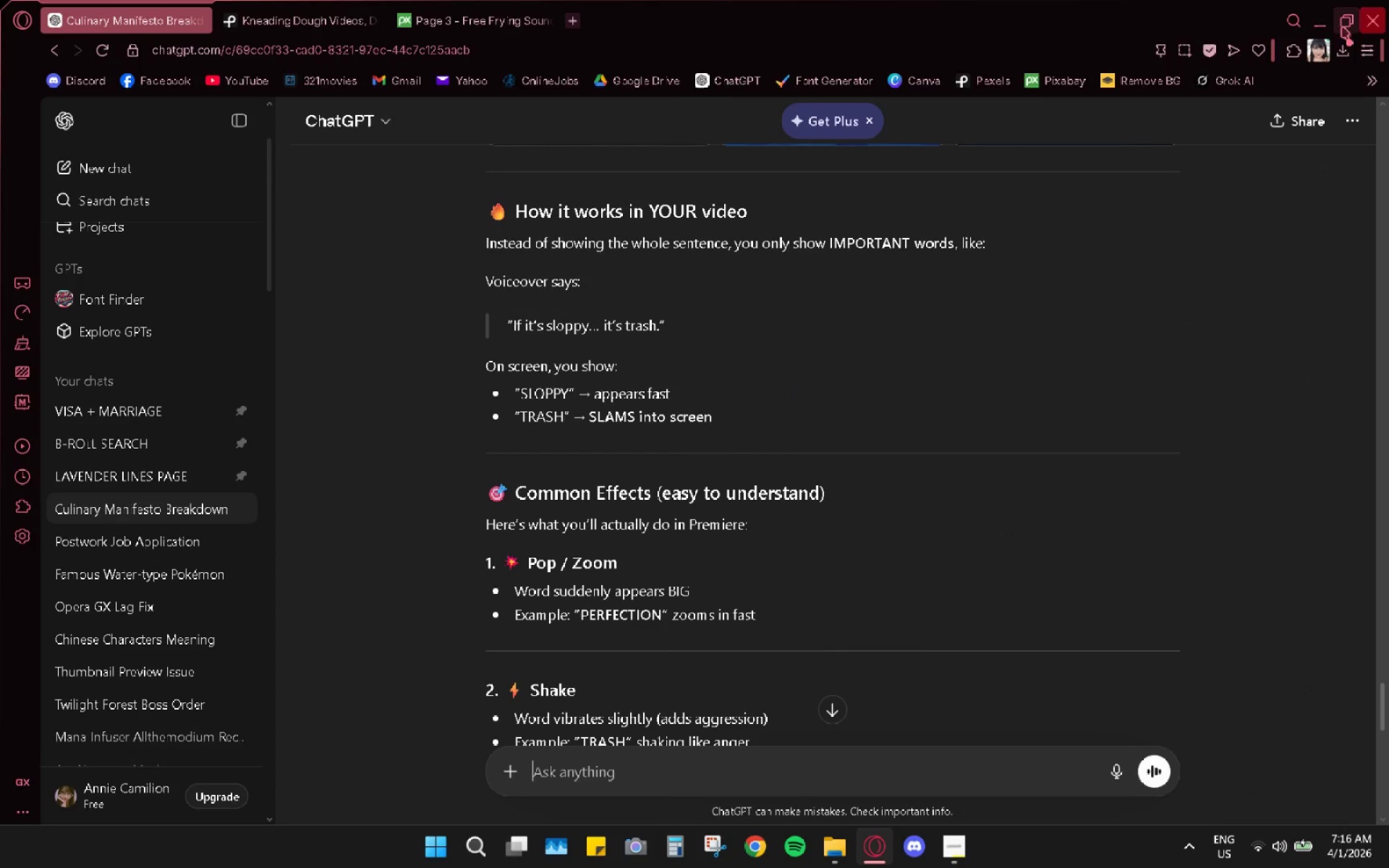 
left_click([1323, 31])
 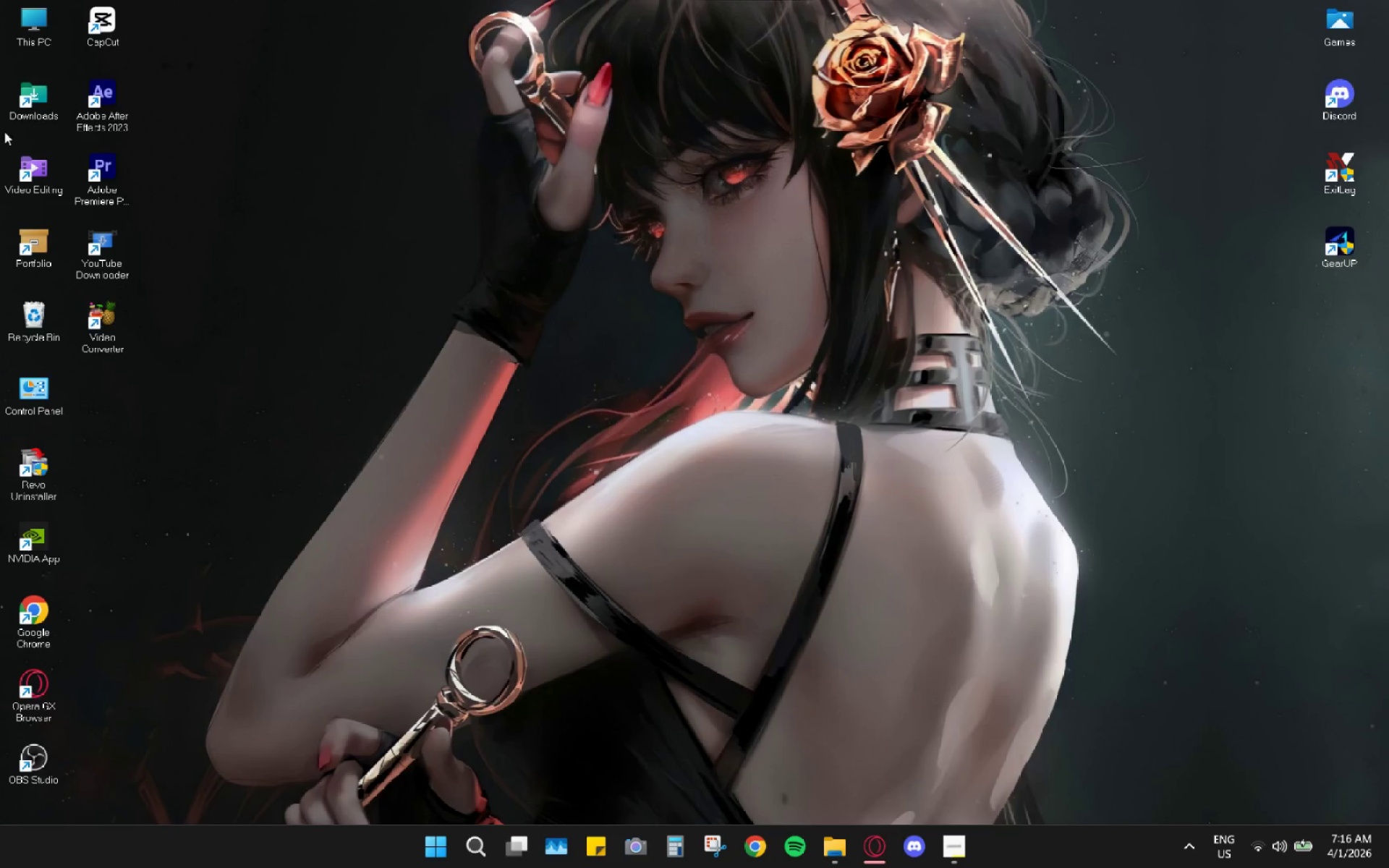 
double_click([20, 109])
 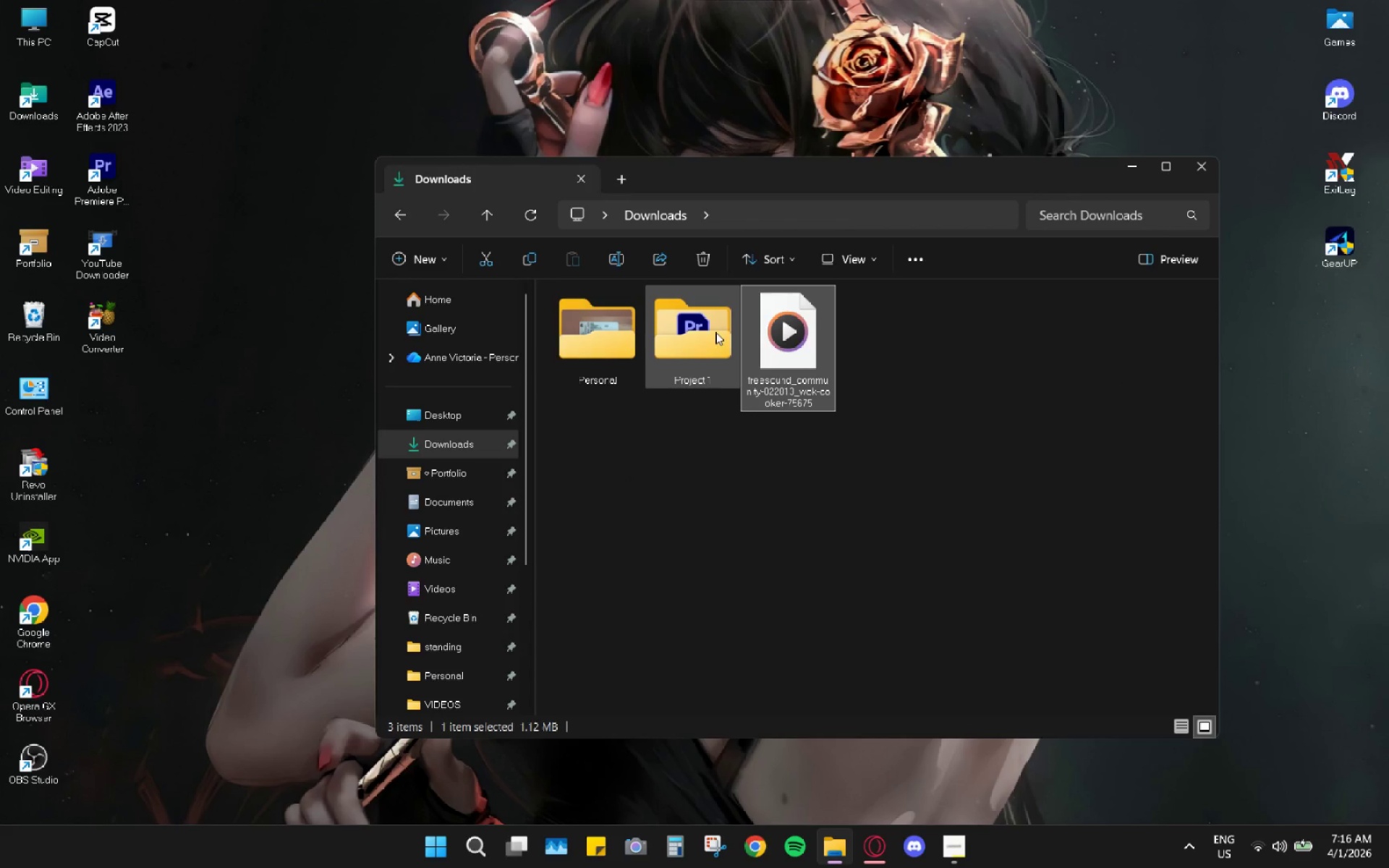 
left_click([810, 349])
 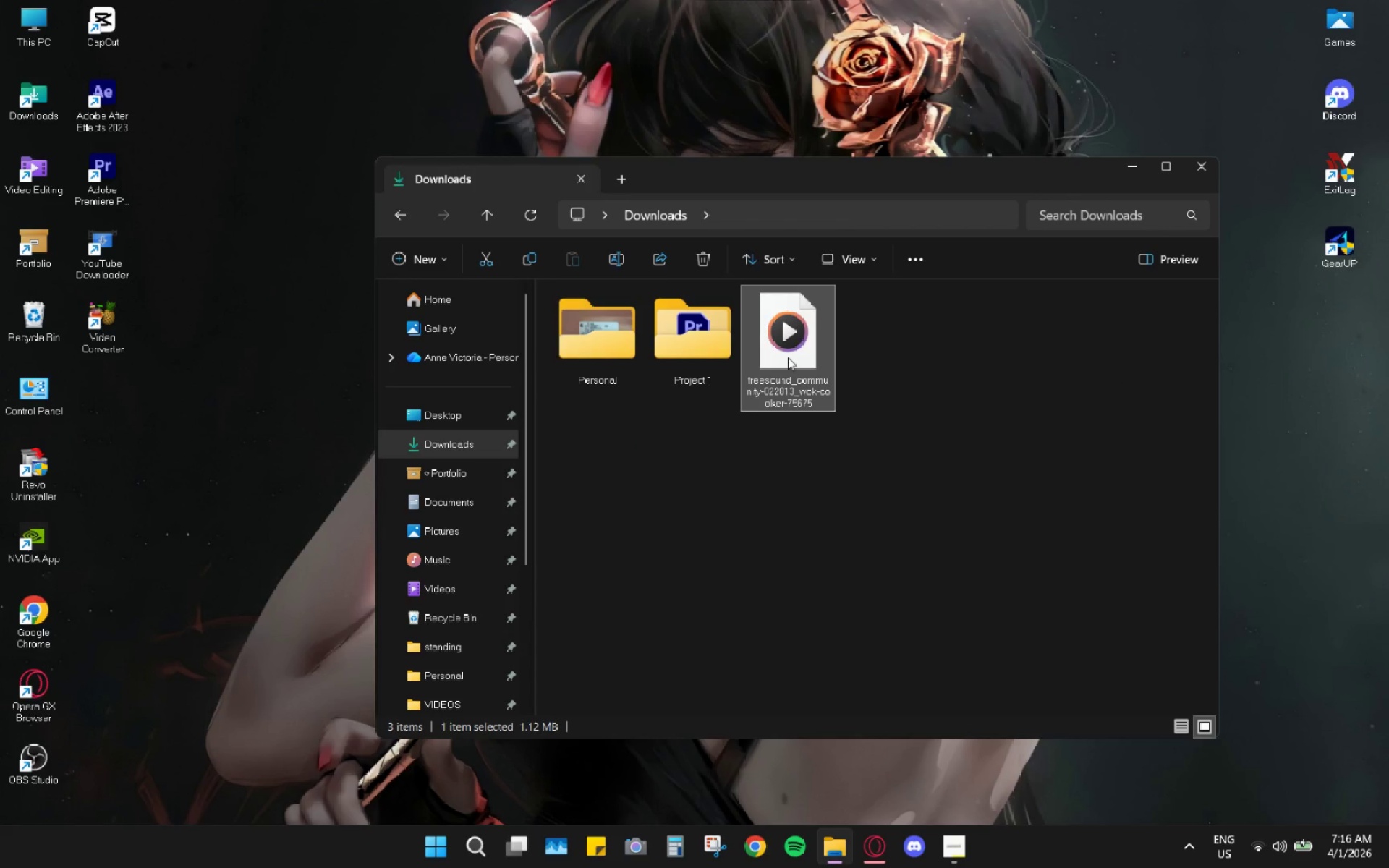 
key(Control+X)
 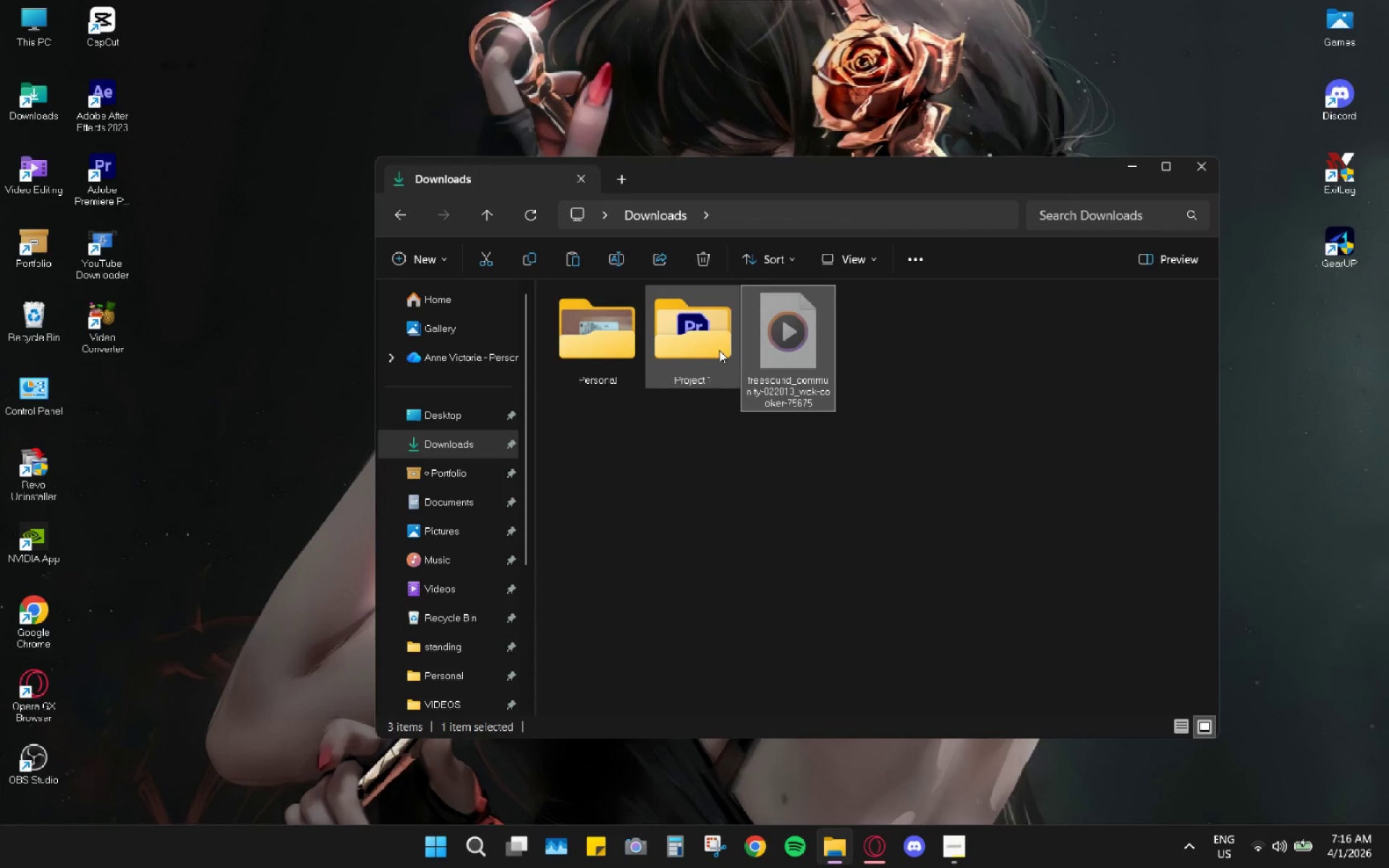 
left_click([719, 350])
 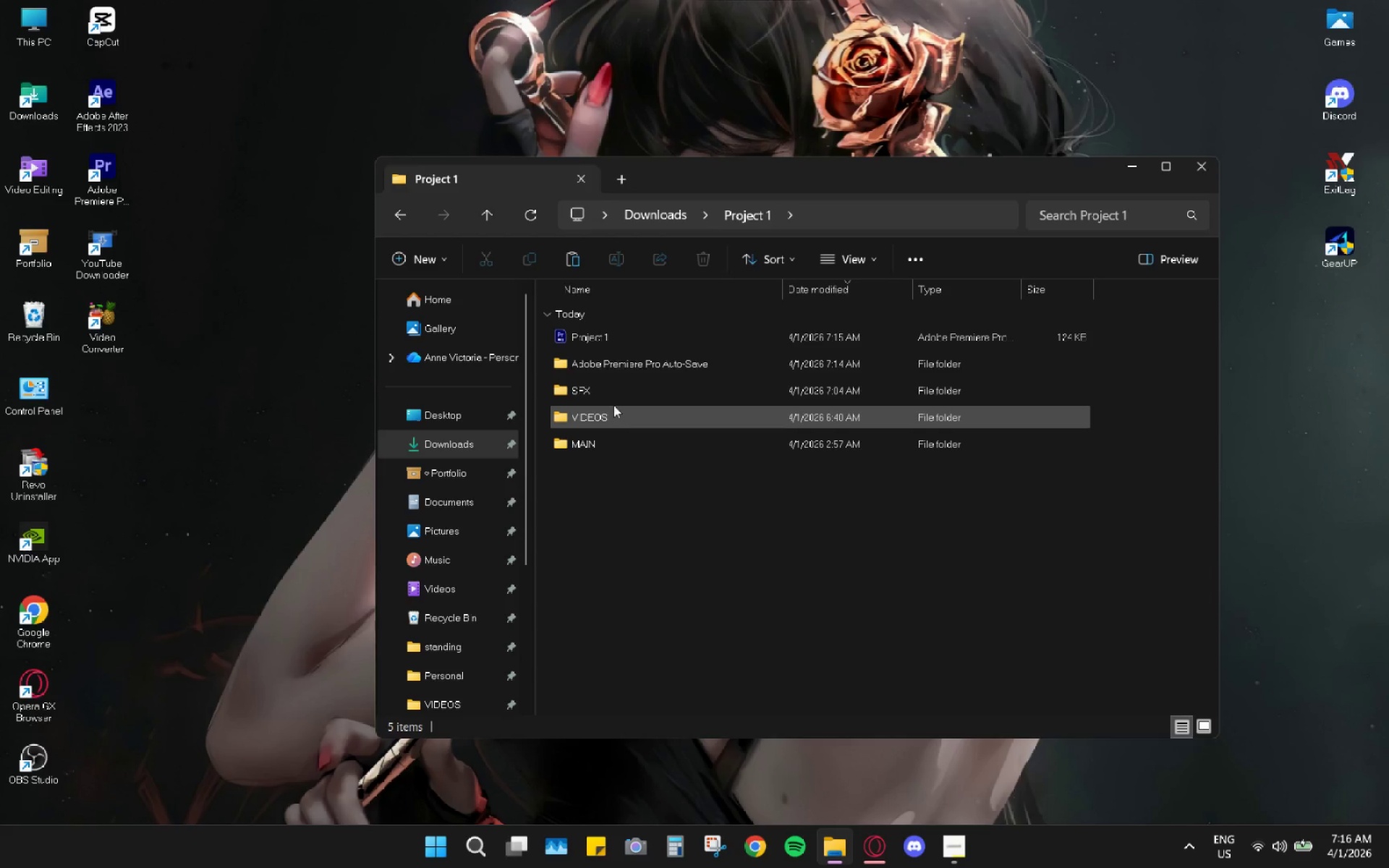 
double_click([613, 390])
 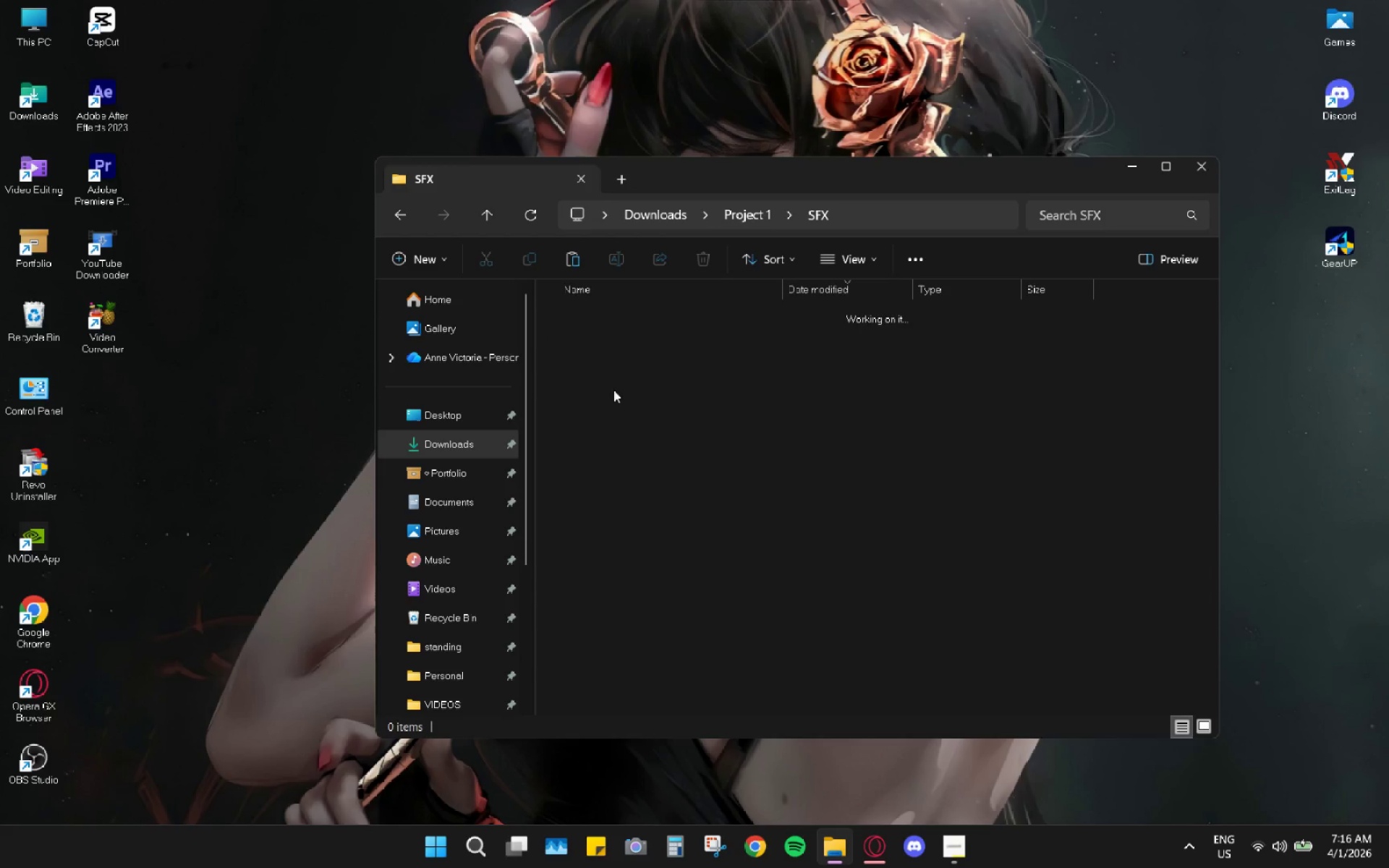 
key(Control+V)
 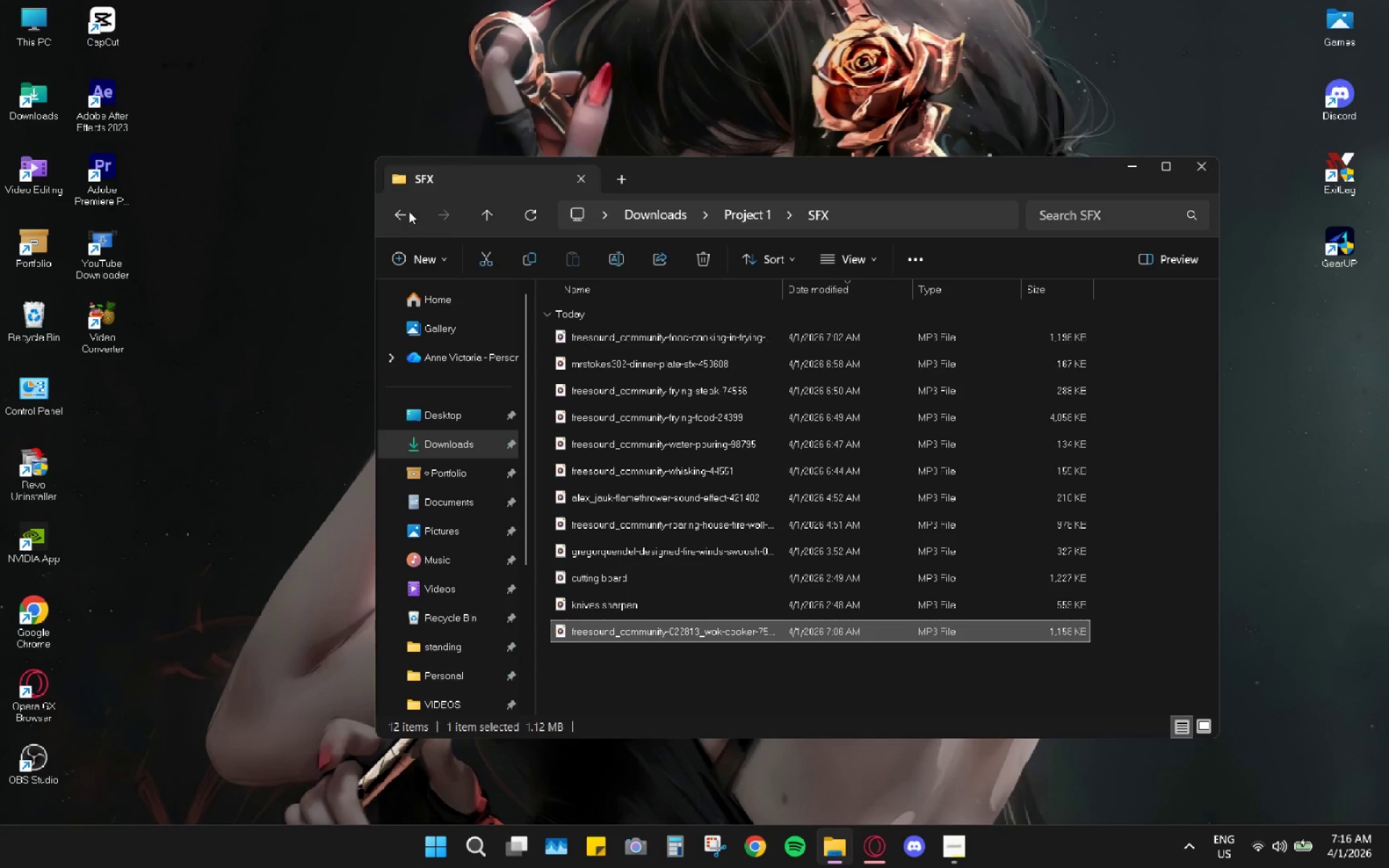 
left_click([392, 208])
 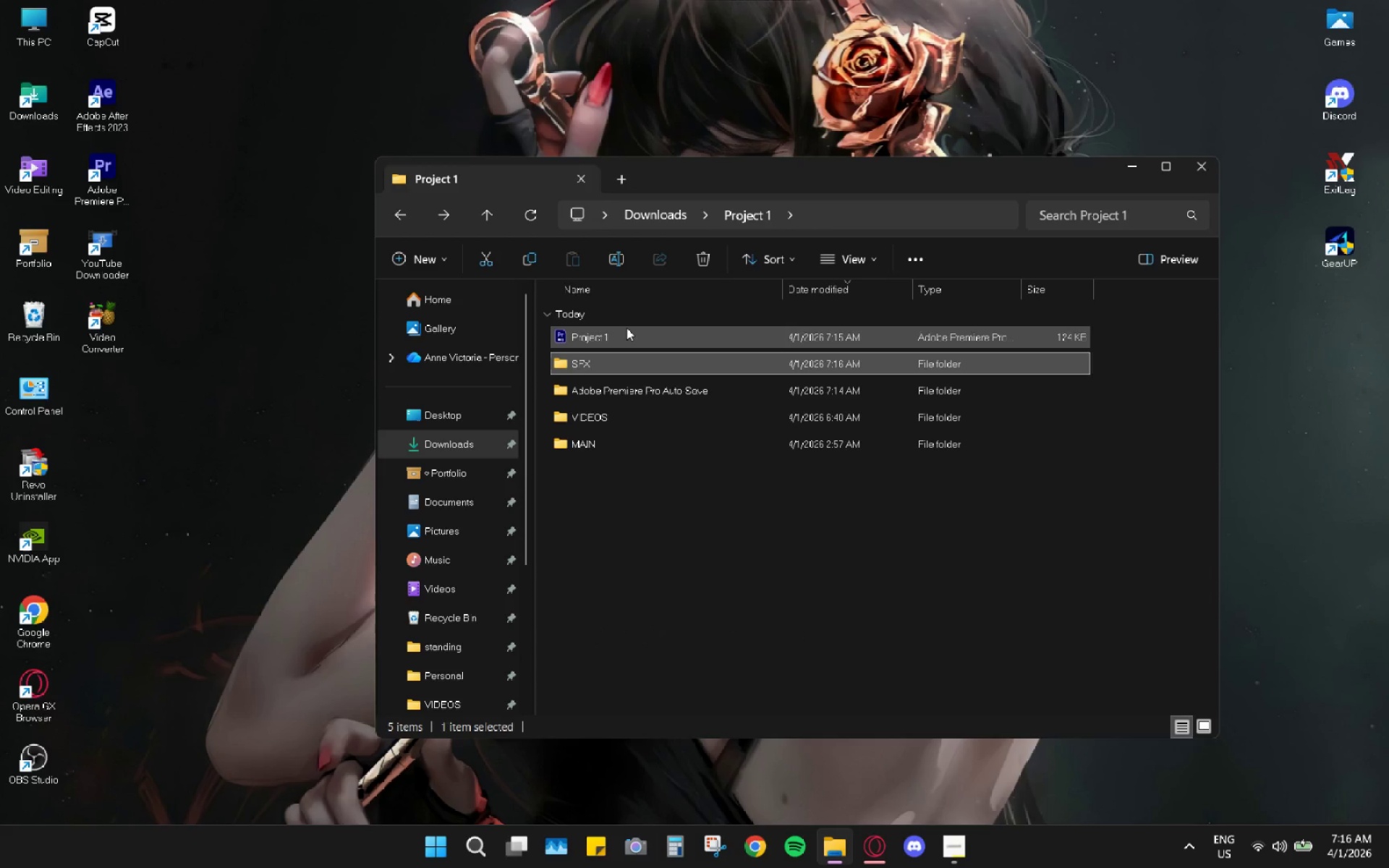 
double_click([626, 328])
 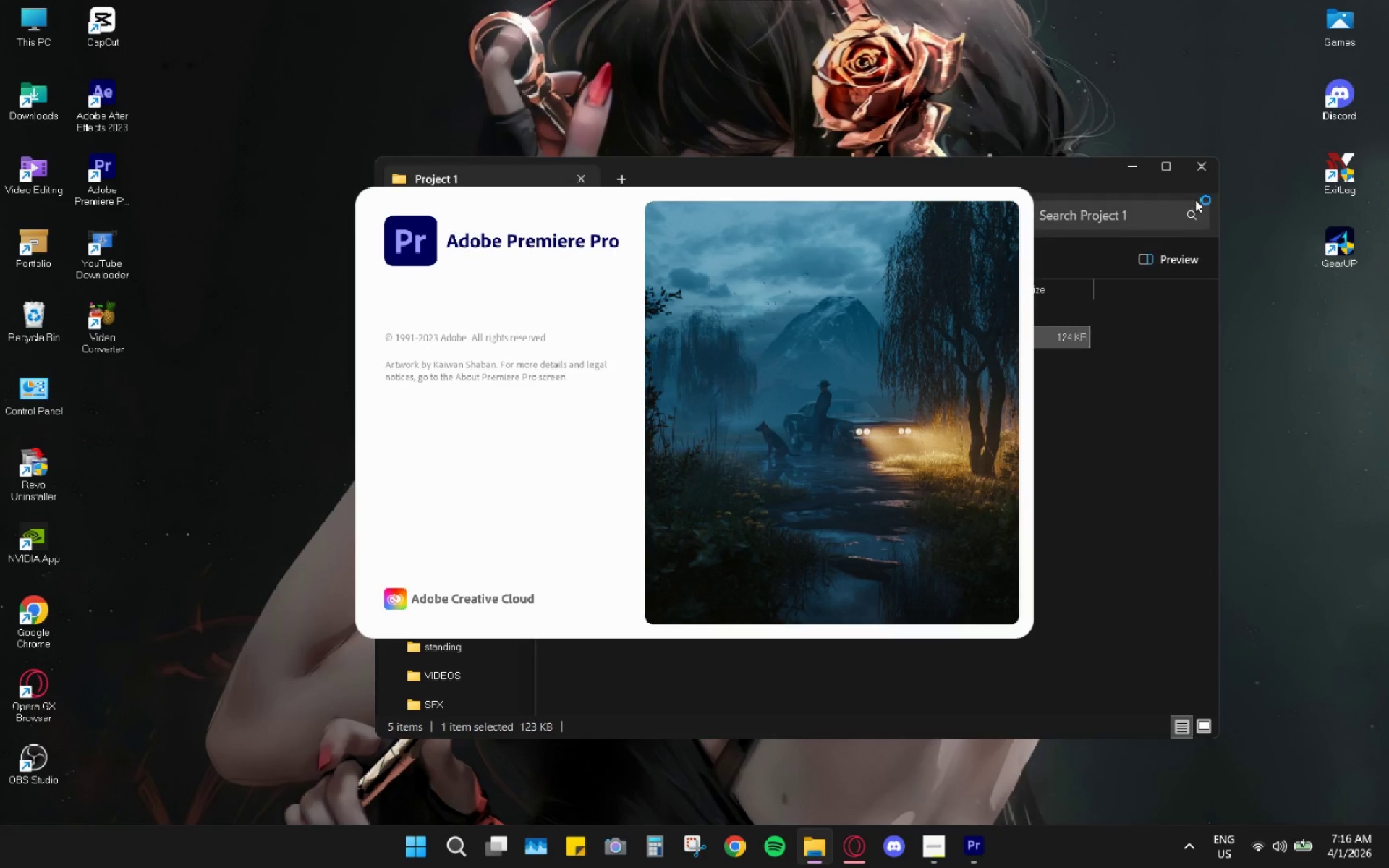 
left_click([1199, 171])
 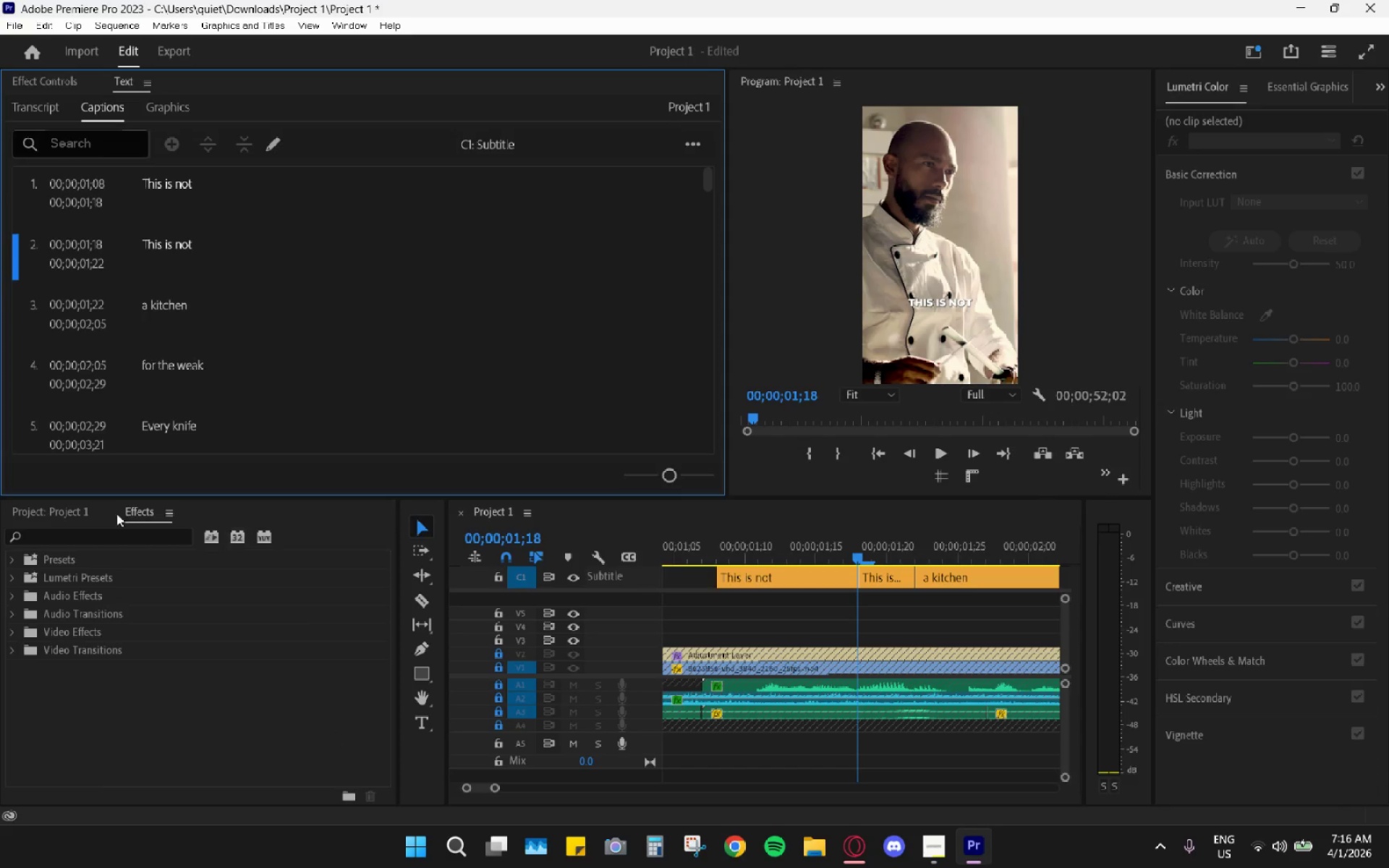 
wait(17.11)
 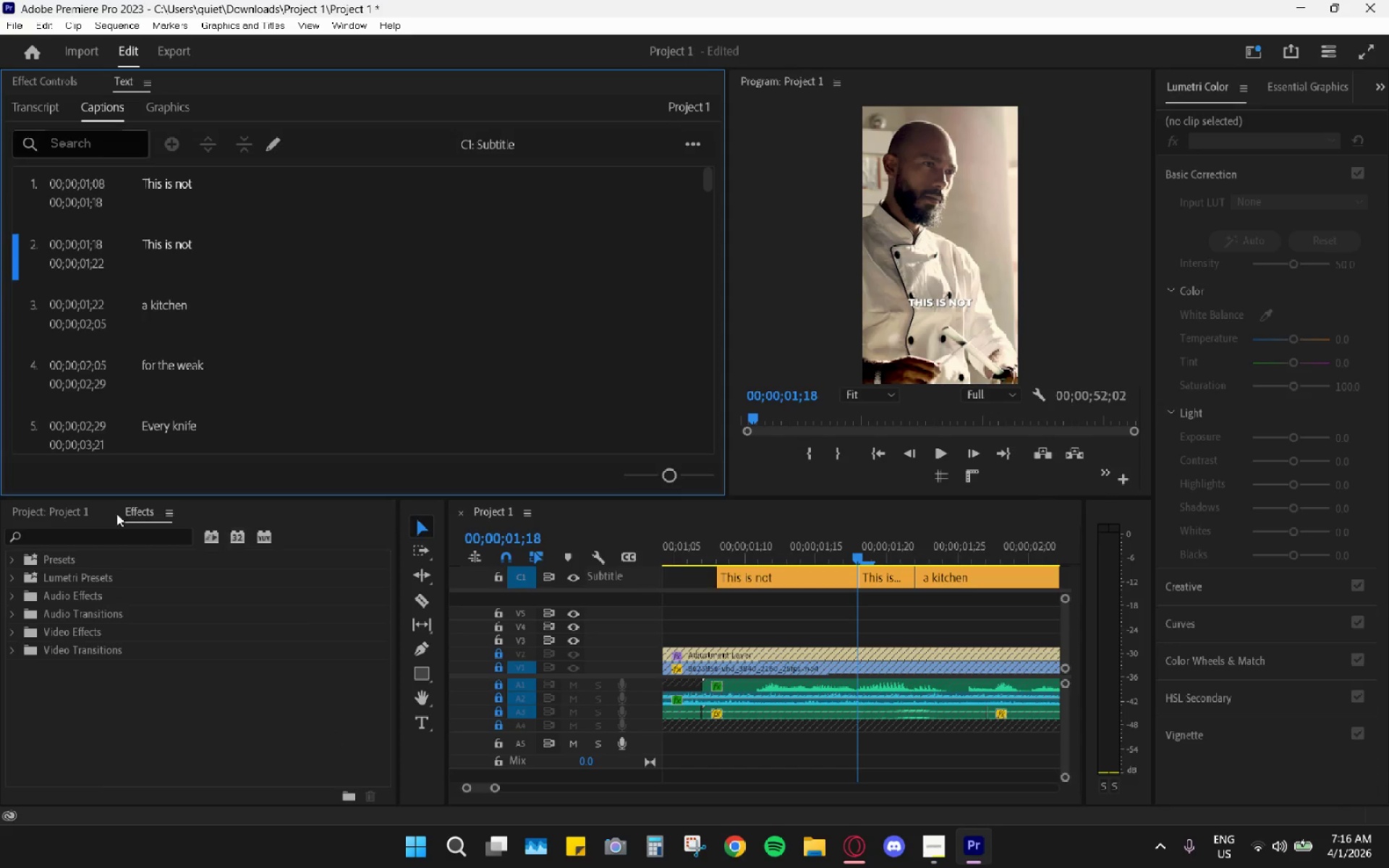 
left_click([344, 32])
 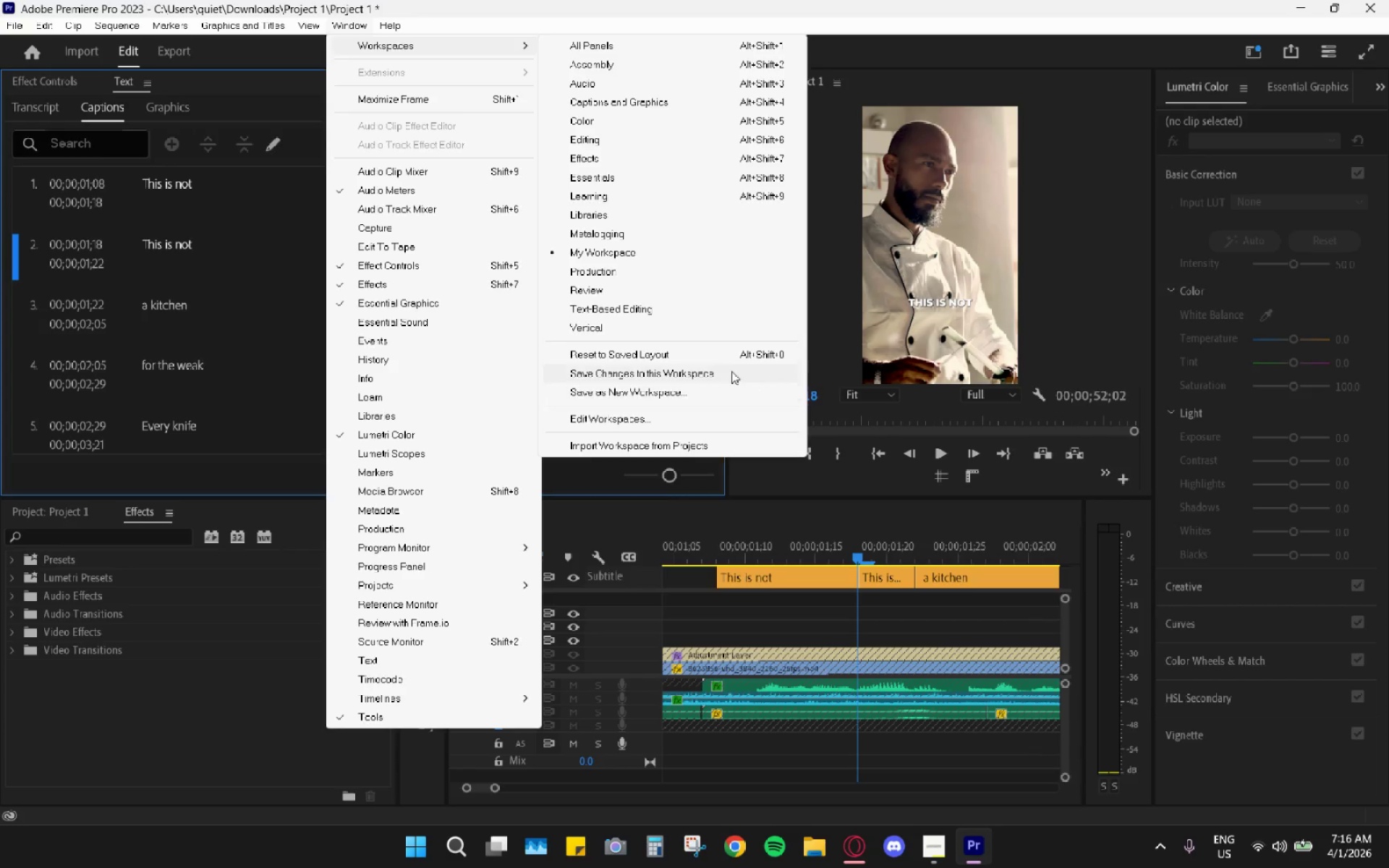 
left_click([725, 359])
 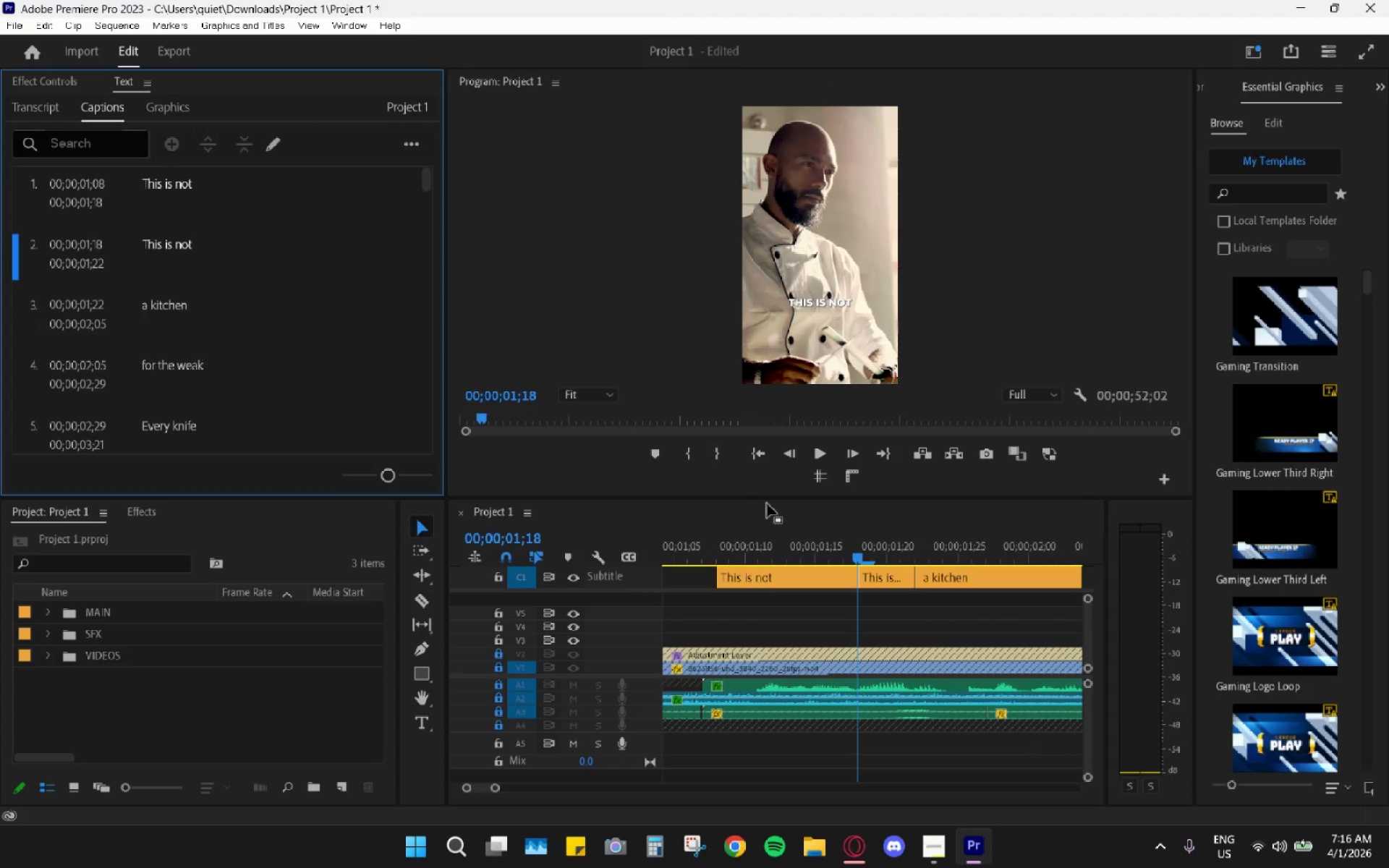 
left_click_drag(start_coordinate=[742, 530], to_coordinate=[704, 540])
 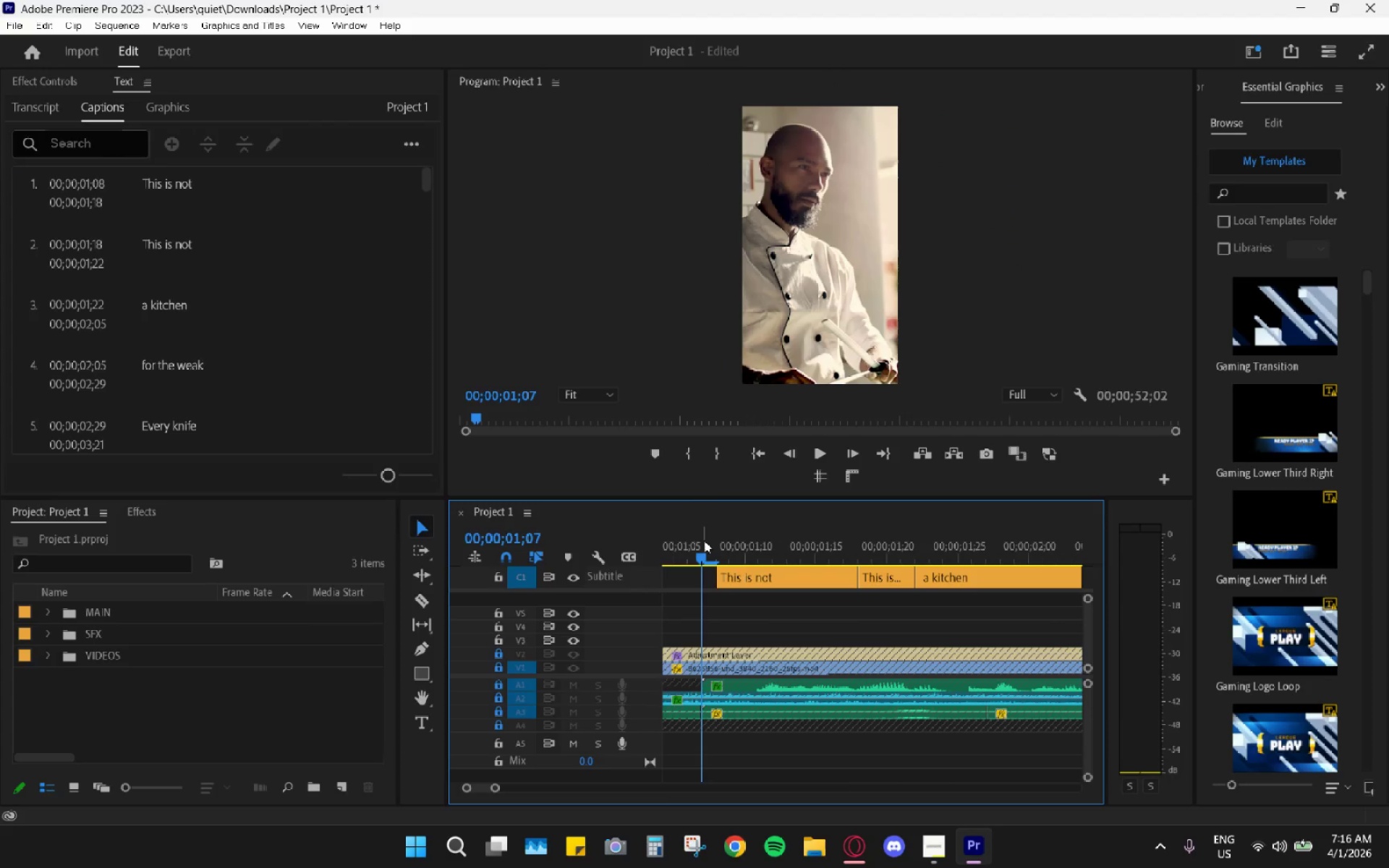 
key(Space)
 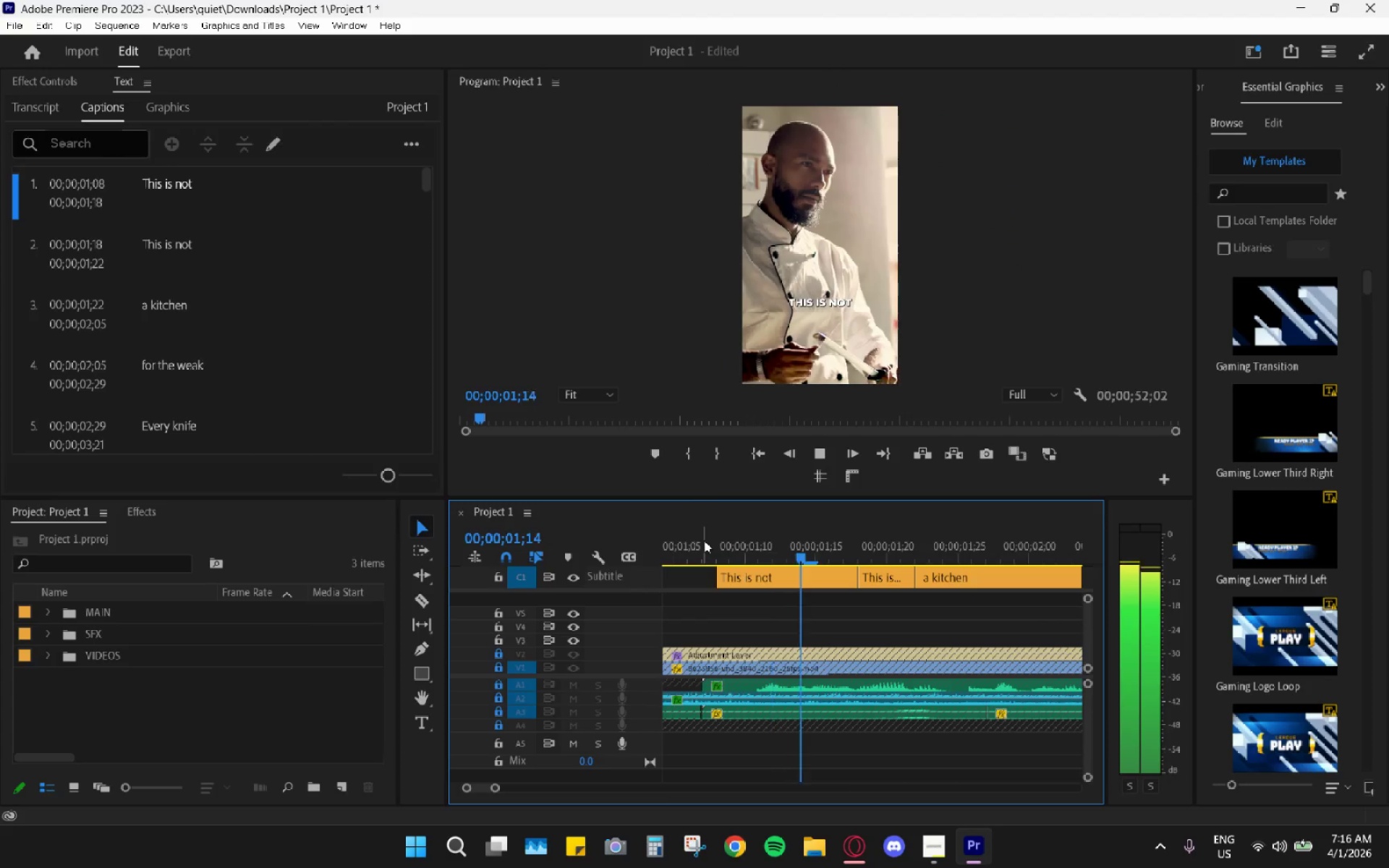 
key(Space)
 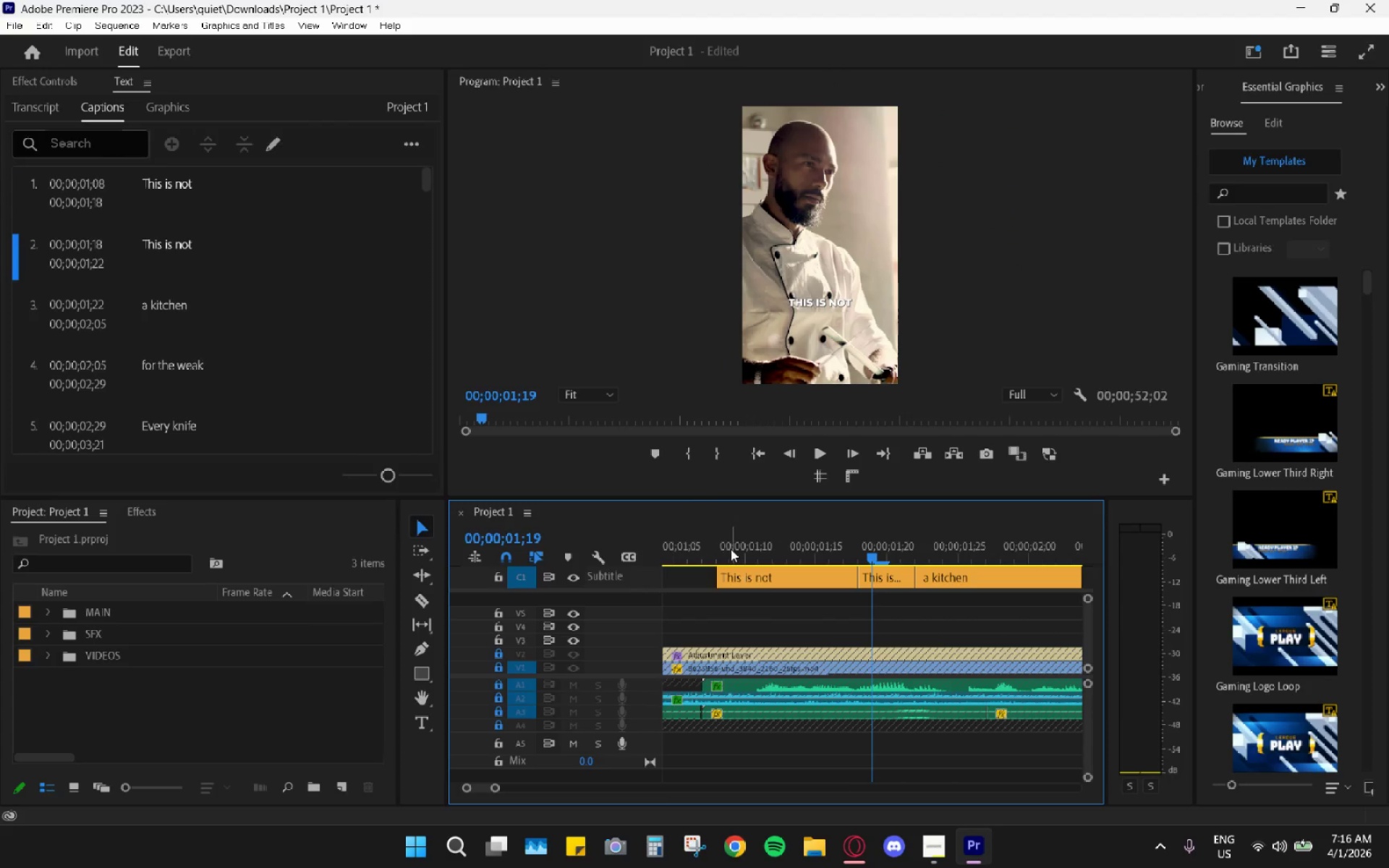 
left_click_drag(start_coordinate=[726, 548], to_coordinate=[884, 577])
 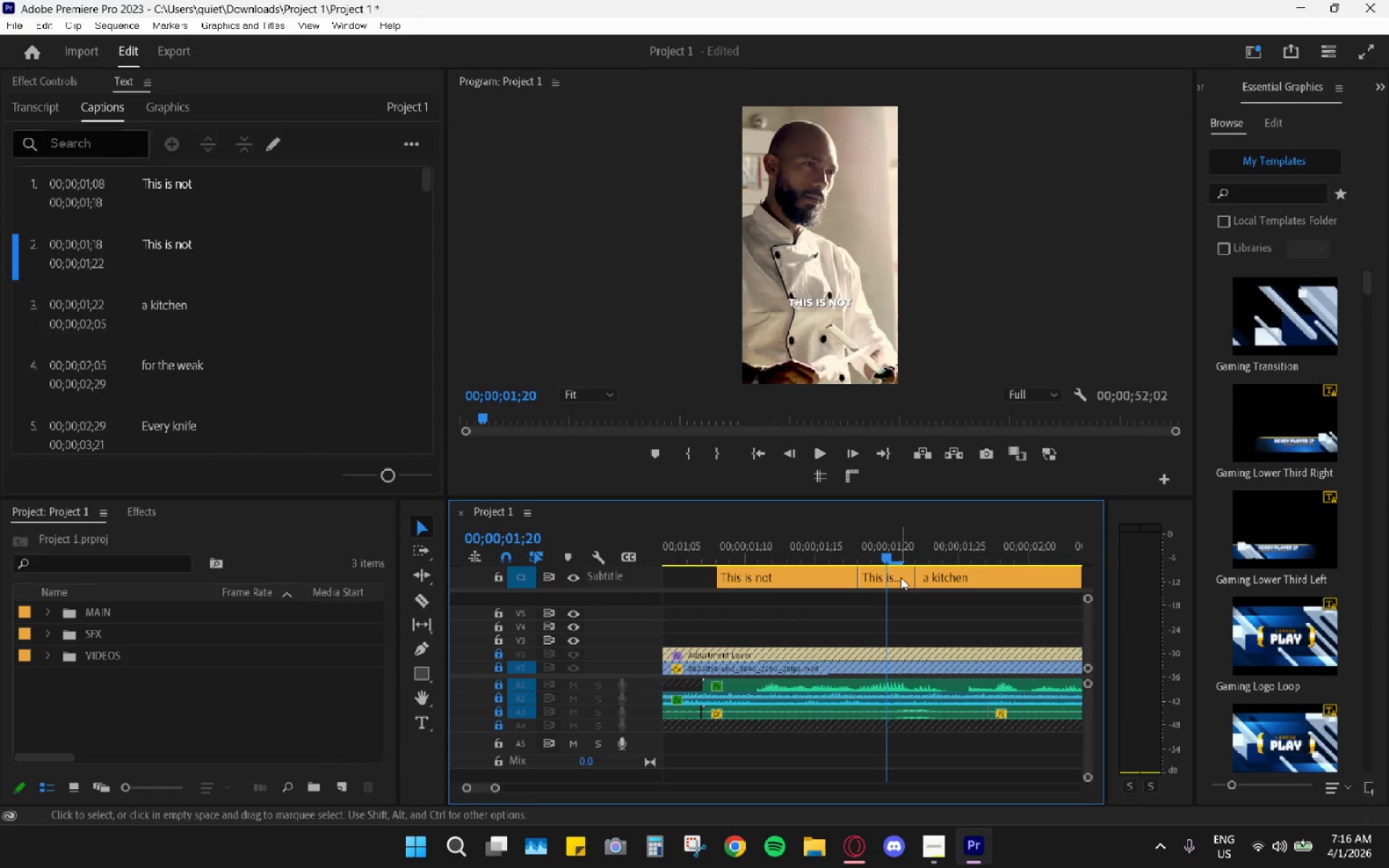 
key(V)
 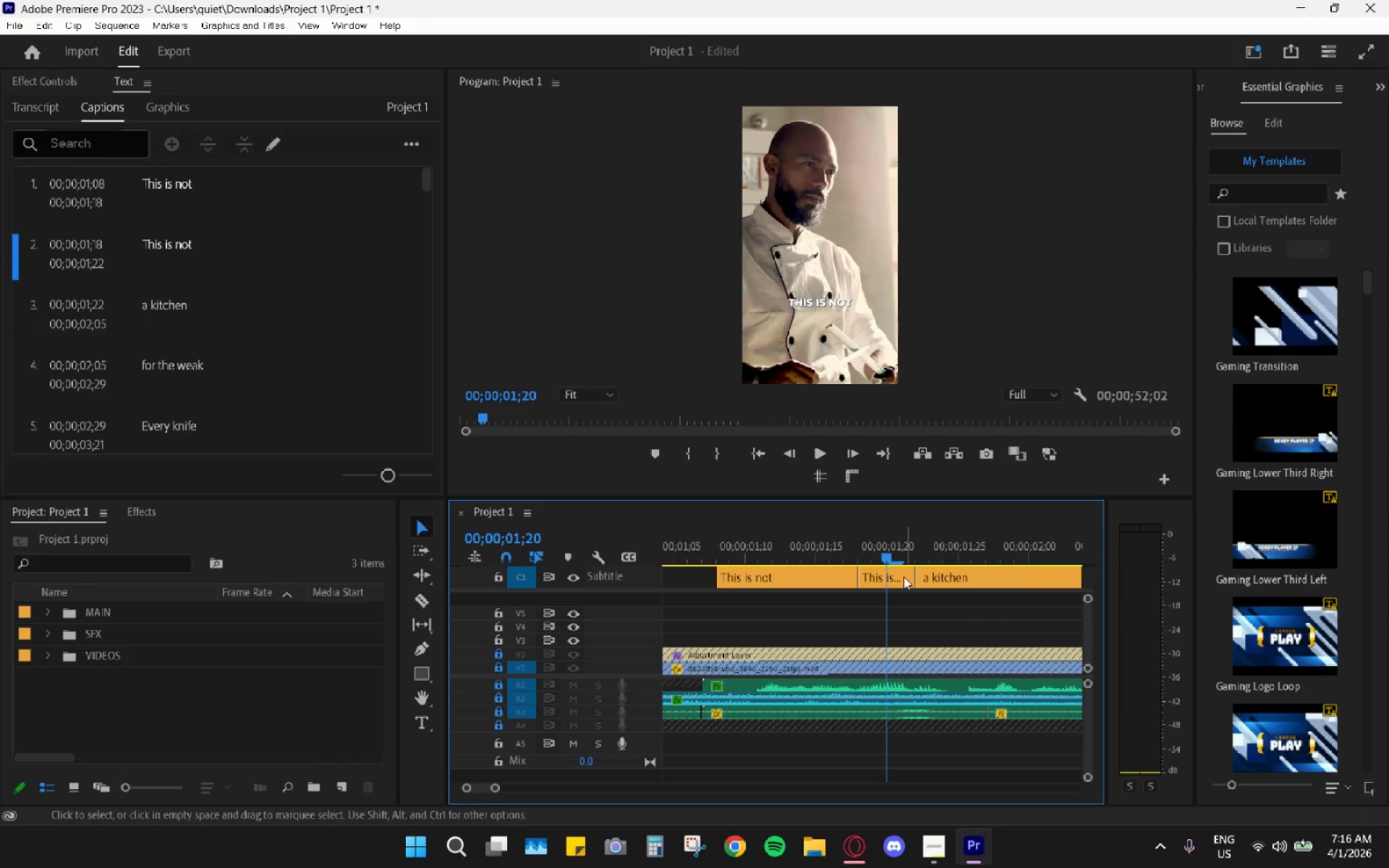 
left_click([902, 576])
 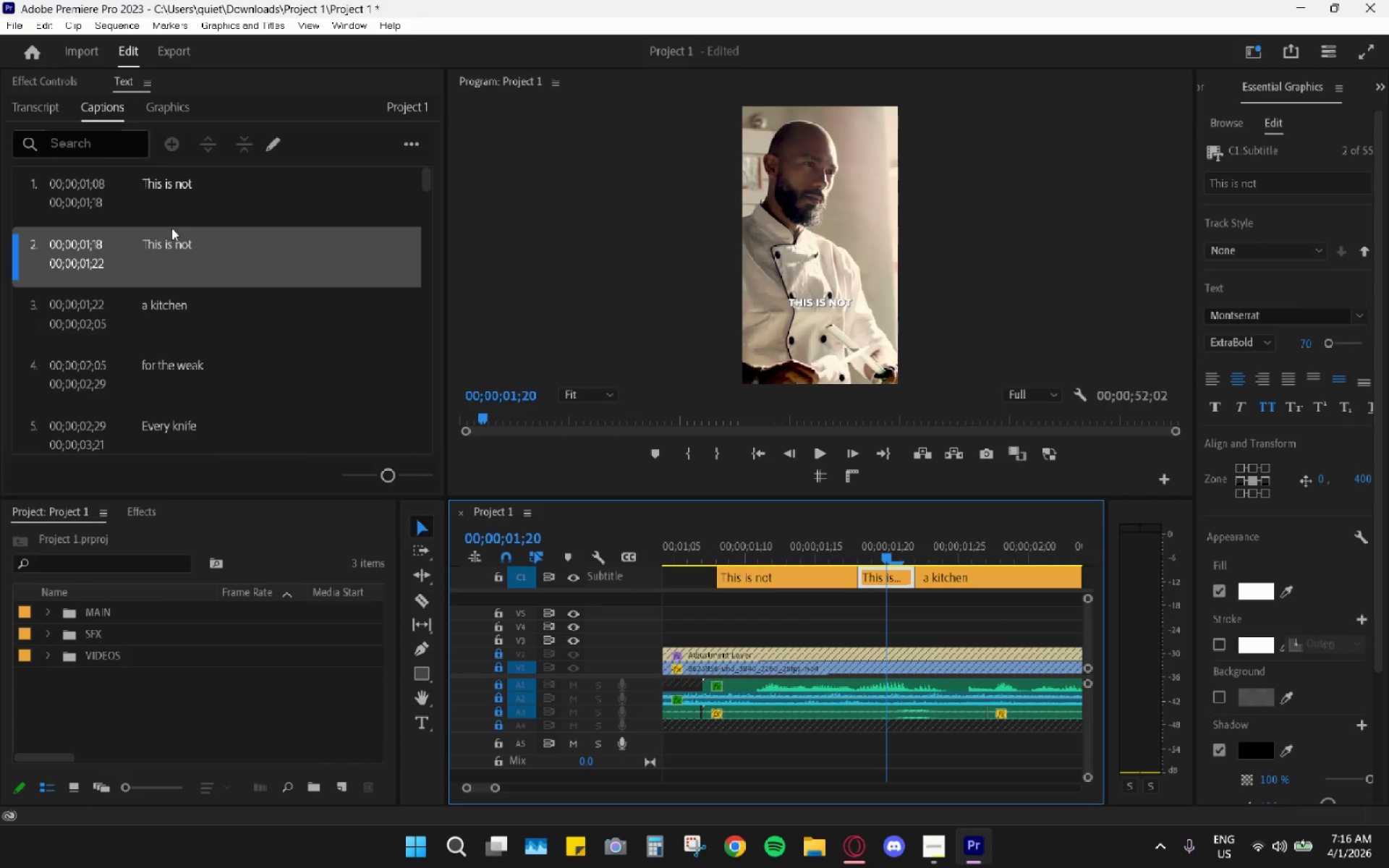 
double_click([169, 237])
 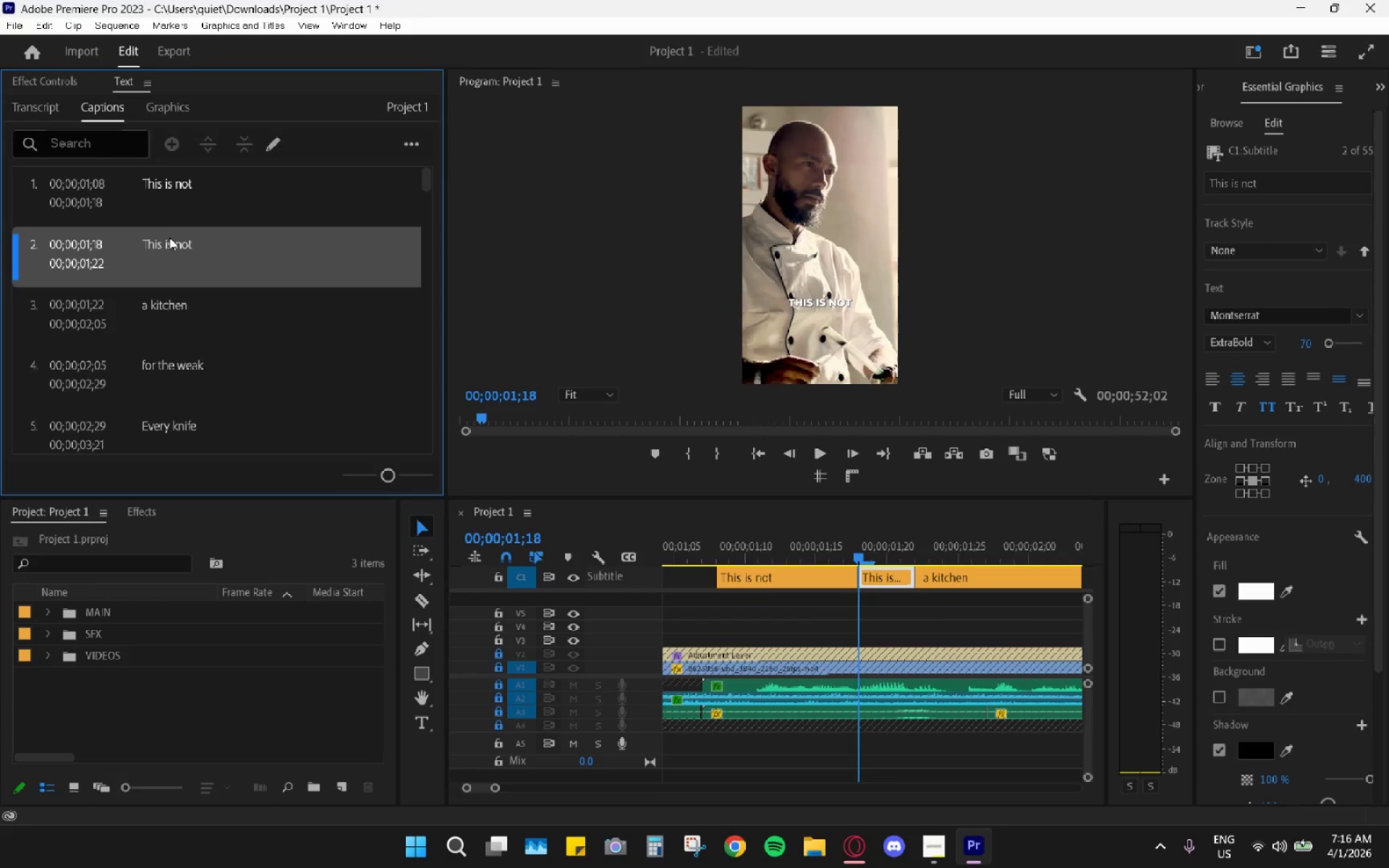 
triple_click([169, 237])
 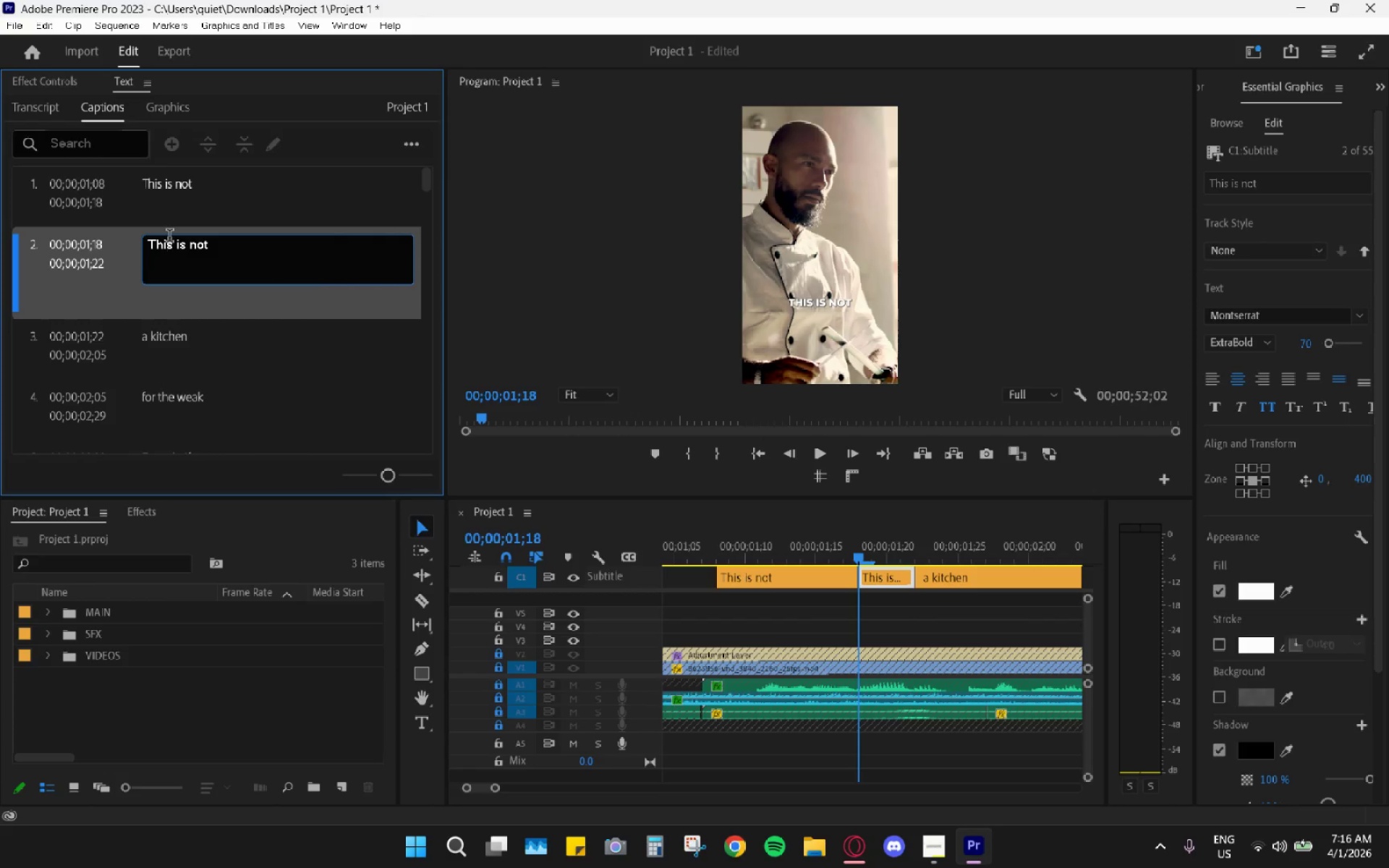 
double_click([169, 237])
 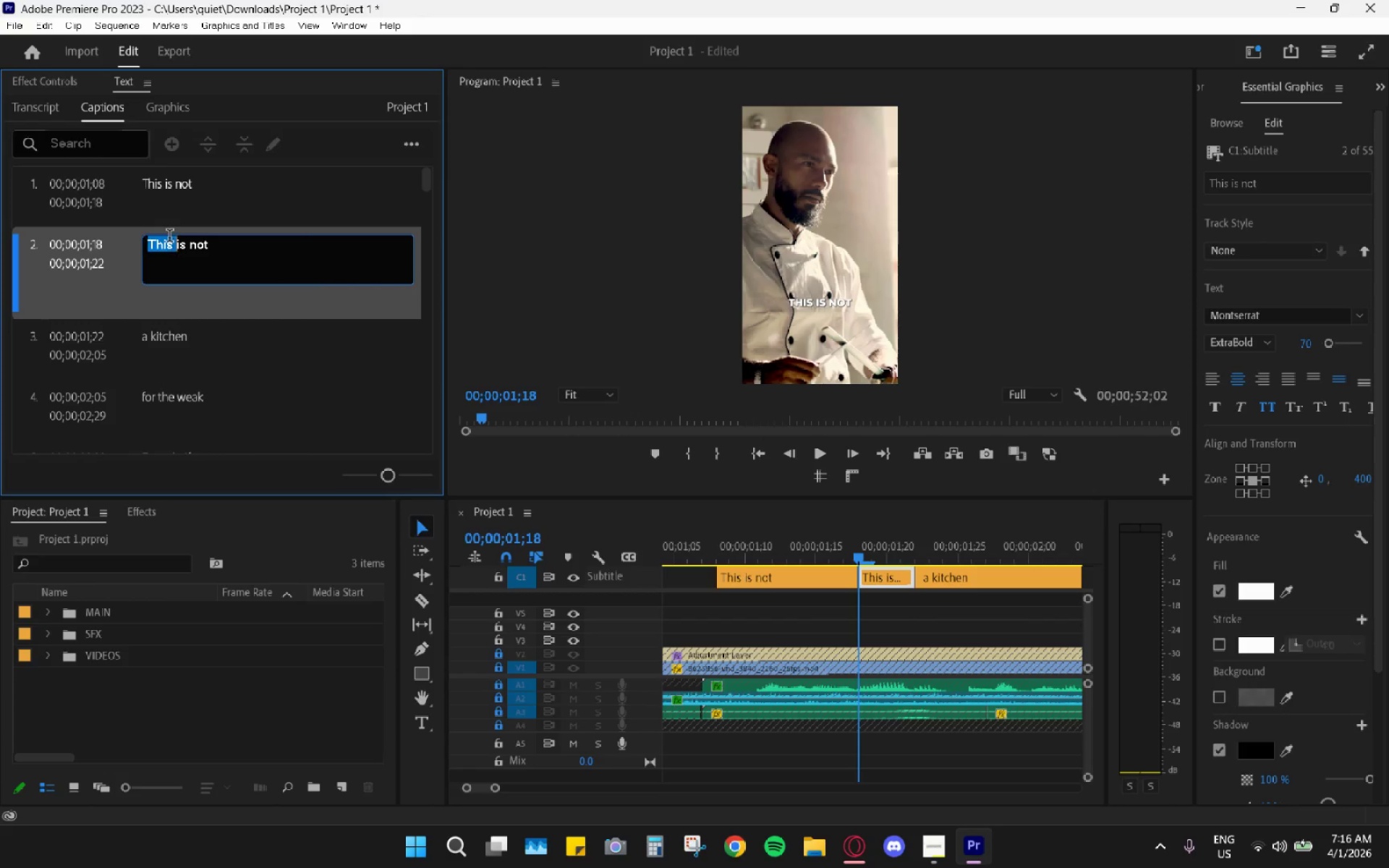 
triple_click([169, 237])
 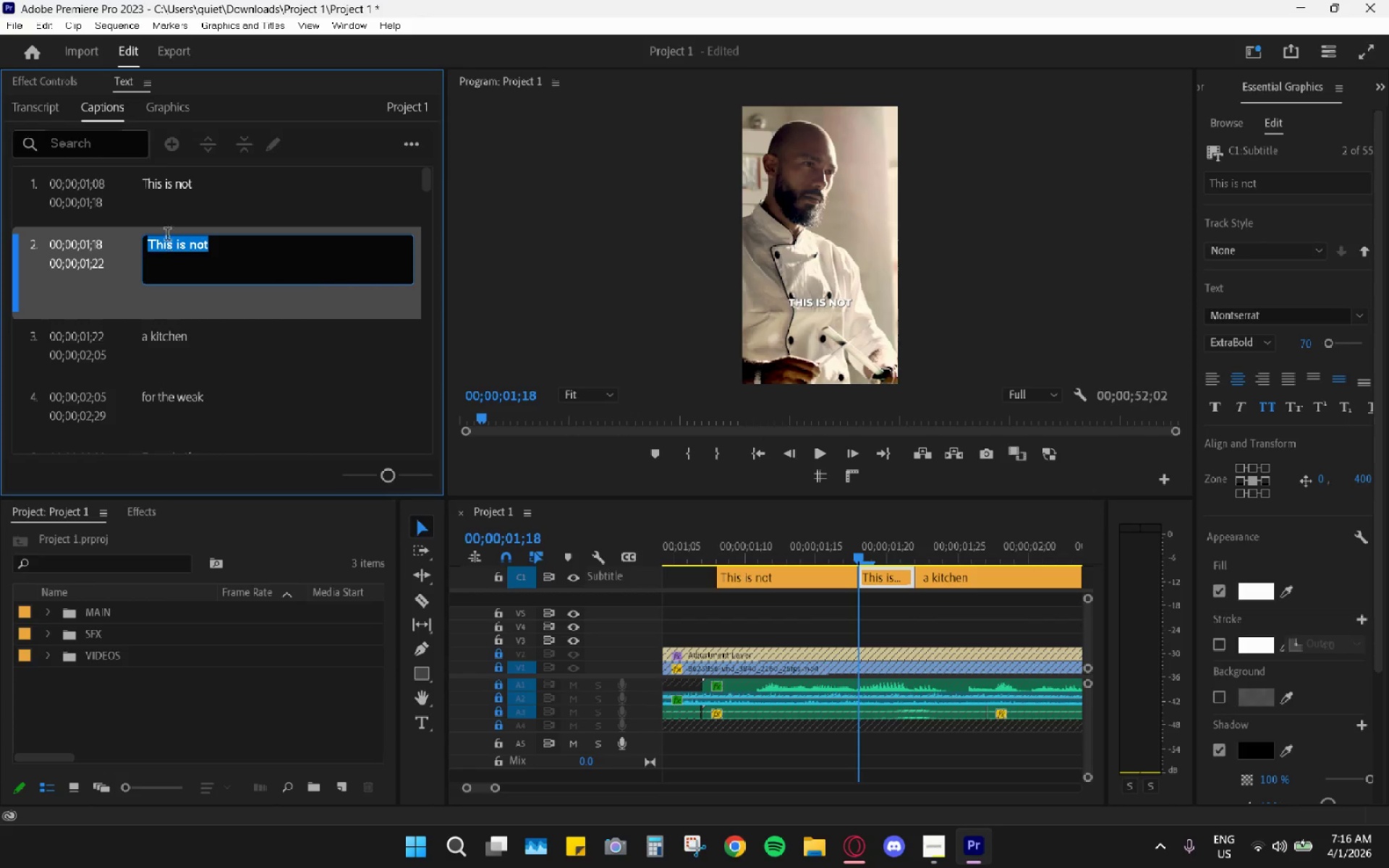 
type(b)
key(Backspace)
type(not)
 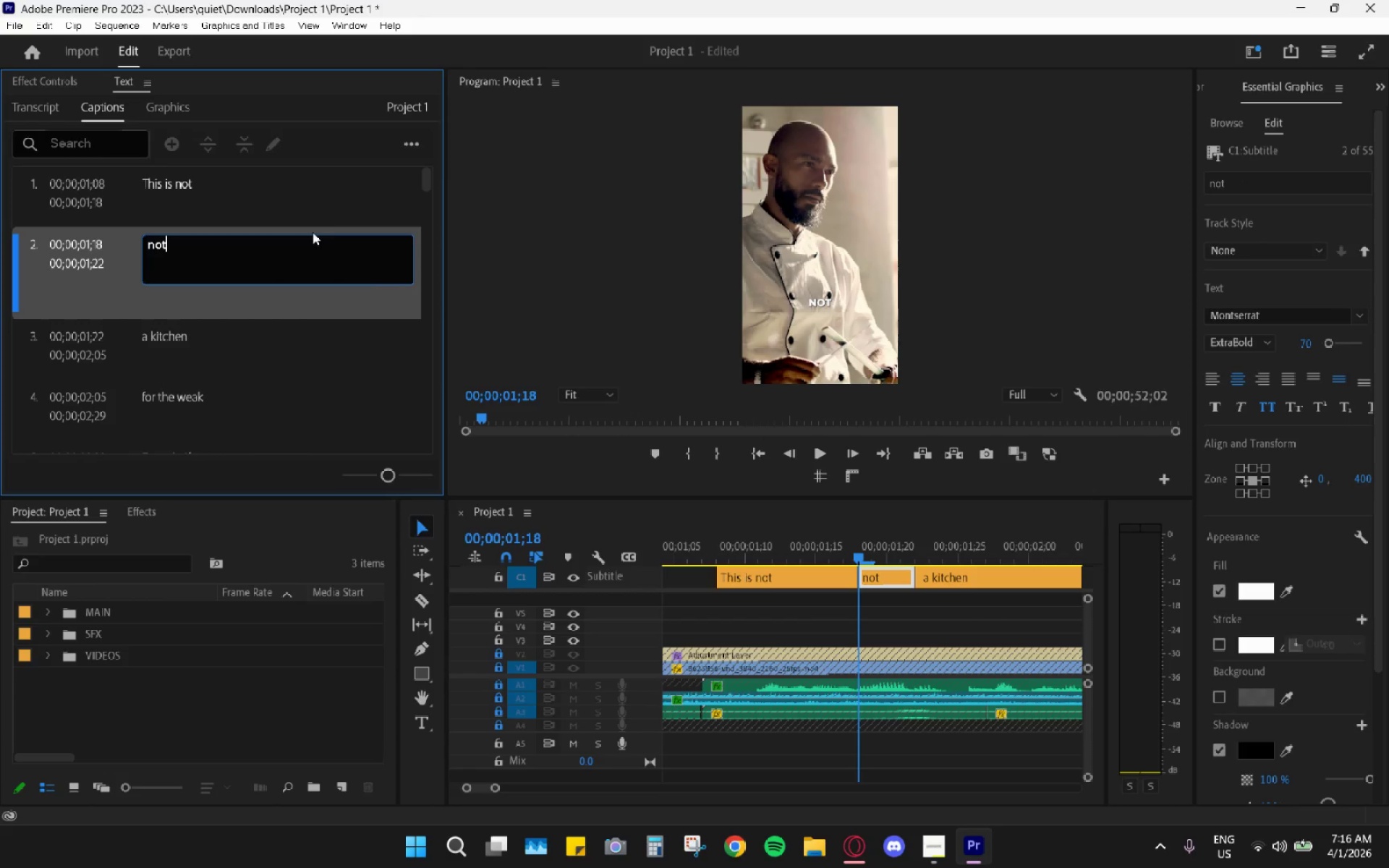 
double_click([249, 199])
 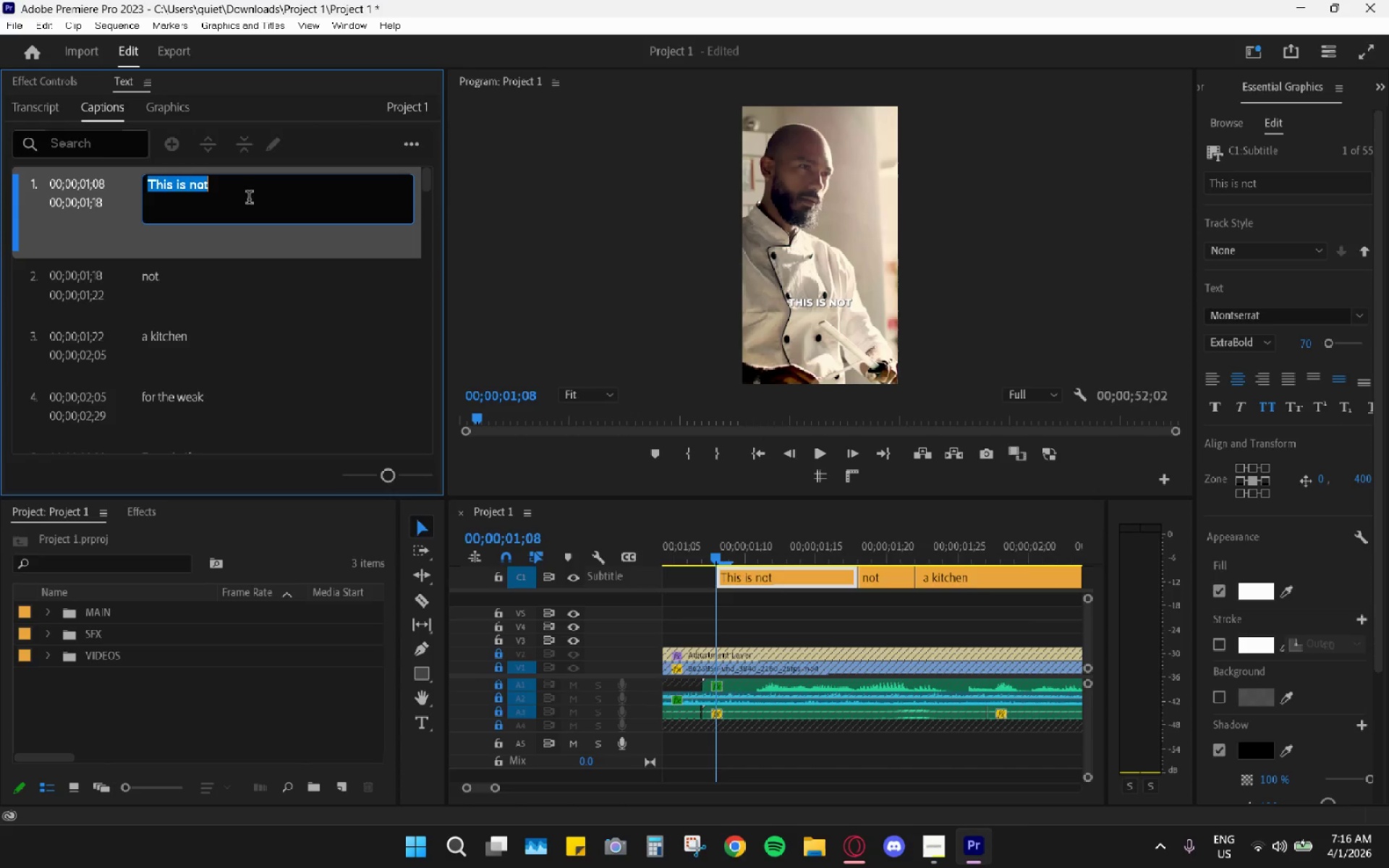 
left_click([249, 199])
 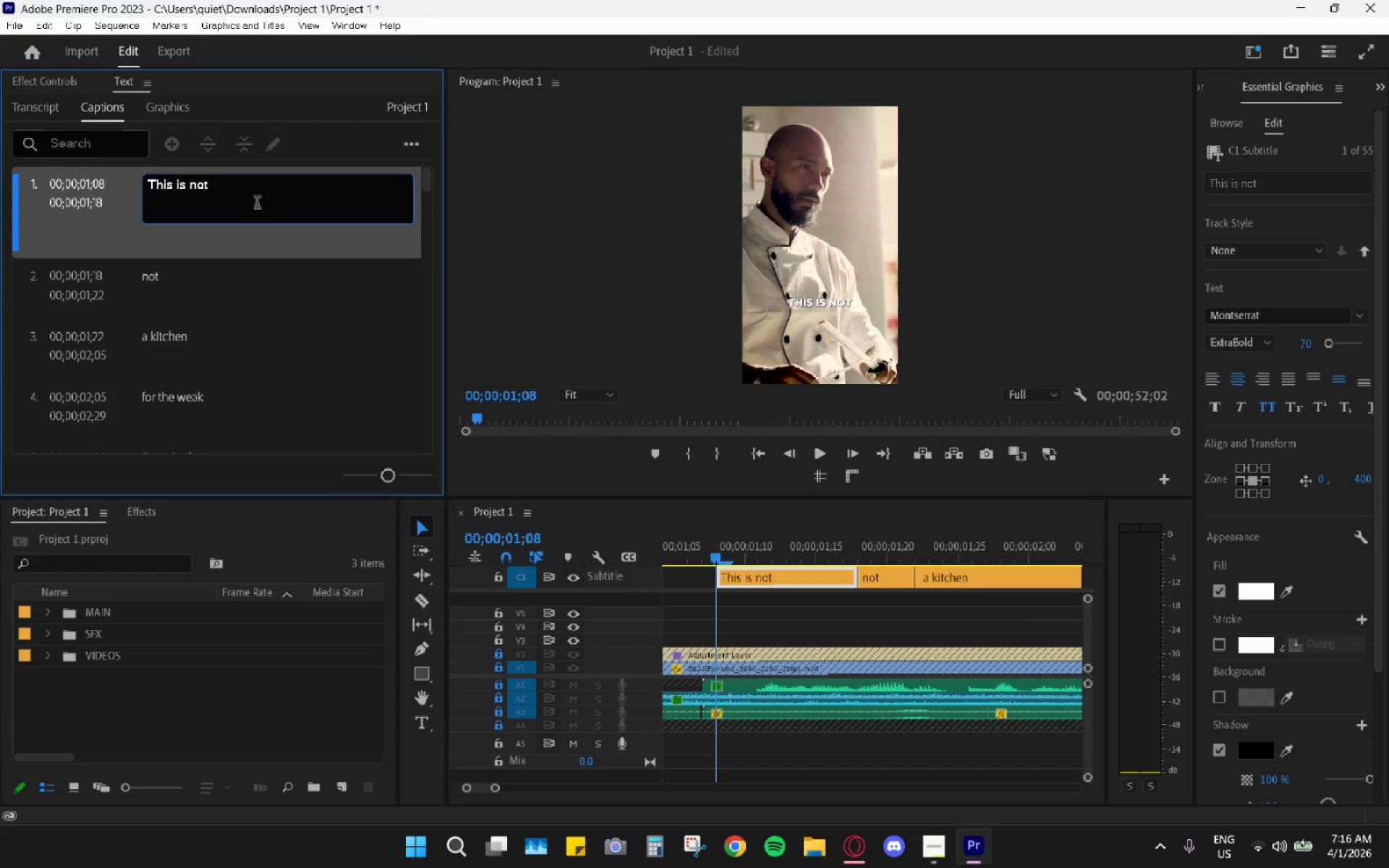 
key(Backspace)
 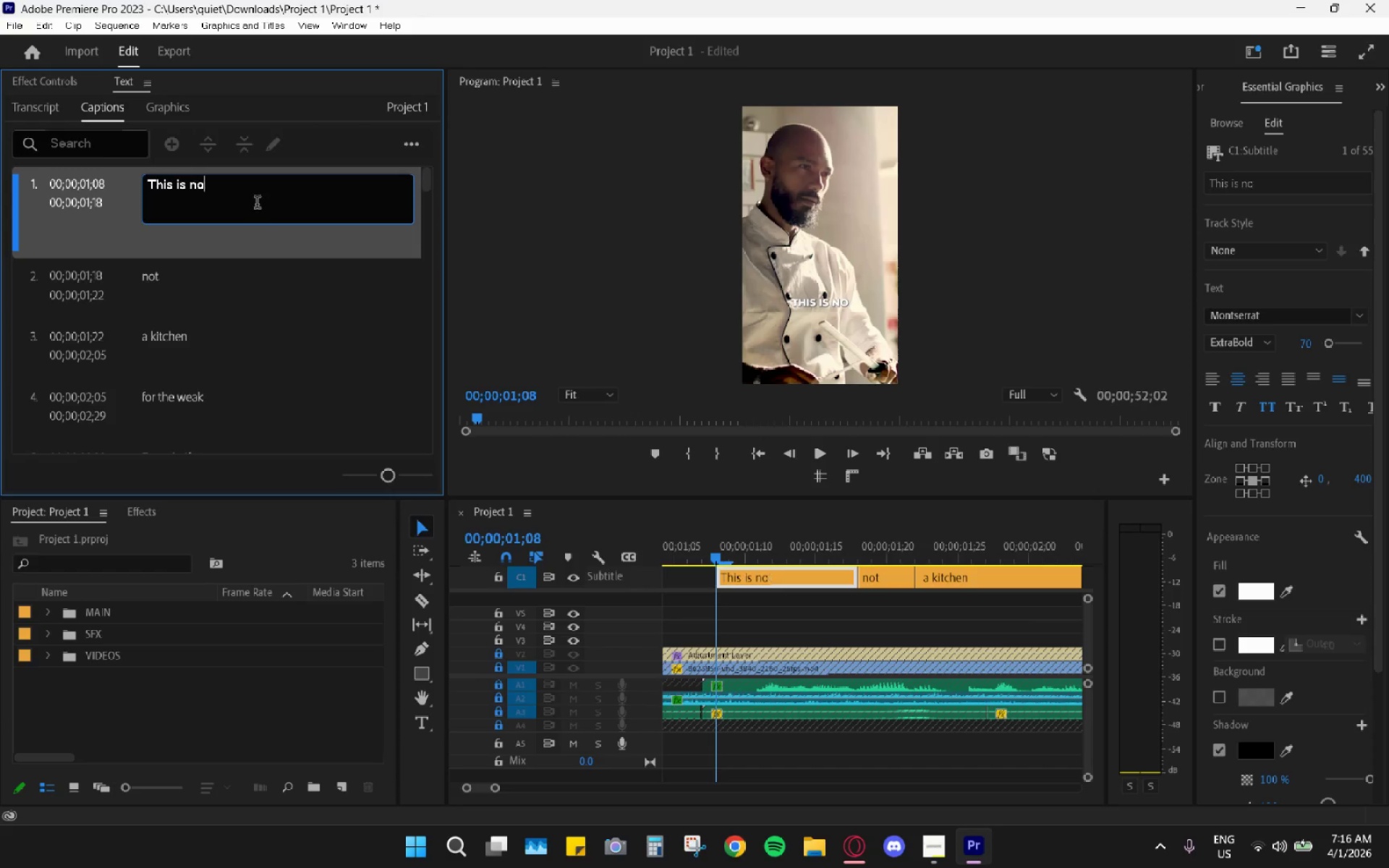 
key(Backspace)
 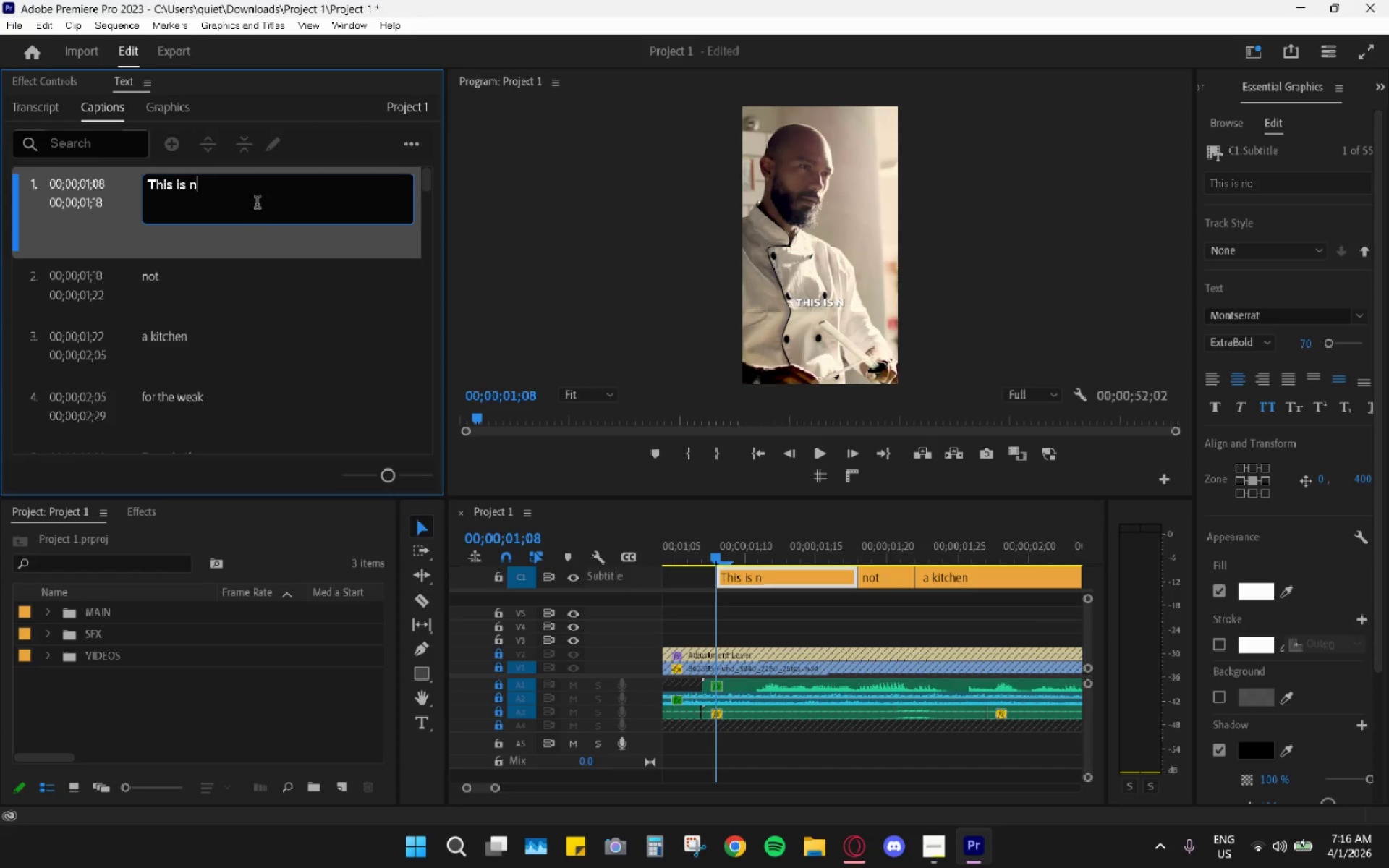 
key(Backspace)
 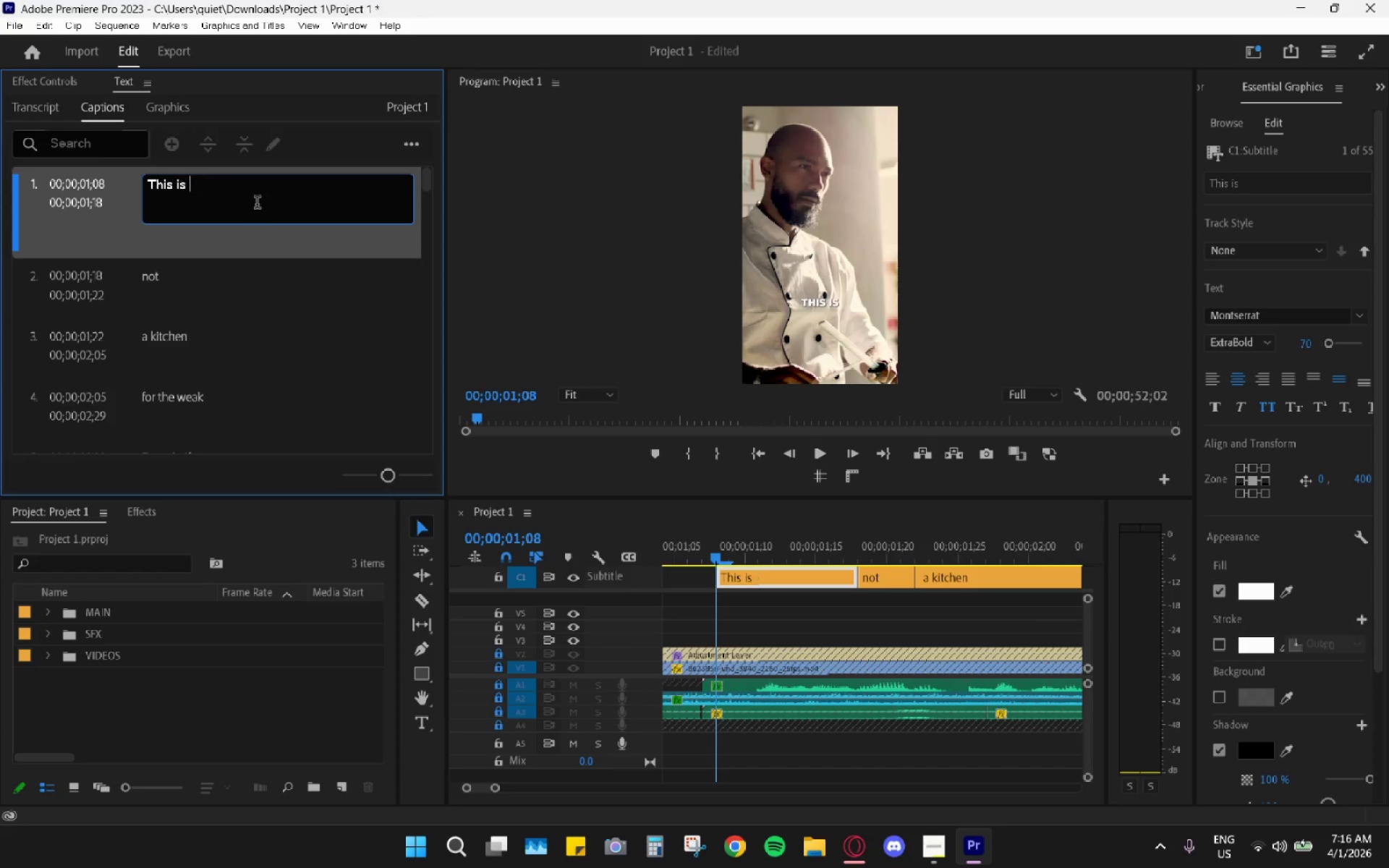 
key(Backspace)
 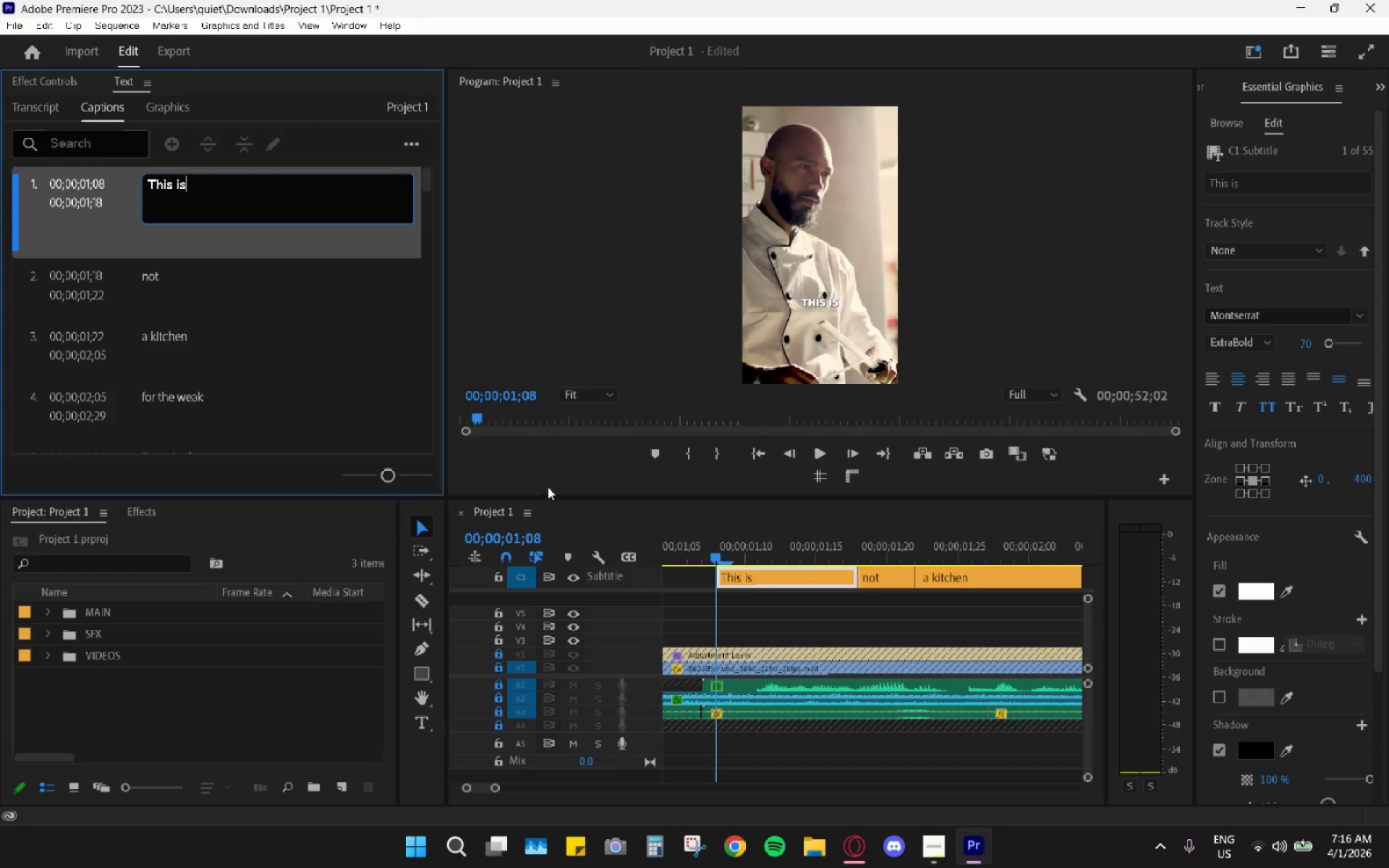 
left_click([700, 537])
 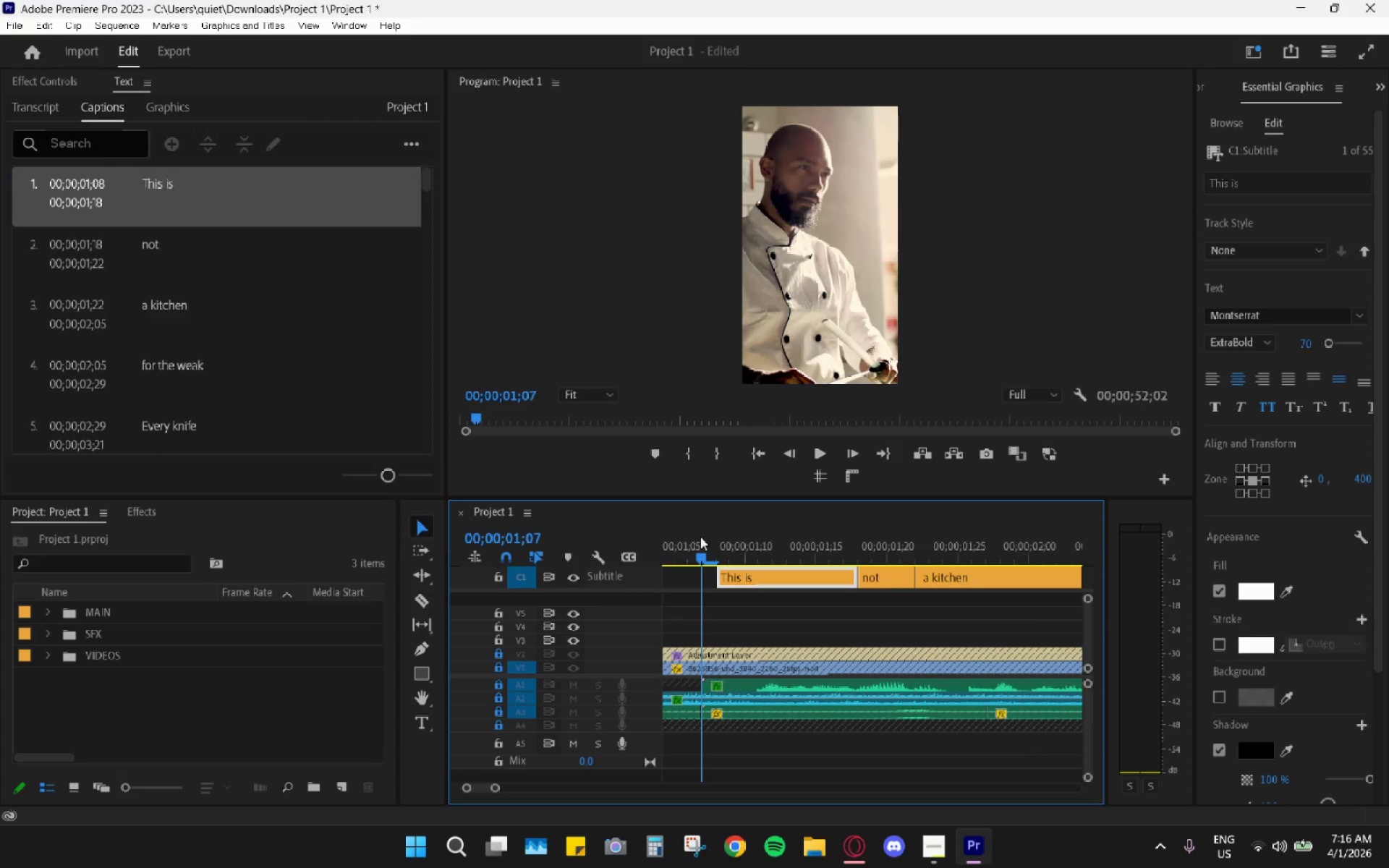 
key(Space)
 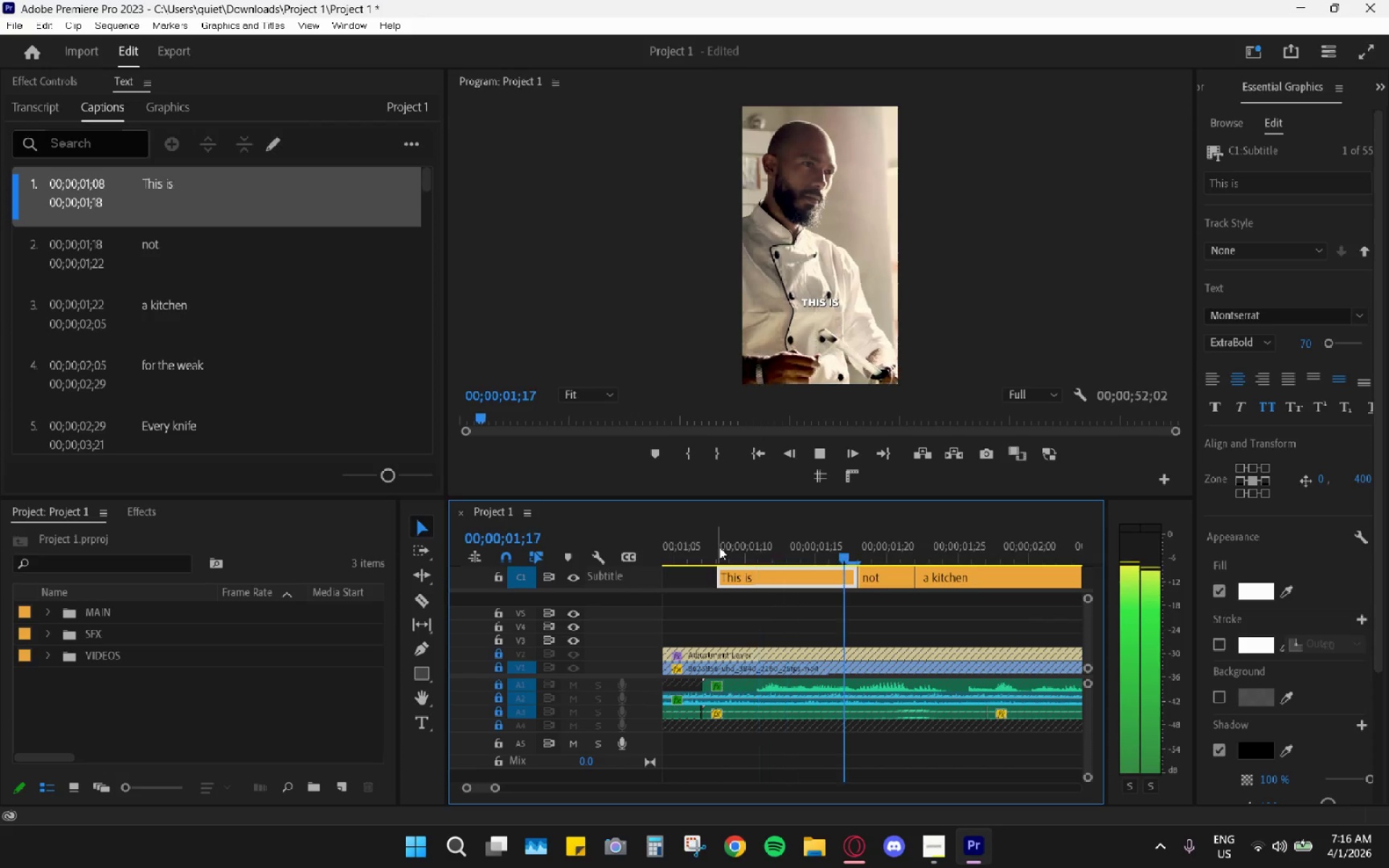 
key(Space)
 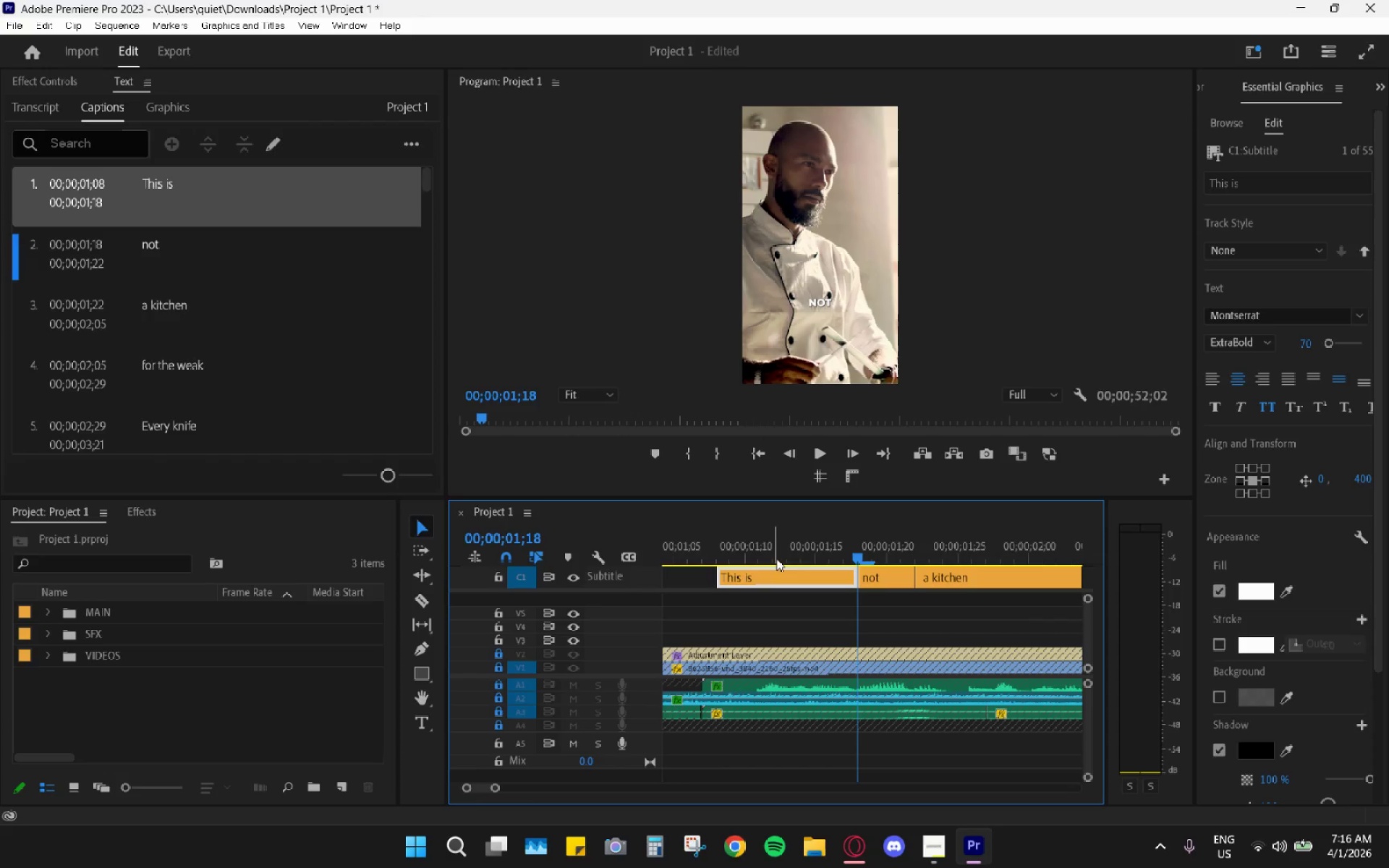 
key(Space)
 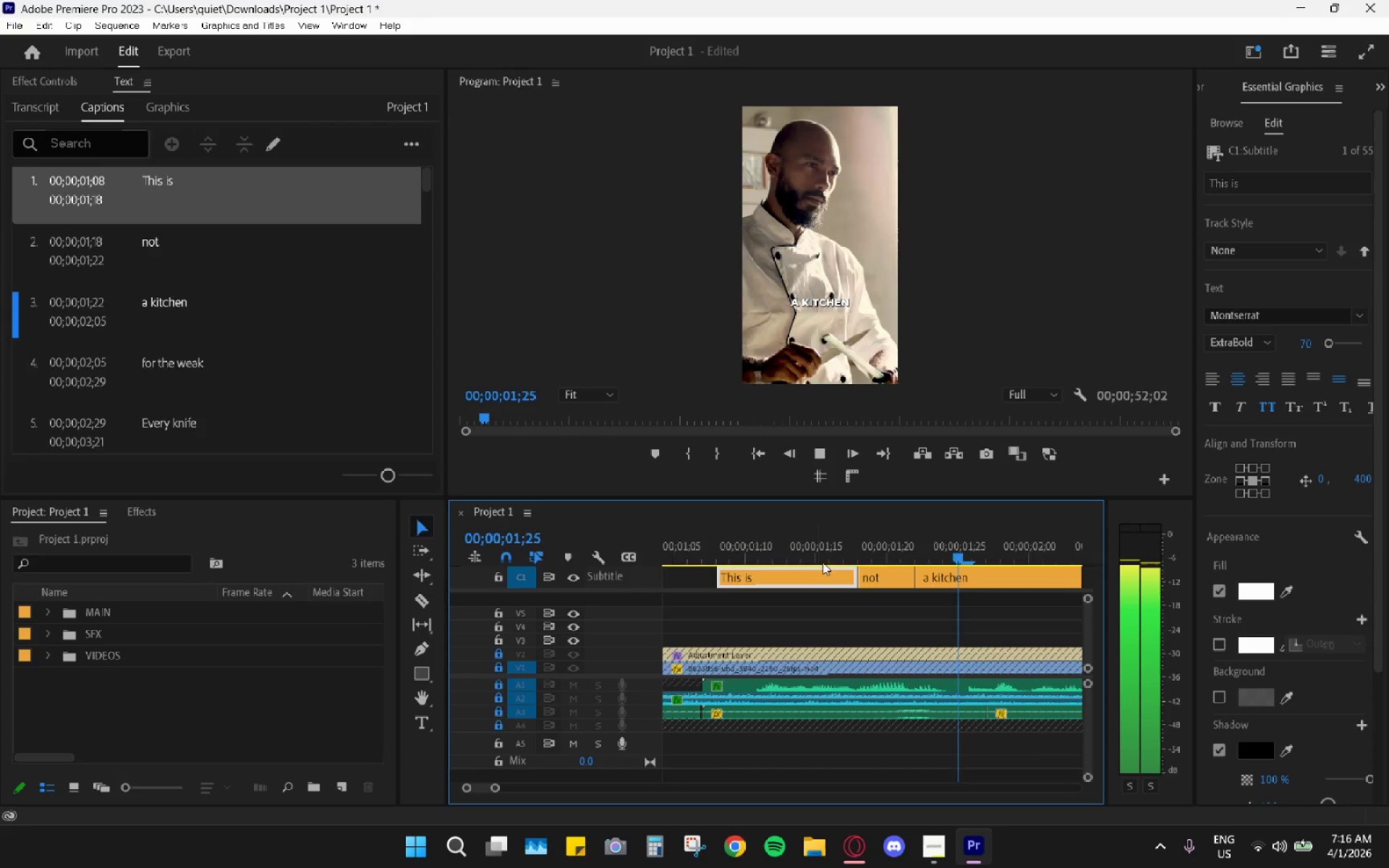 
key(Space)
 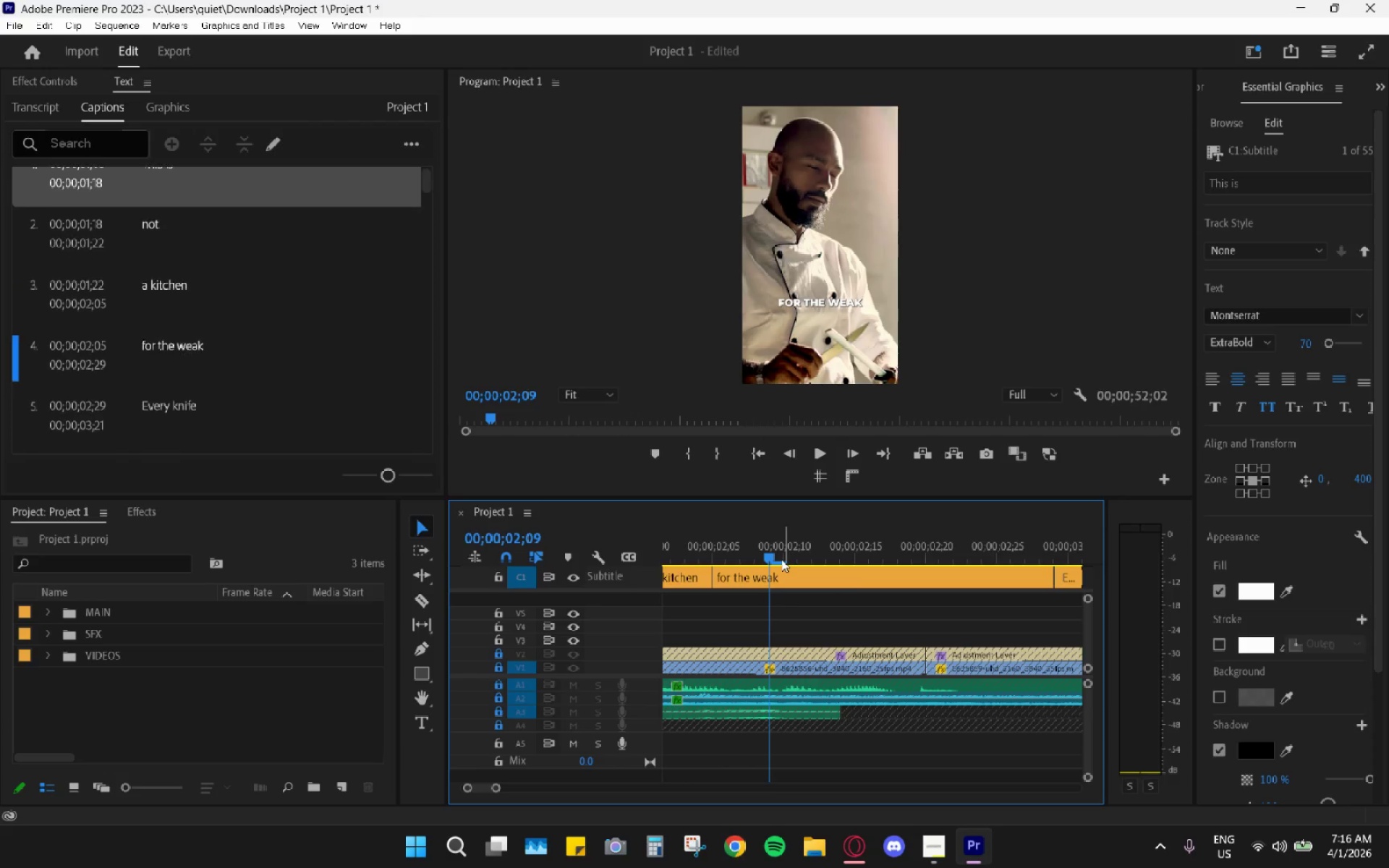 
key(Space)
 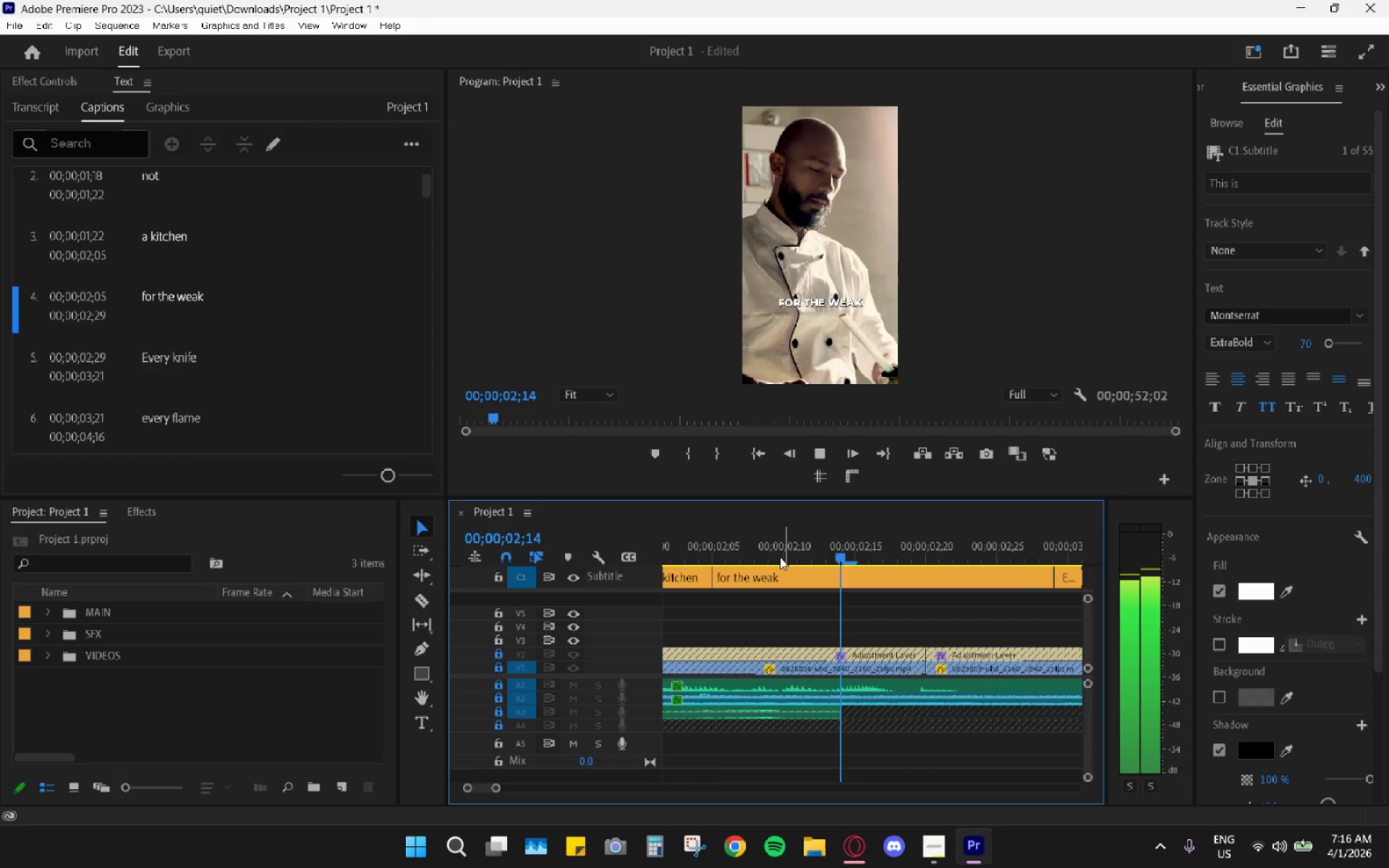 
key(Space)
 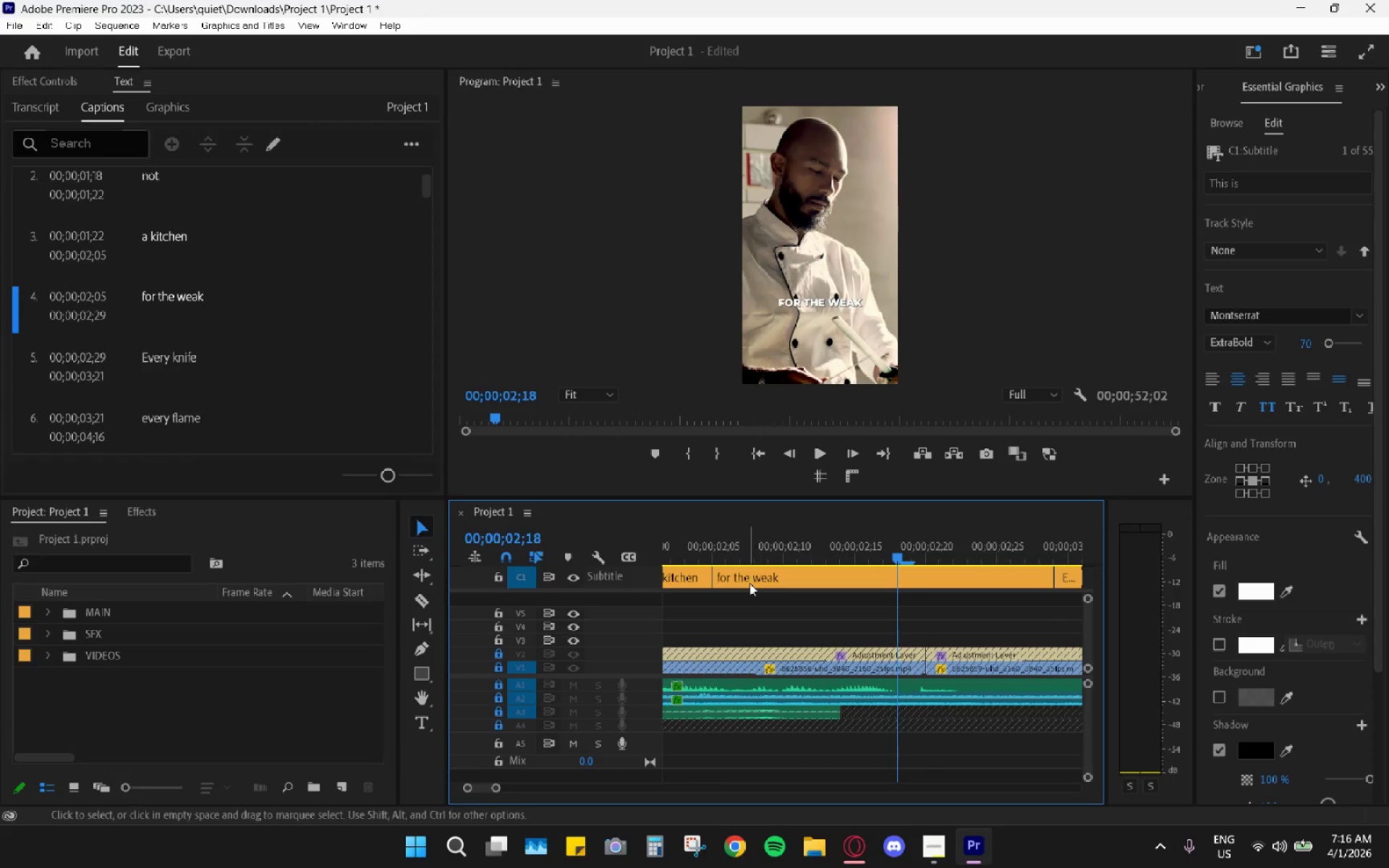 
scroll: coordinate [722, 561], scroll_direction: up, amount: 8.0
 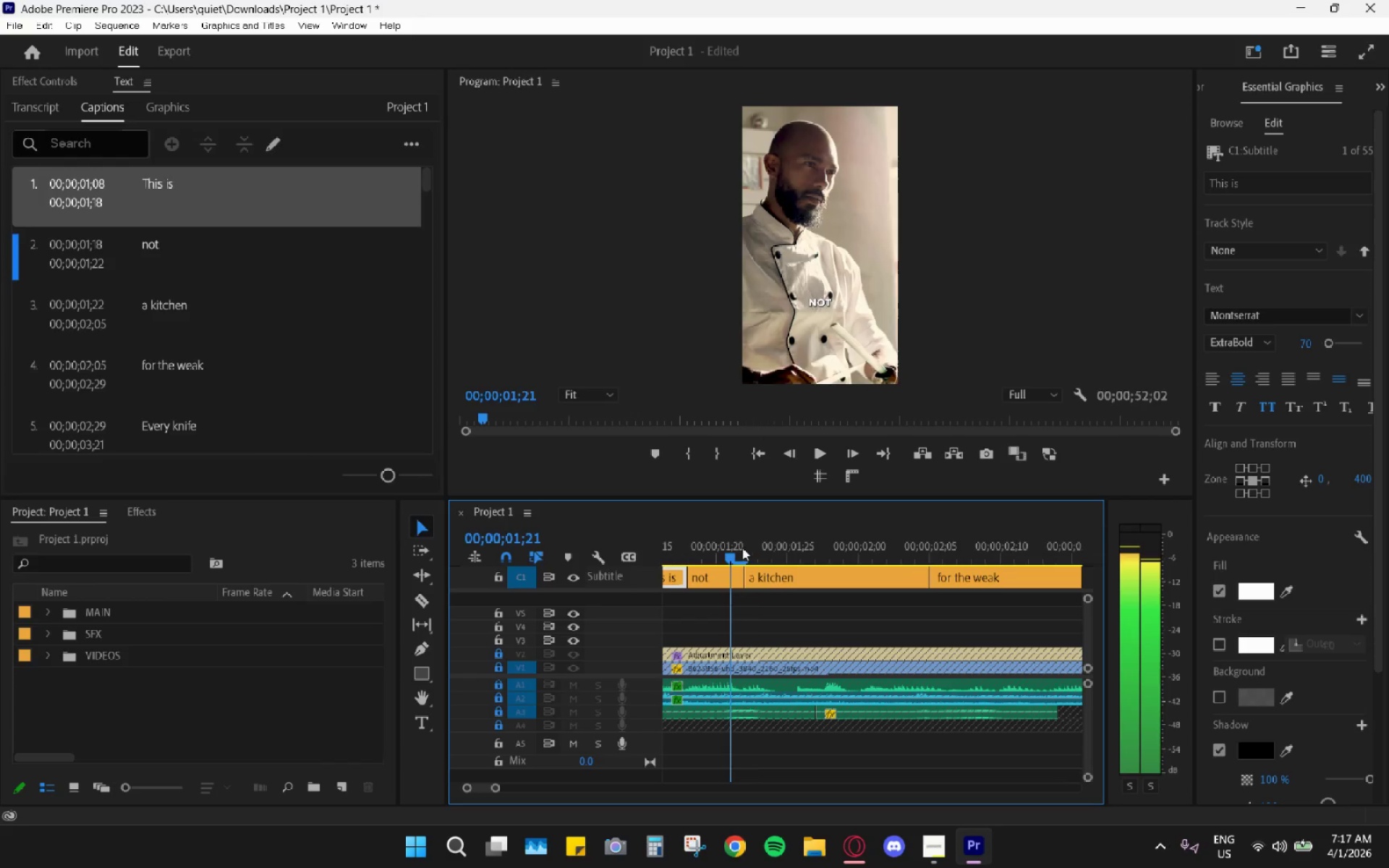 
key(Space)
 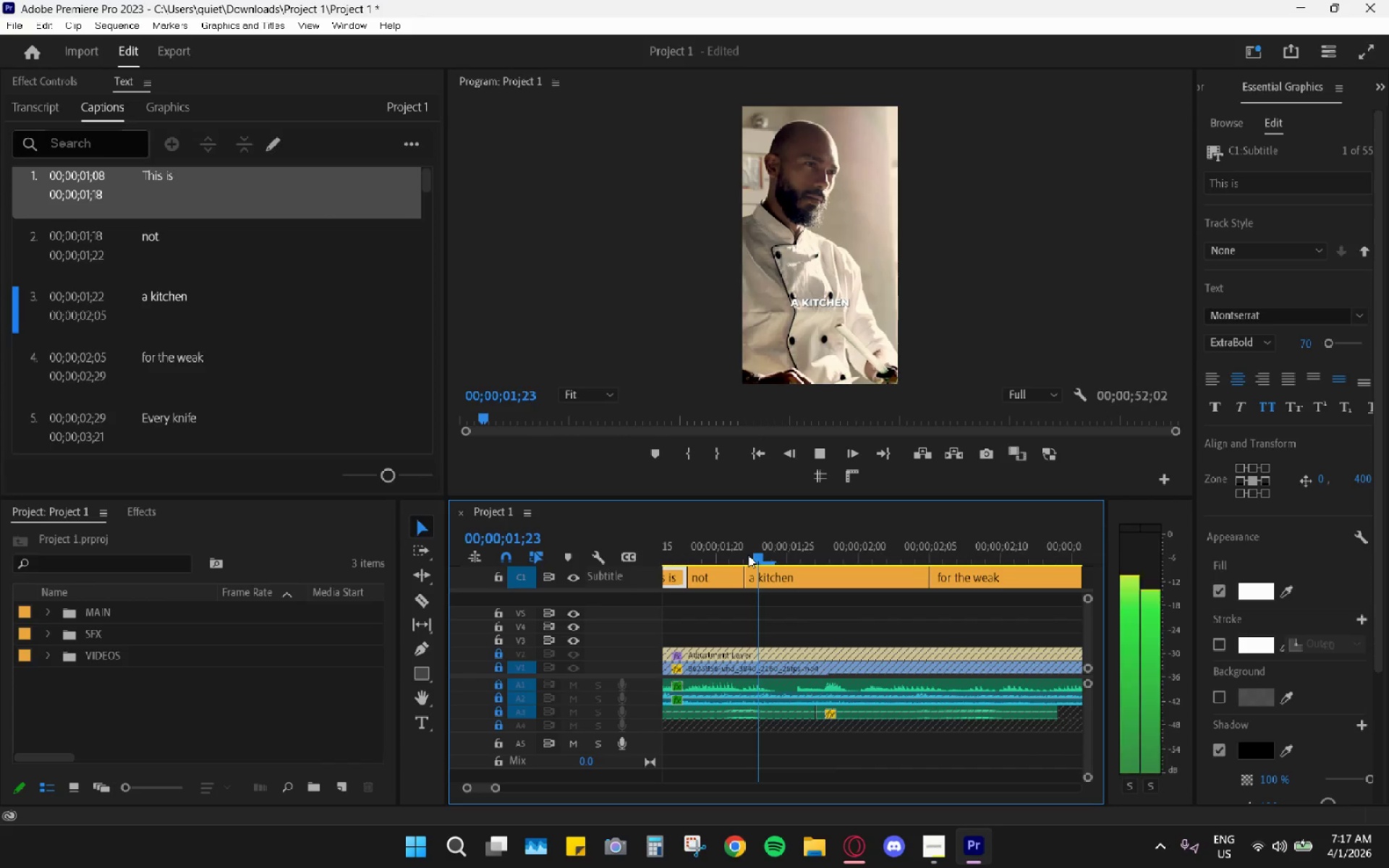 
key(Space)
 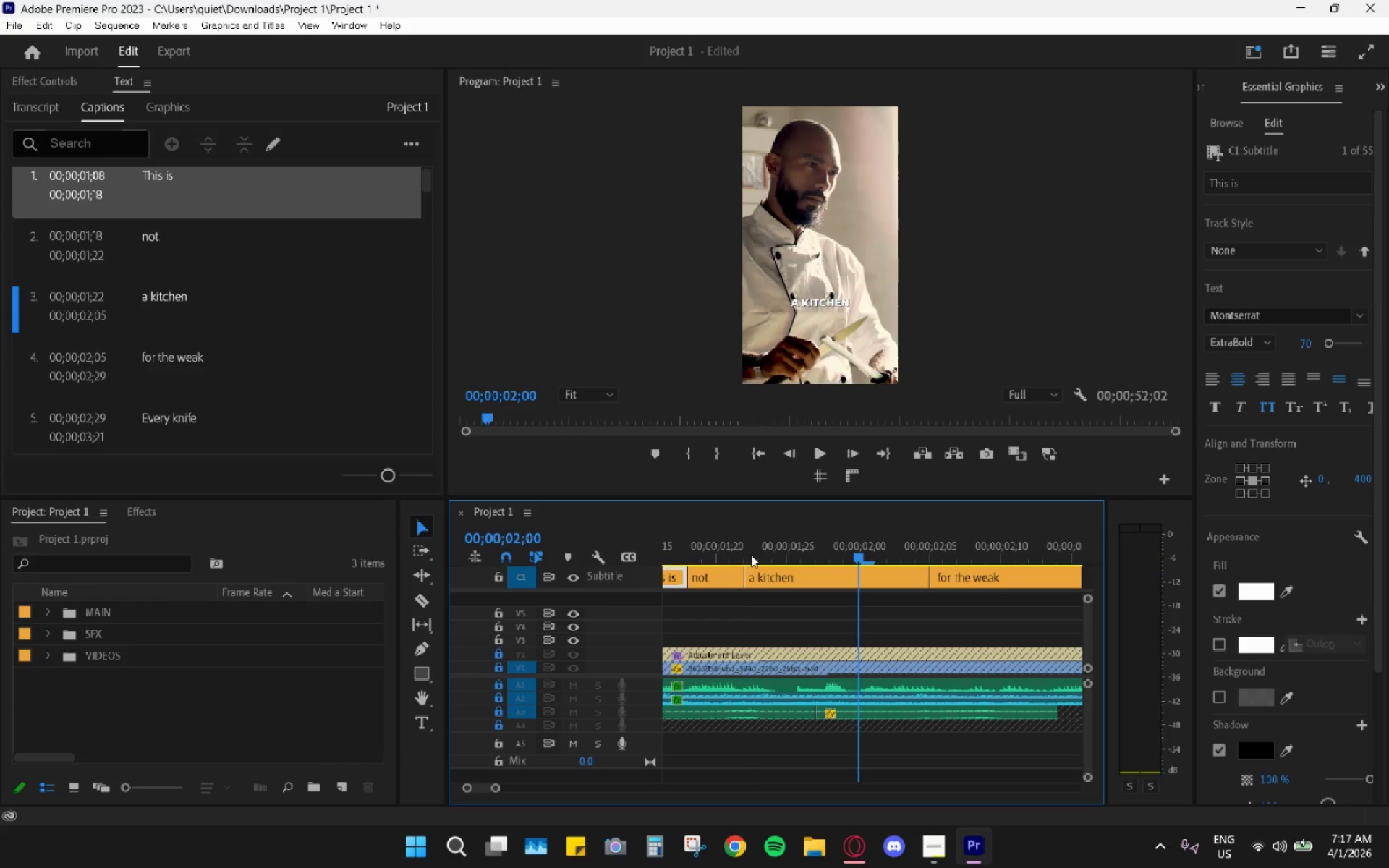 
left_click([751, 555])
 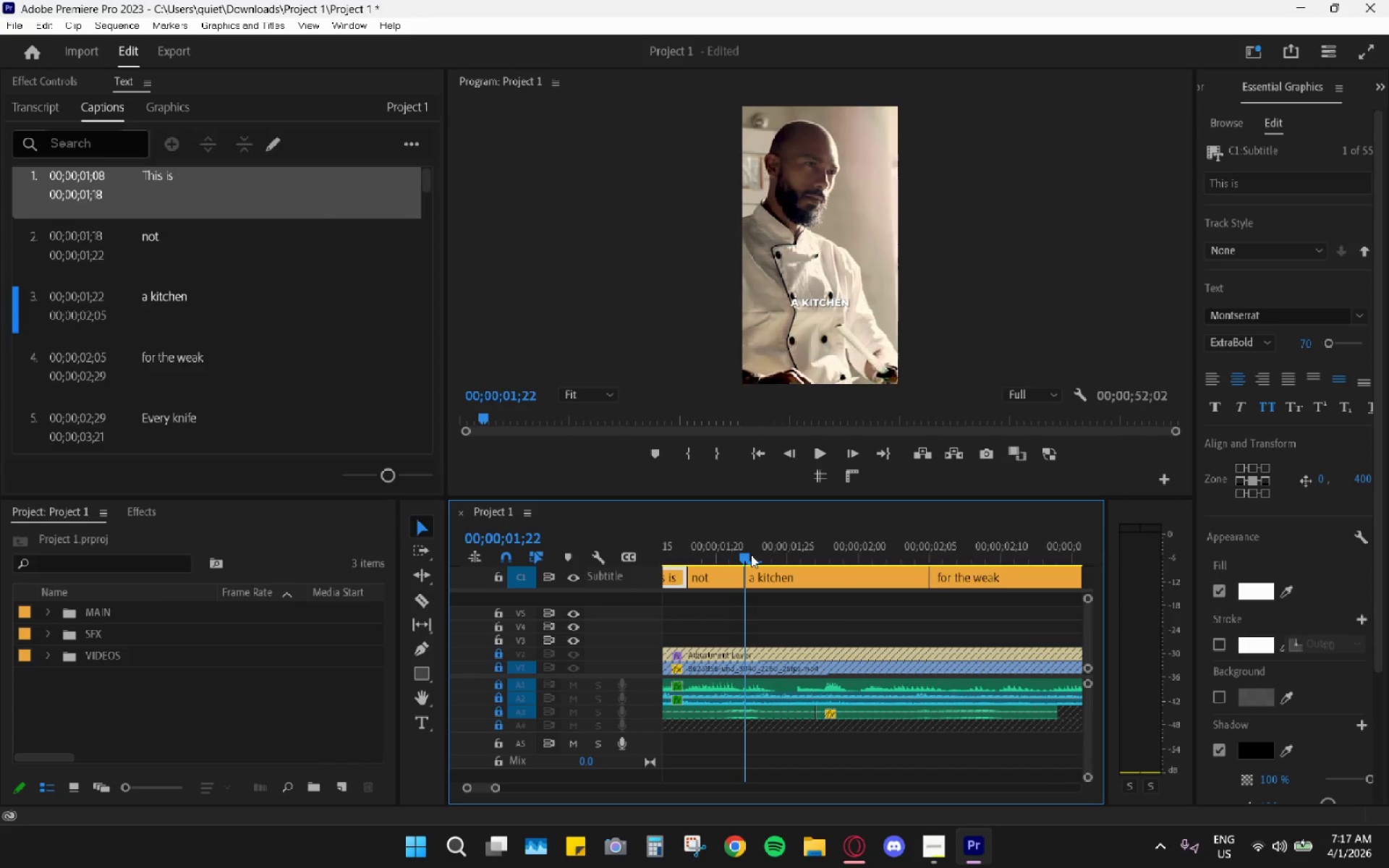 
key(Space)
 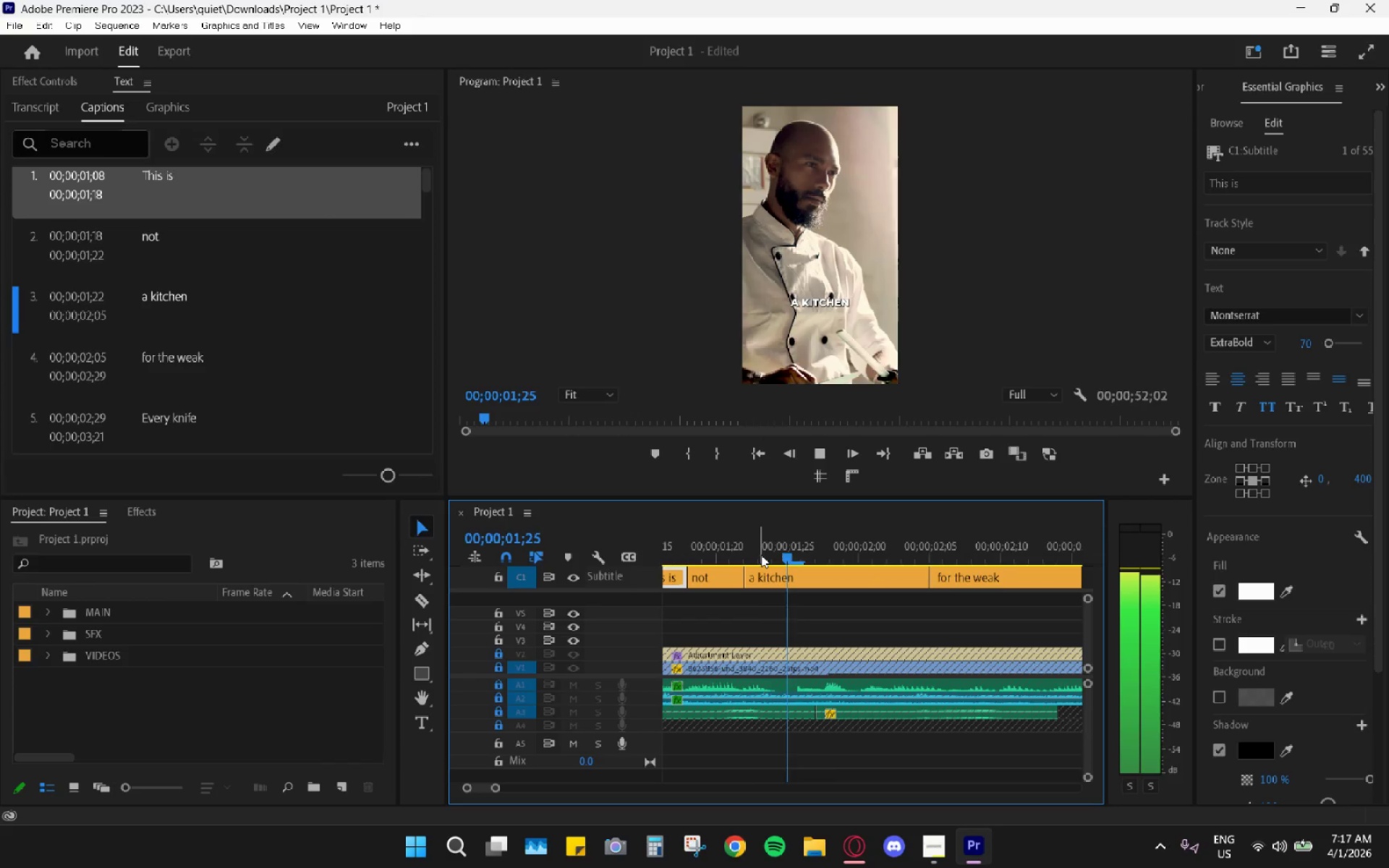 
key(Space)
 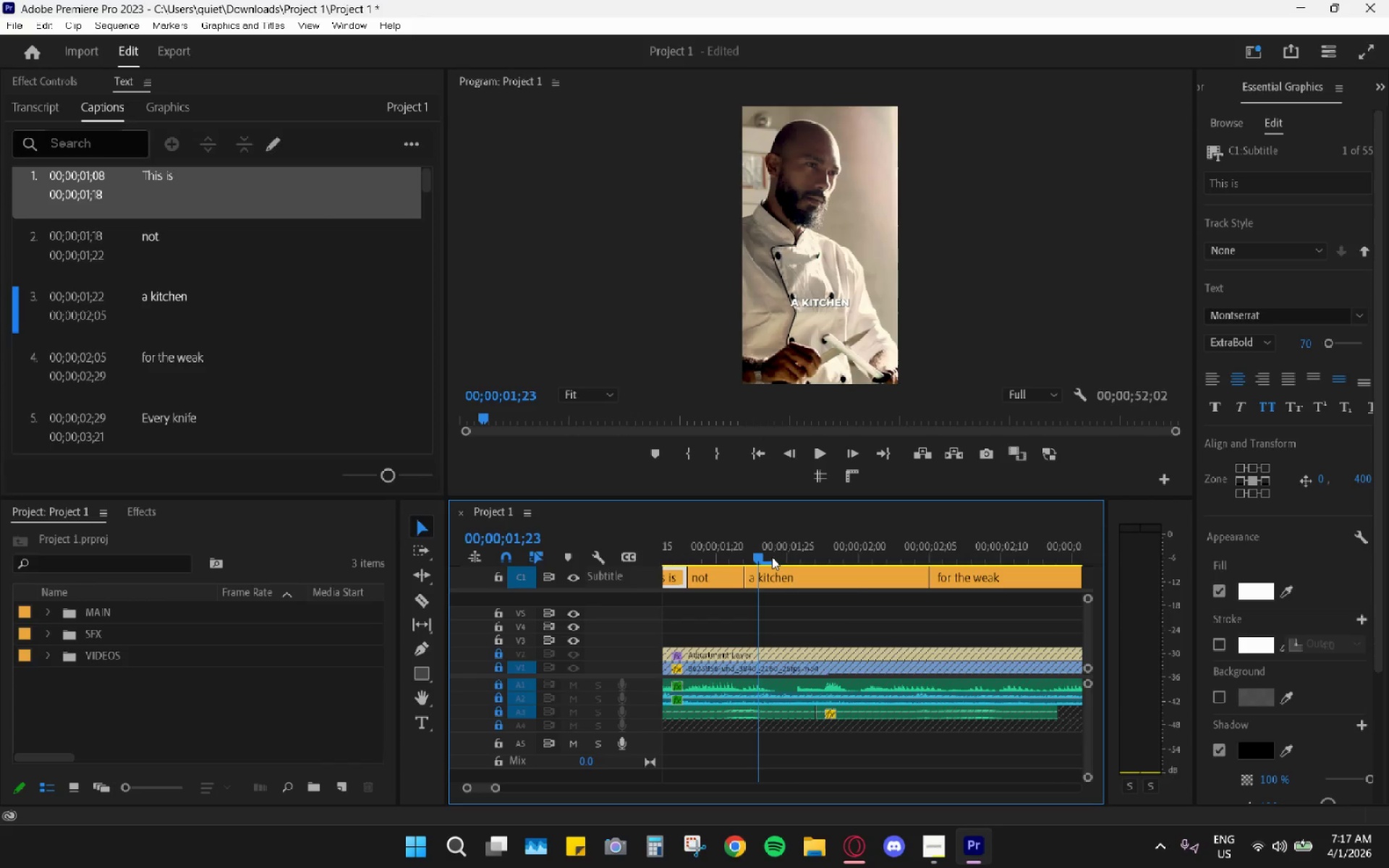 
left_click_drag(start_coordinate=[765, 555], to_coordinate=[827, 564])
 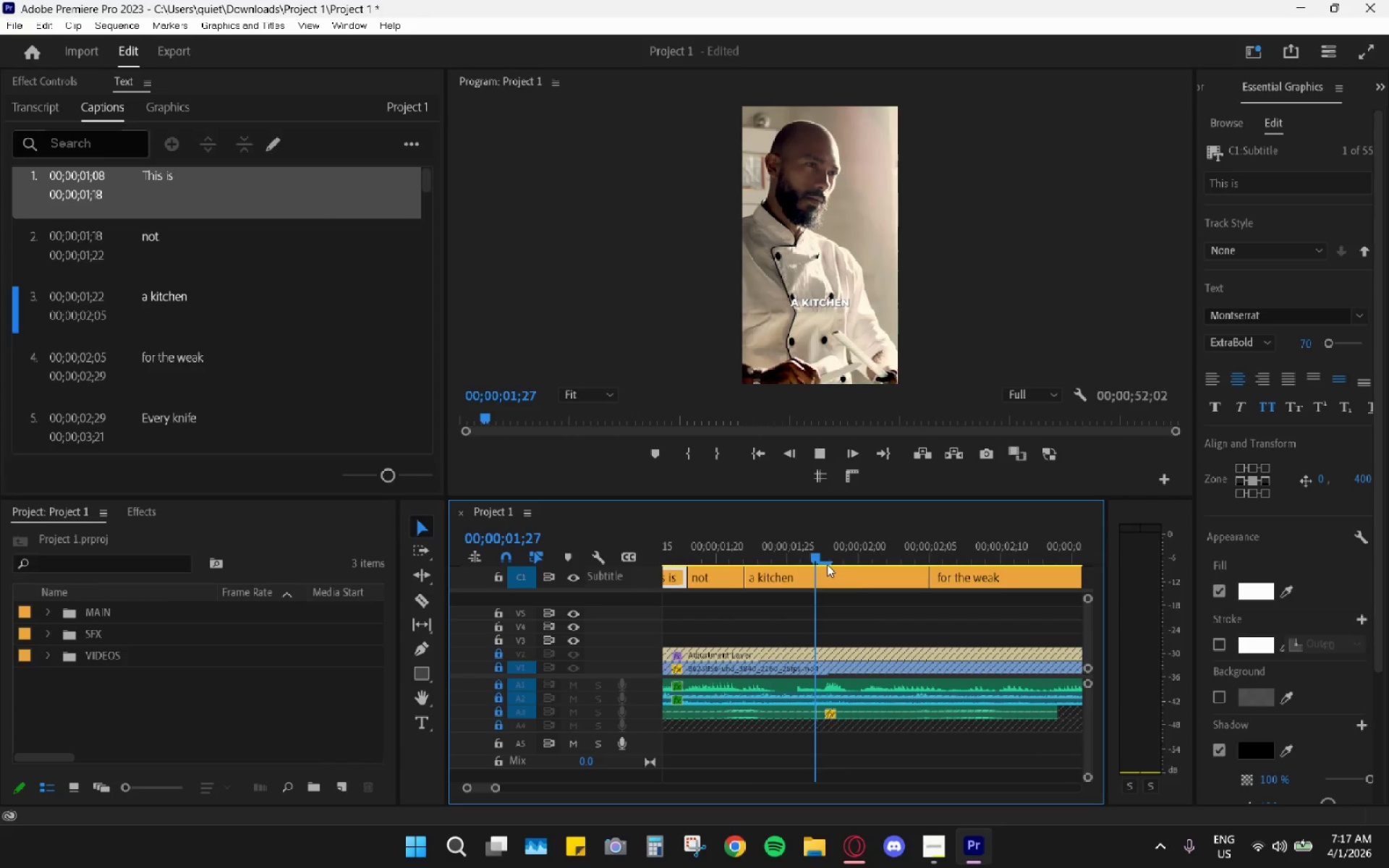 
key(Space)
 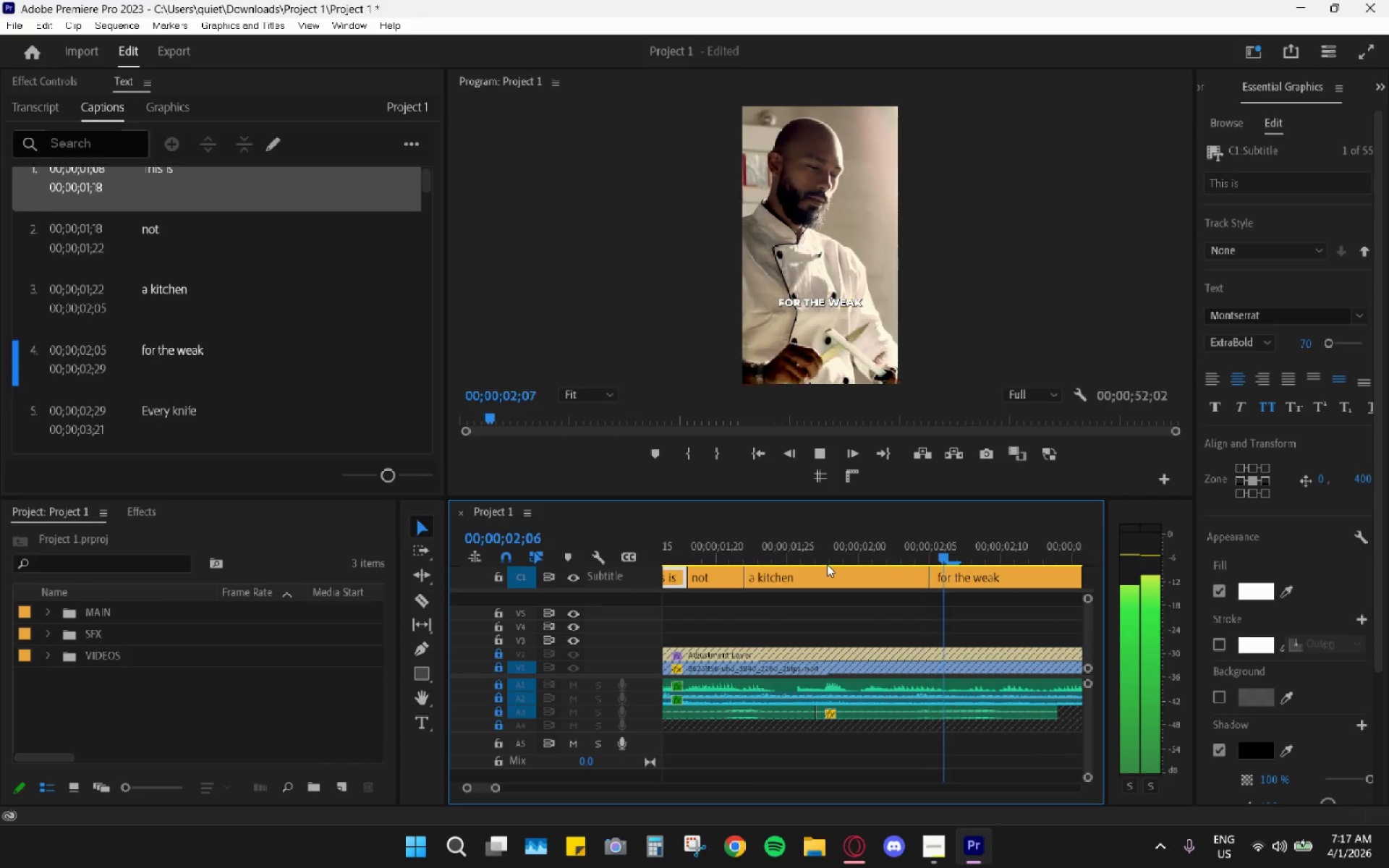 
left_click([827, 564])
 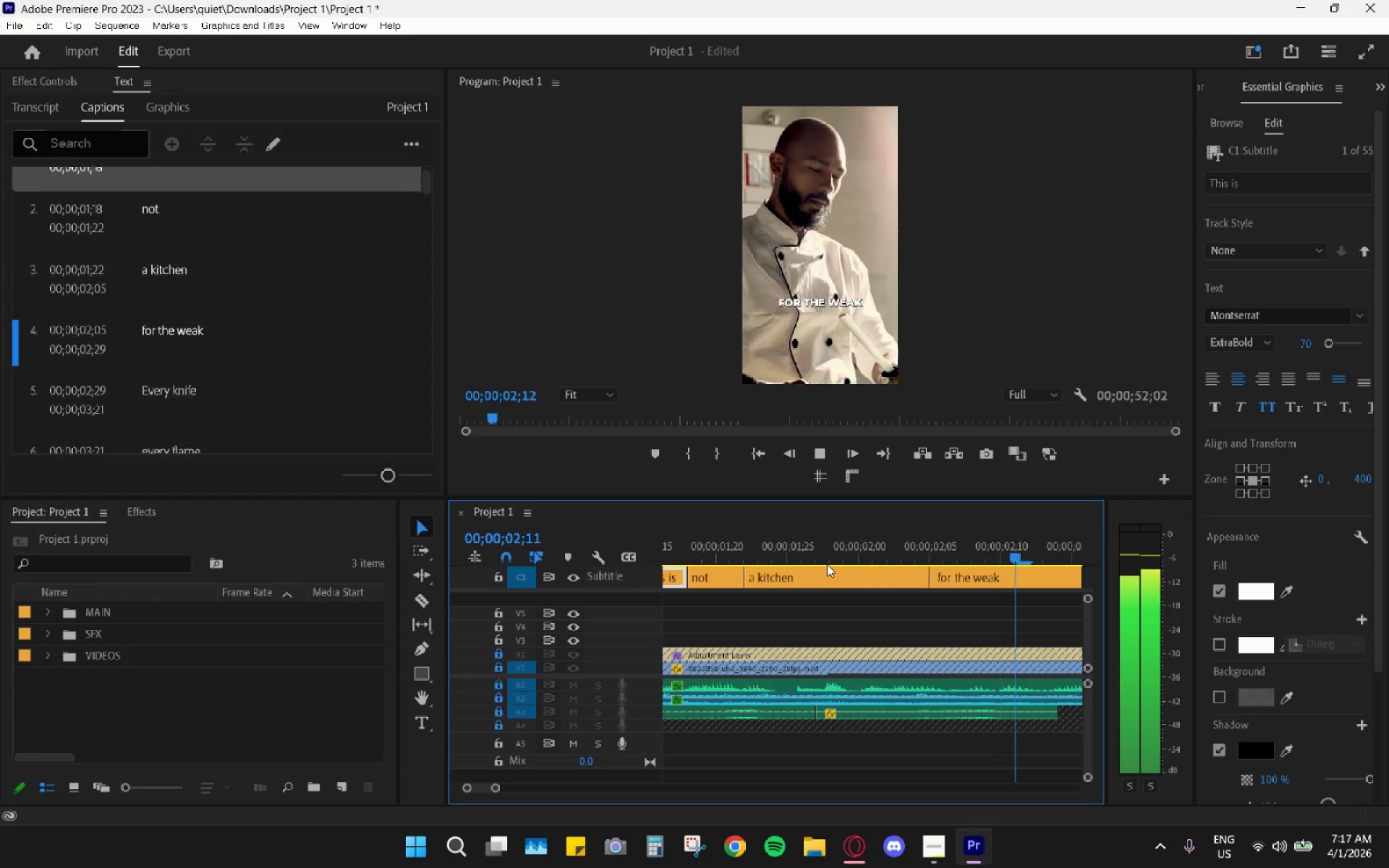 
key(Space)
 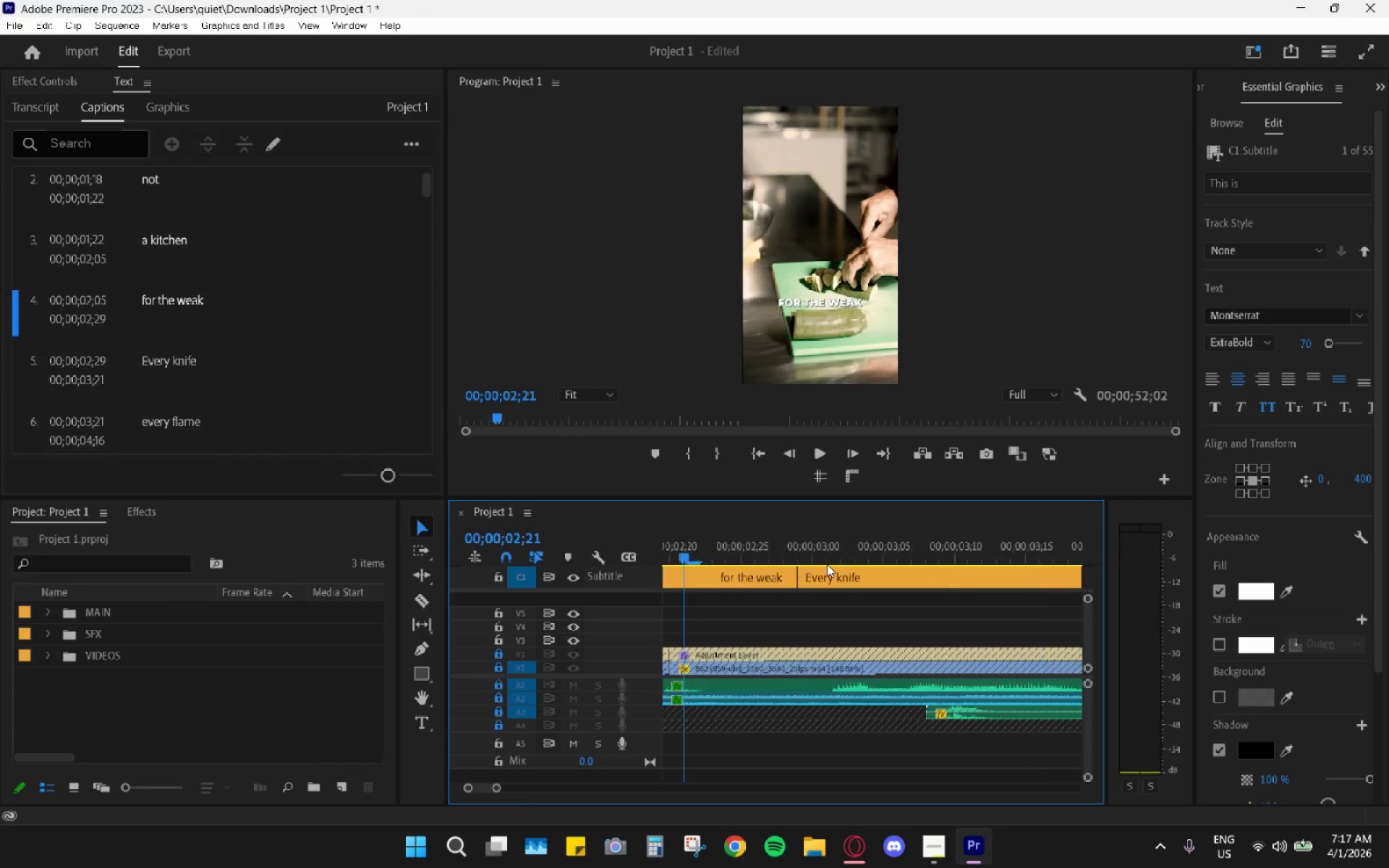 
key(Space)
 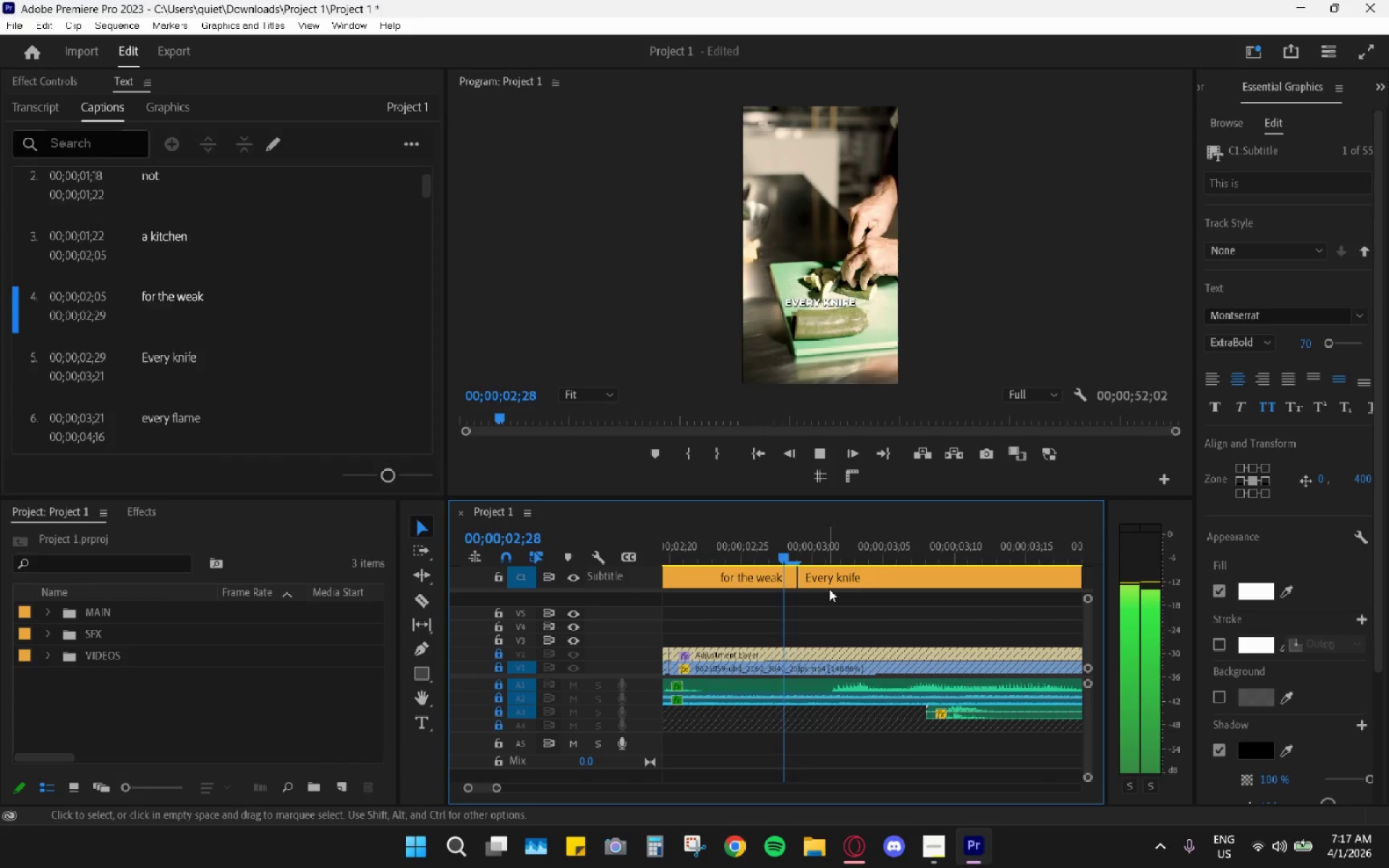 
key(Space)
 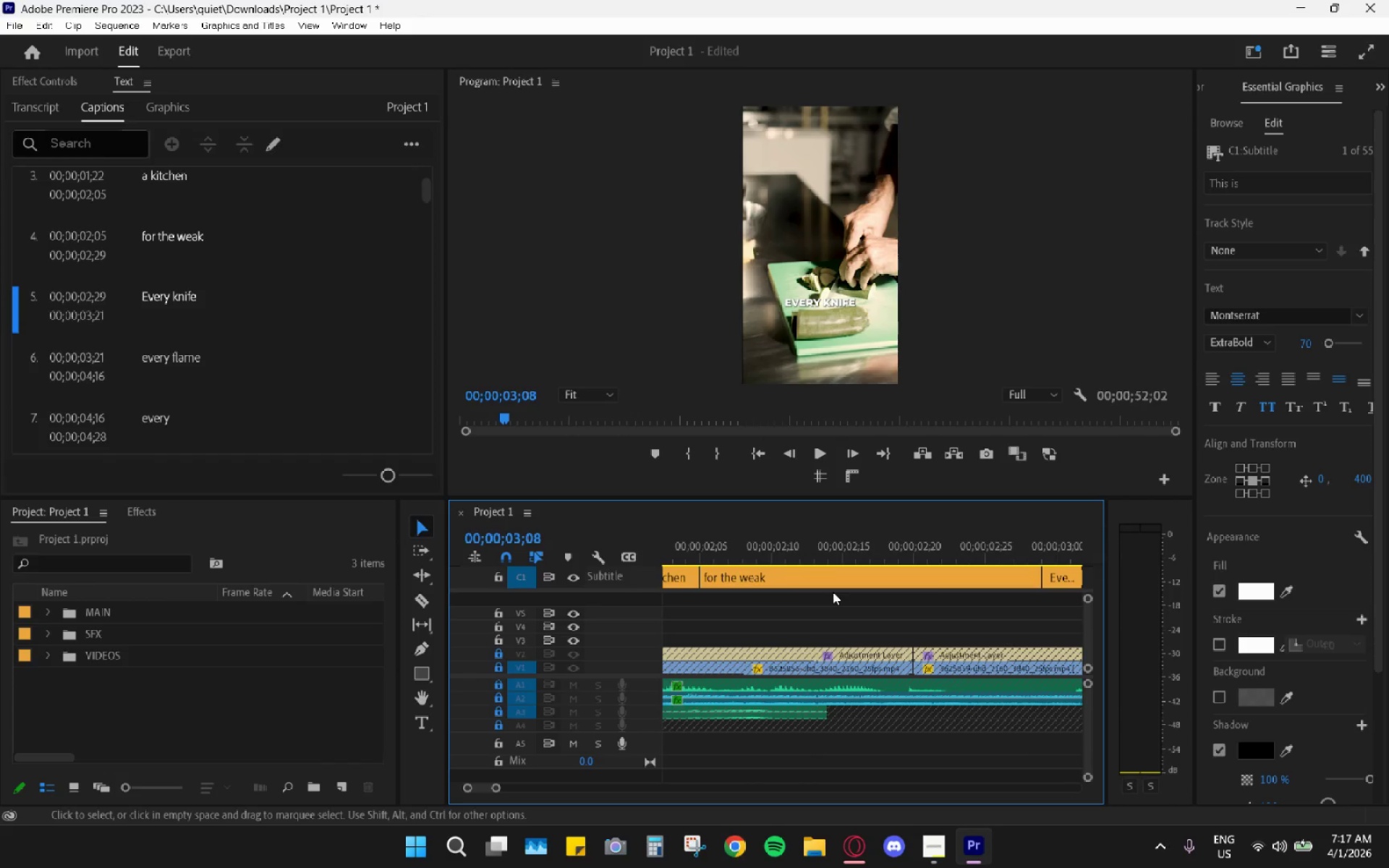 
key(Space)
 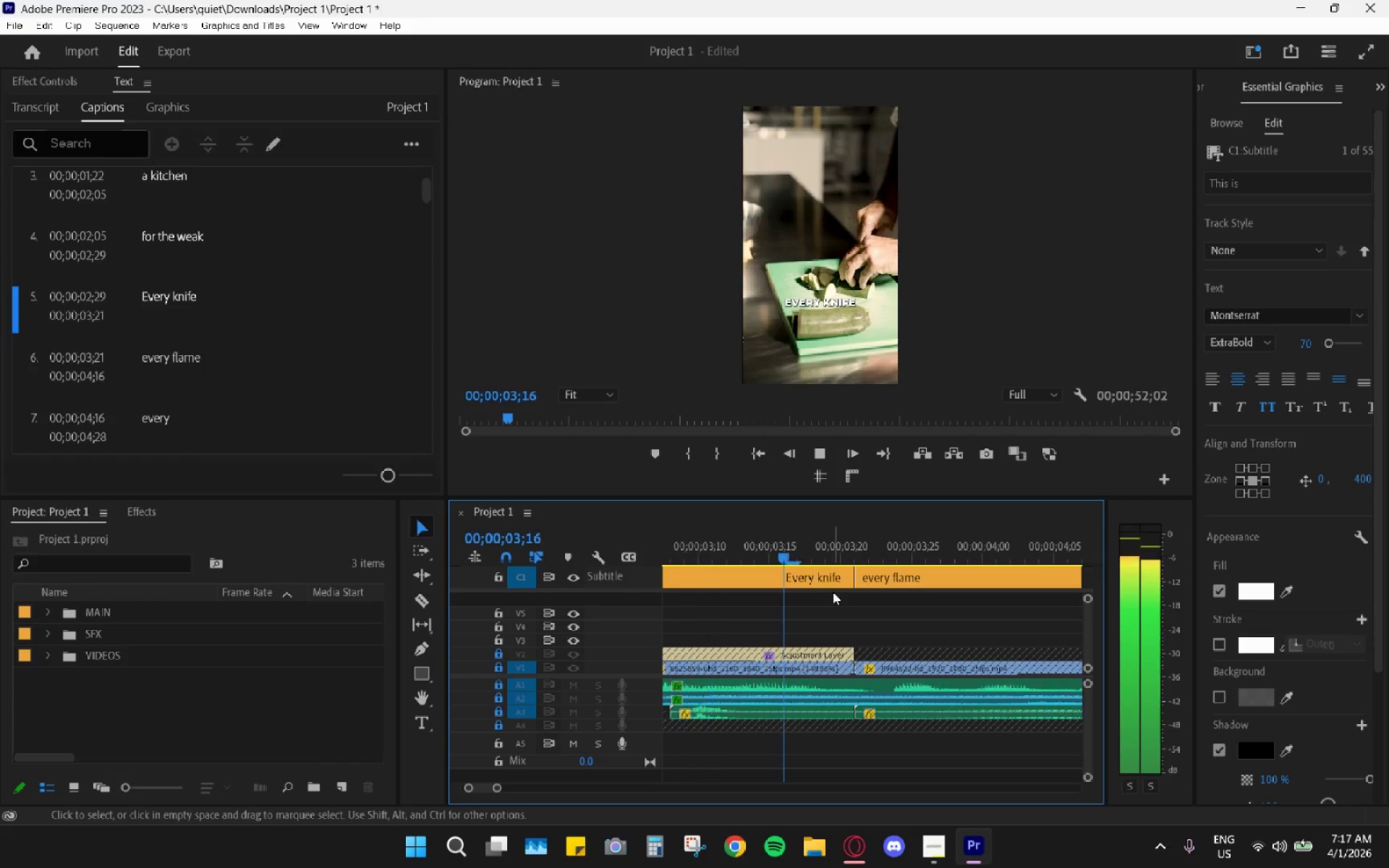 
scroll: coordinate [833, 592], scroll_direction: up, amount: 9.0
 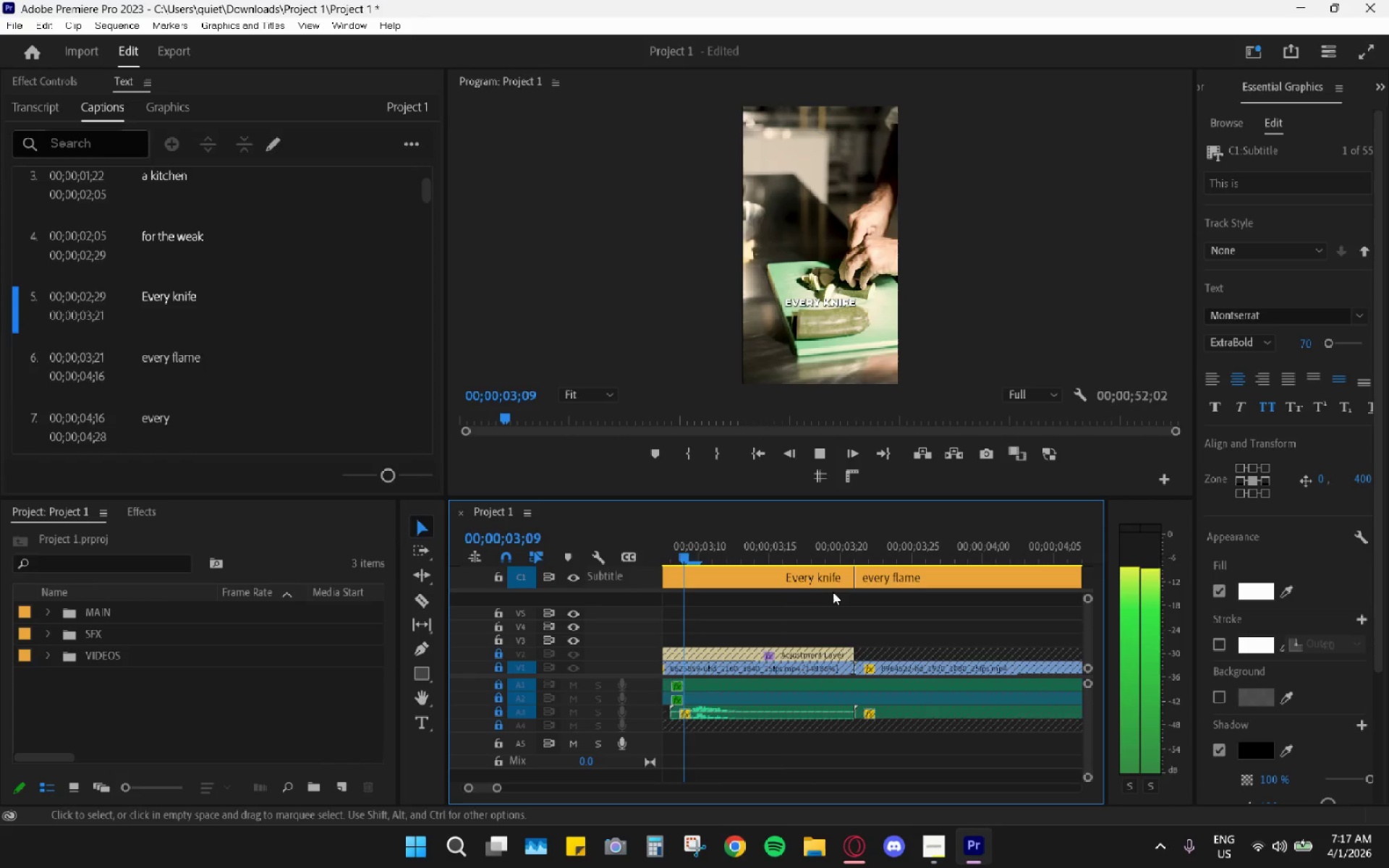 
key(Space)
 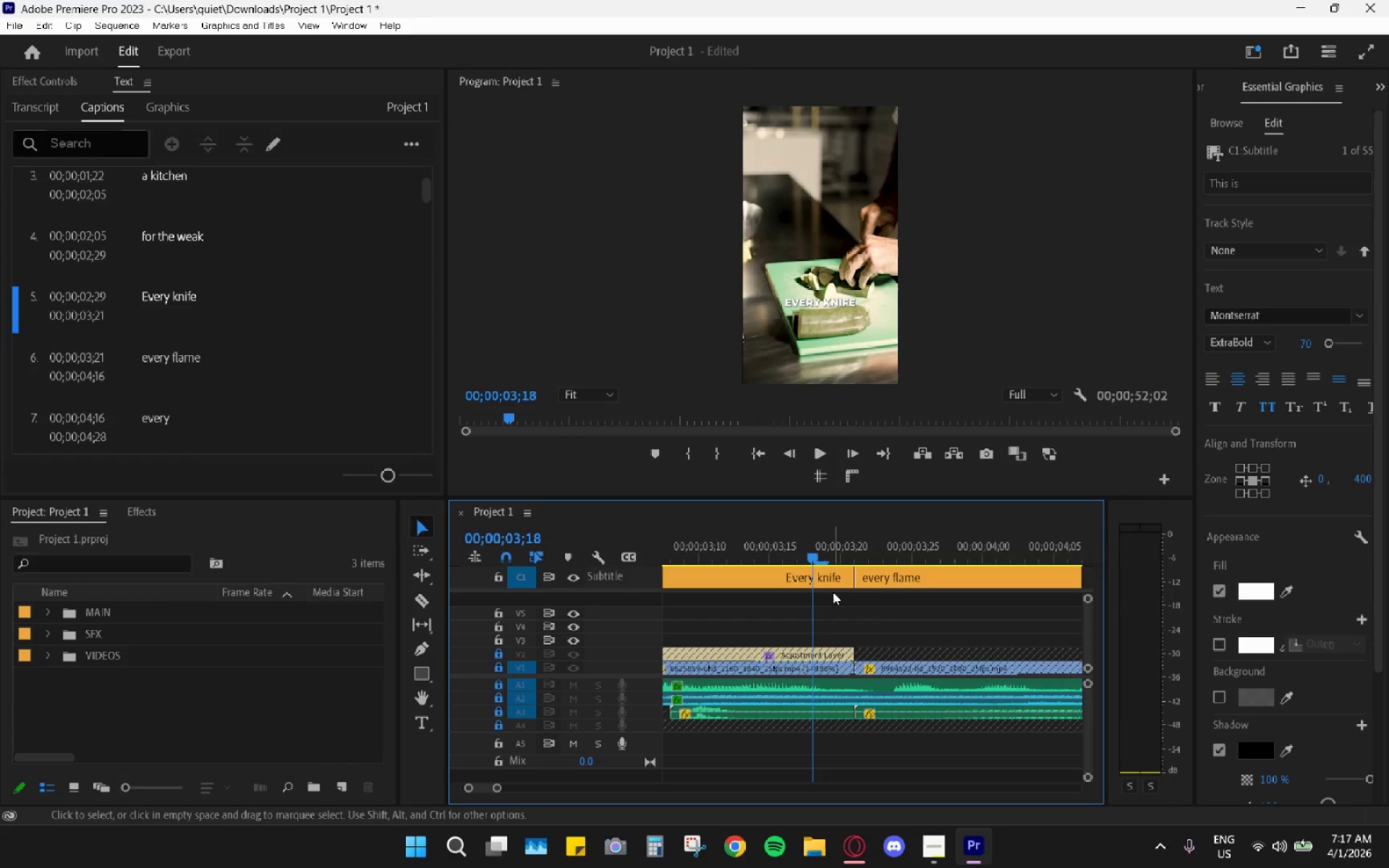 
hold_key(key=AltLeft, duration=0.55)
scroll: coordinate [794, 591], scroll_direction: up, amount: 16.0
 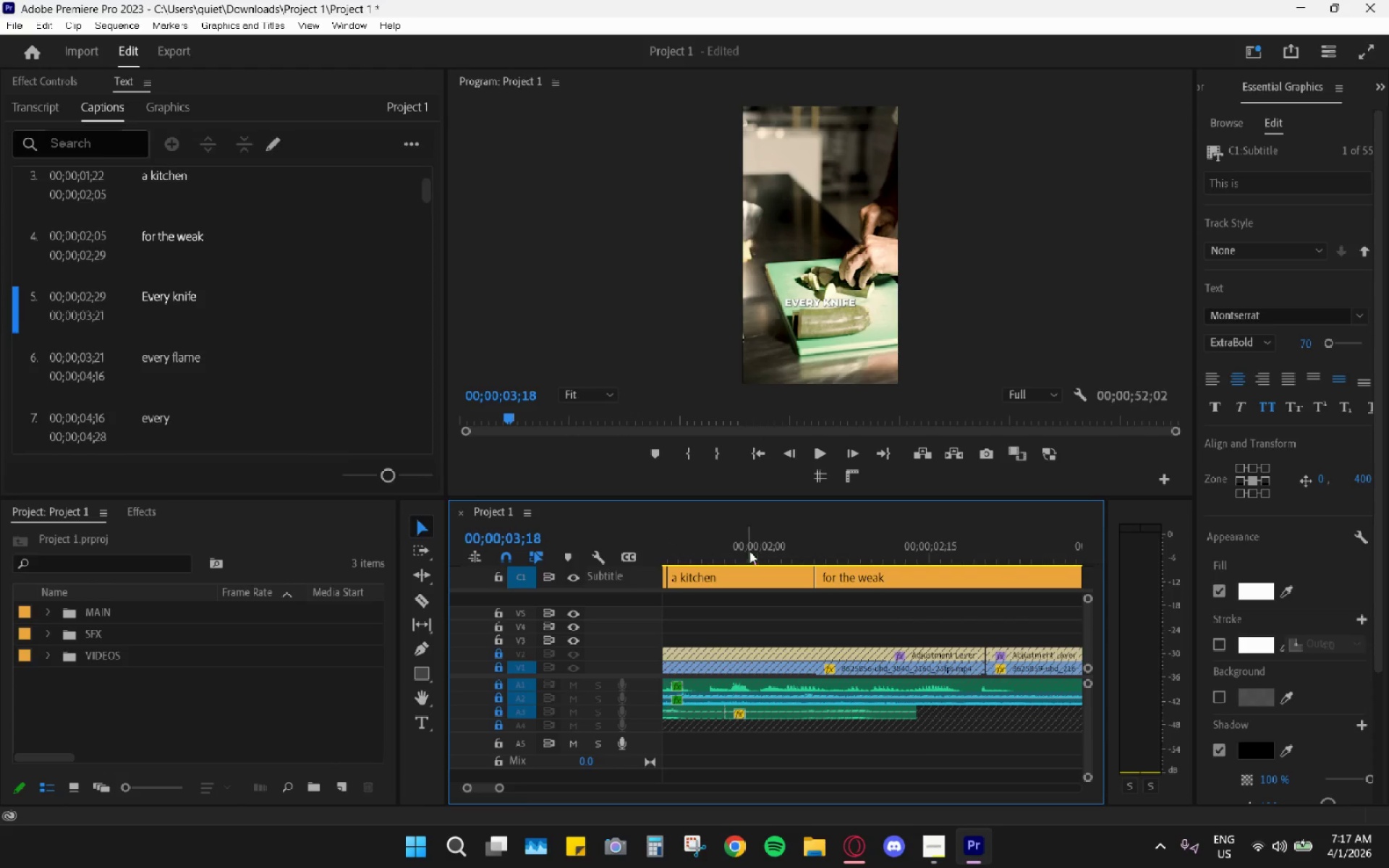 
left_click_drag(start_coordinate=[703, 546], to_coordinate=[672, 544])
 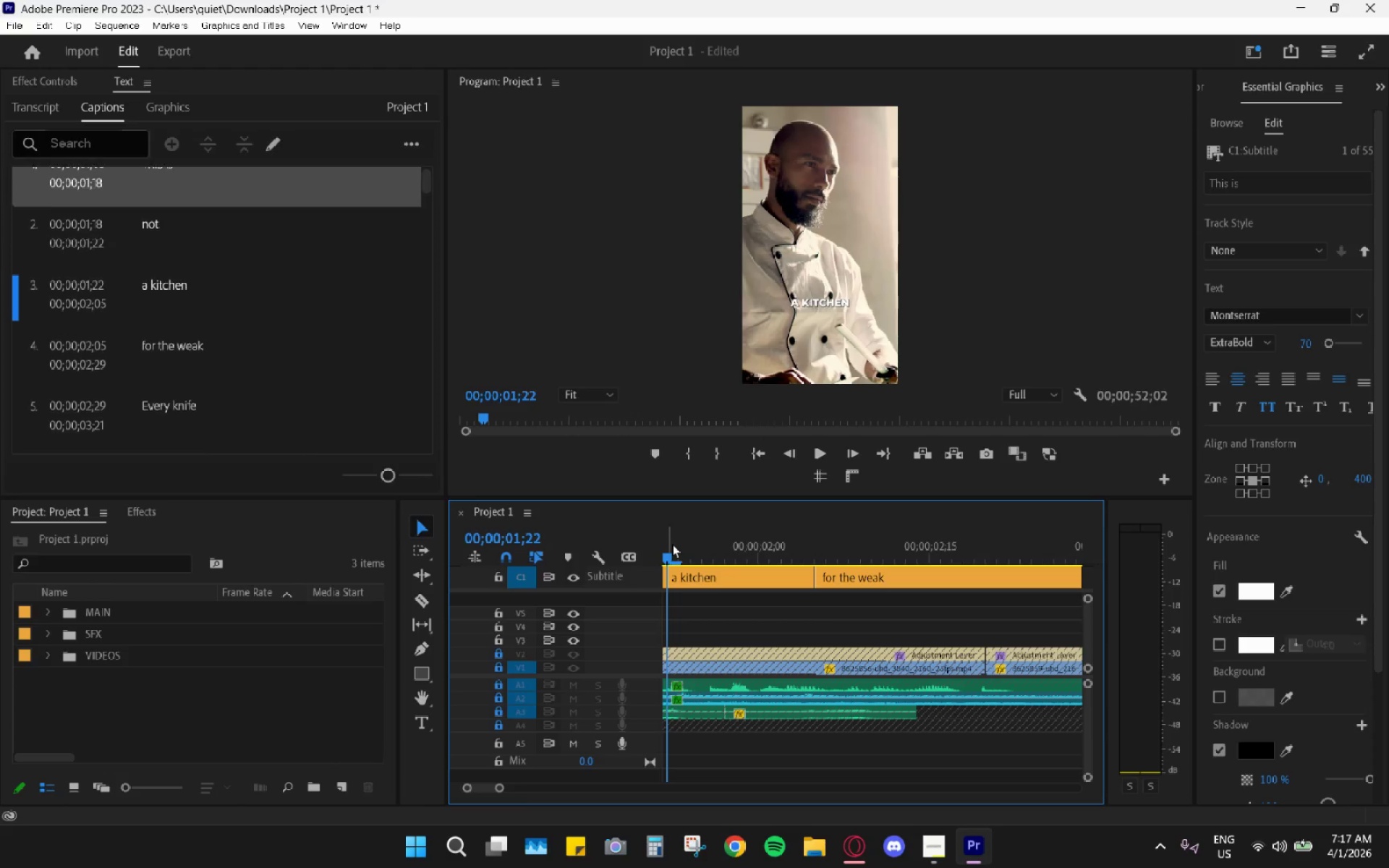 
key(Space)
 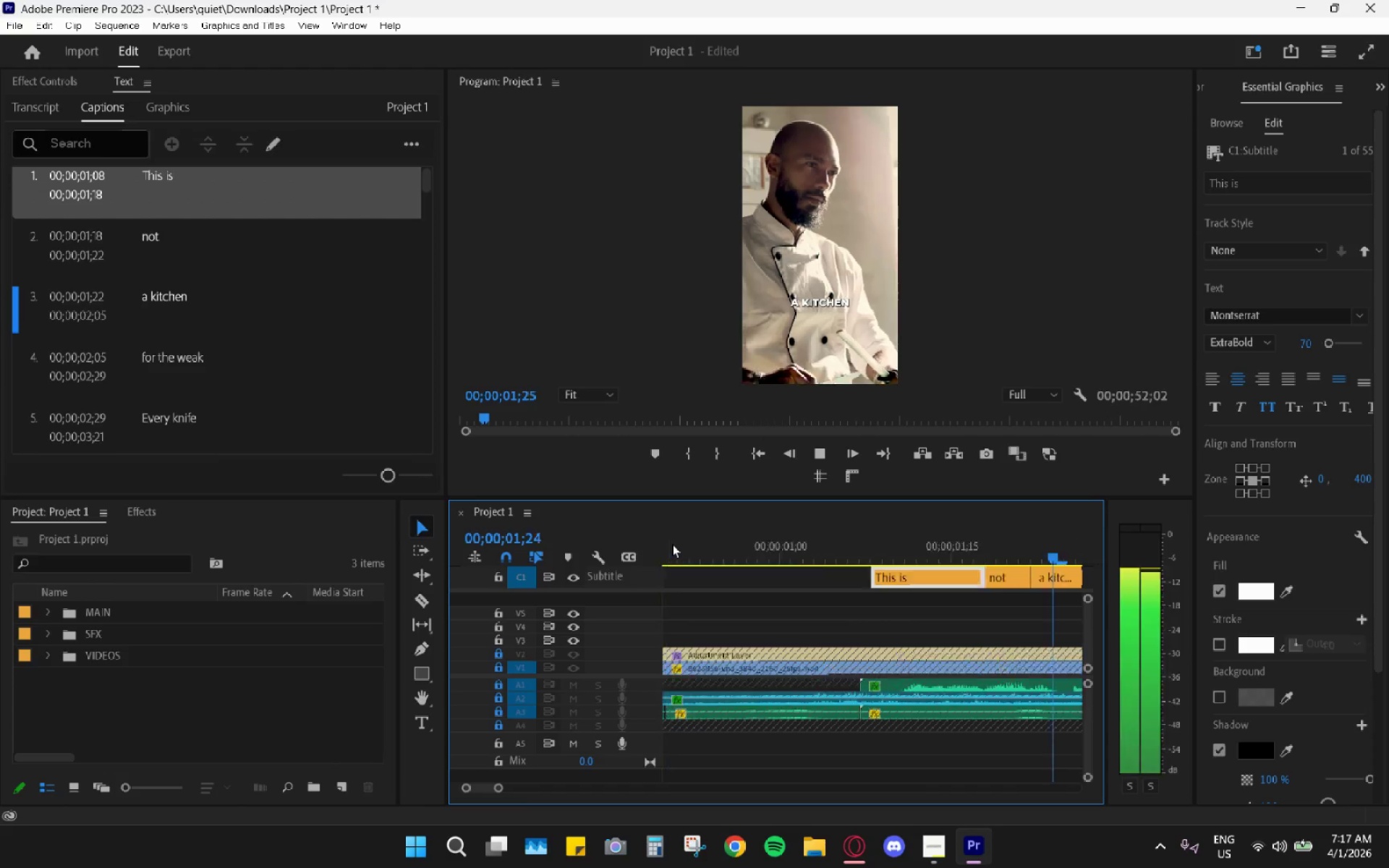 
key(Space)
 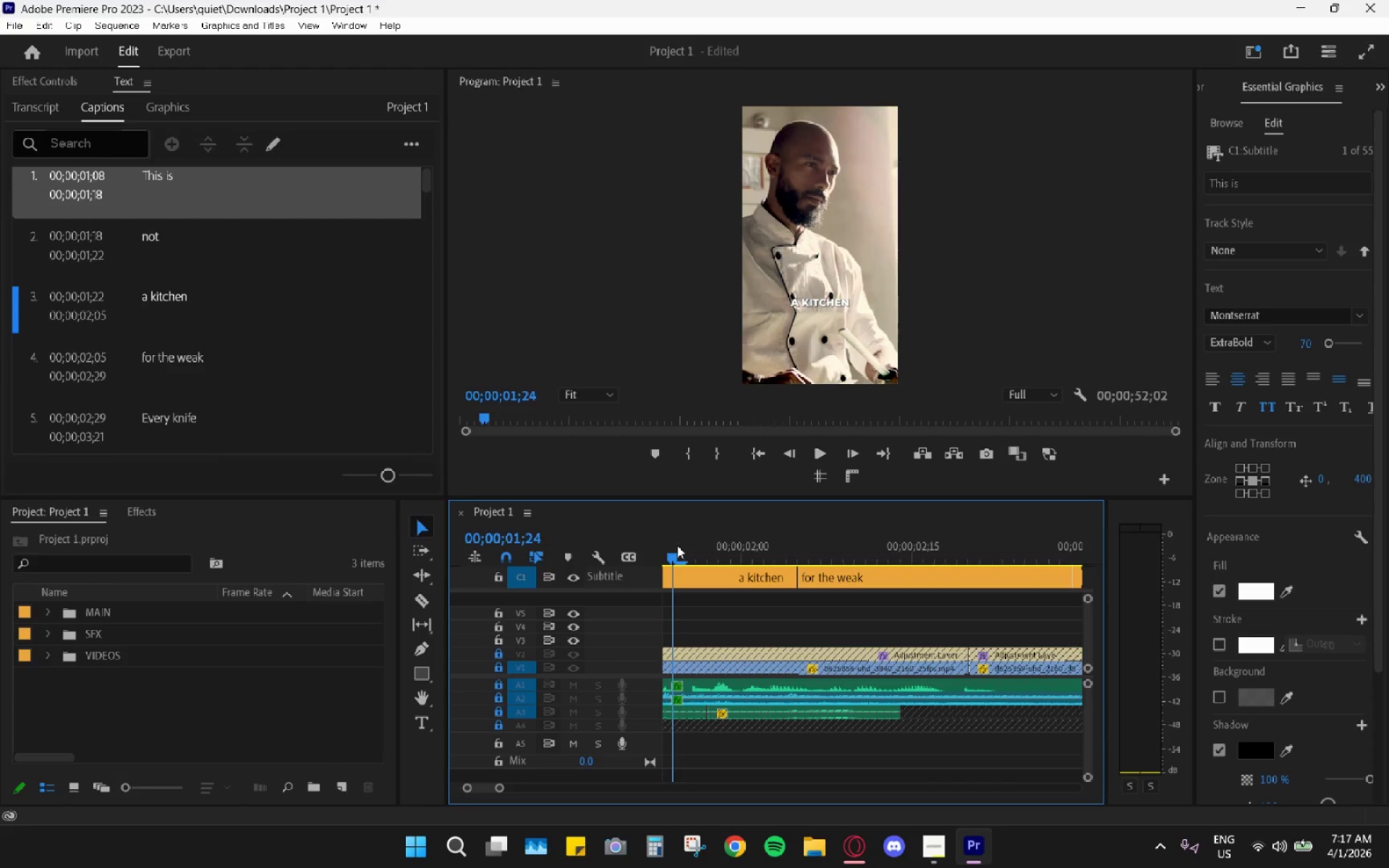 
scroll: coordinate [749, 583], scroll_direction: up, amount: 4.0
 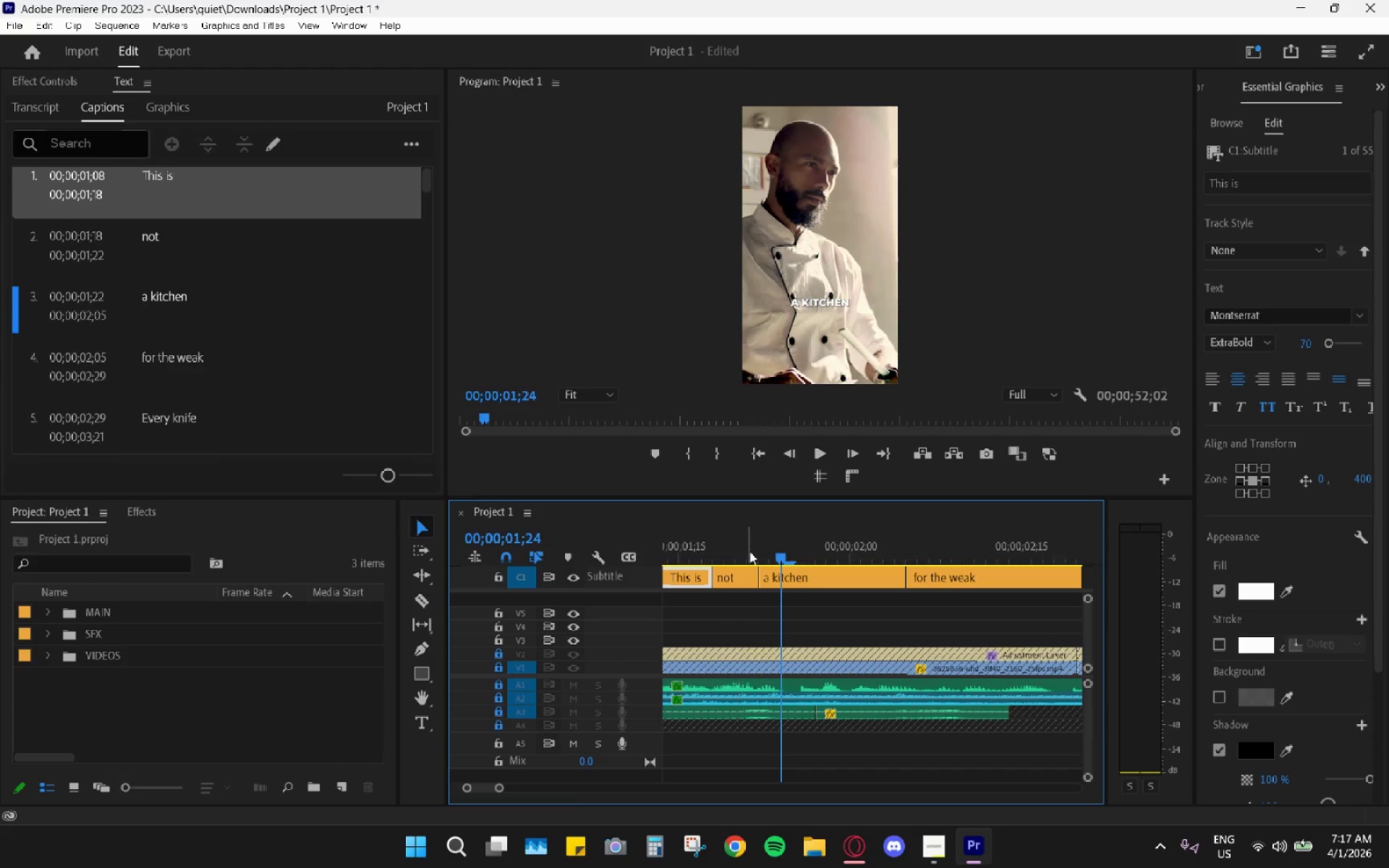 
left_click_drag(start_coordinate=[772, 558], to_coordinate=[802, 574])
 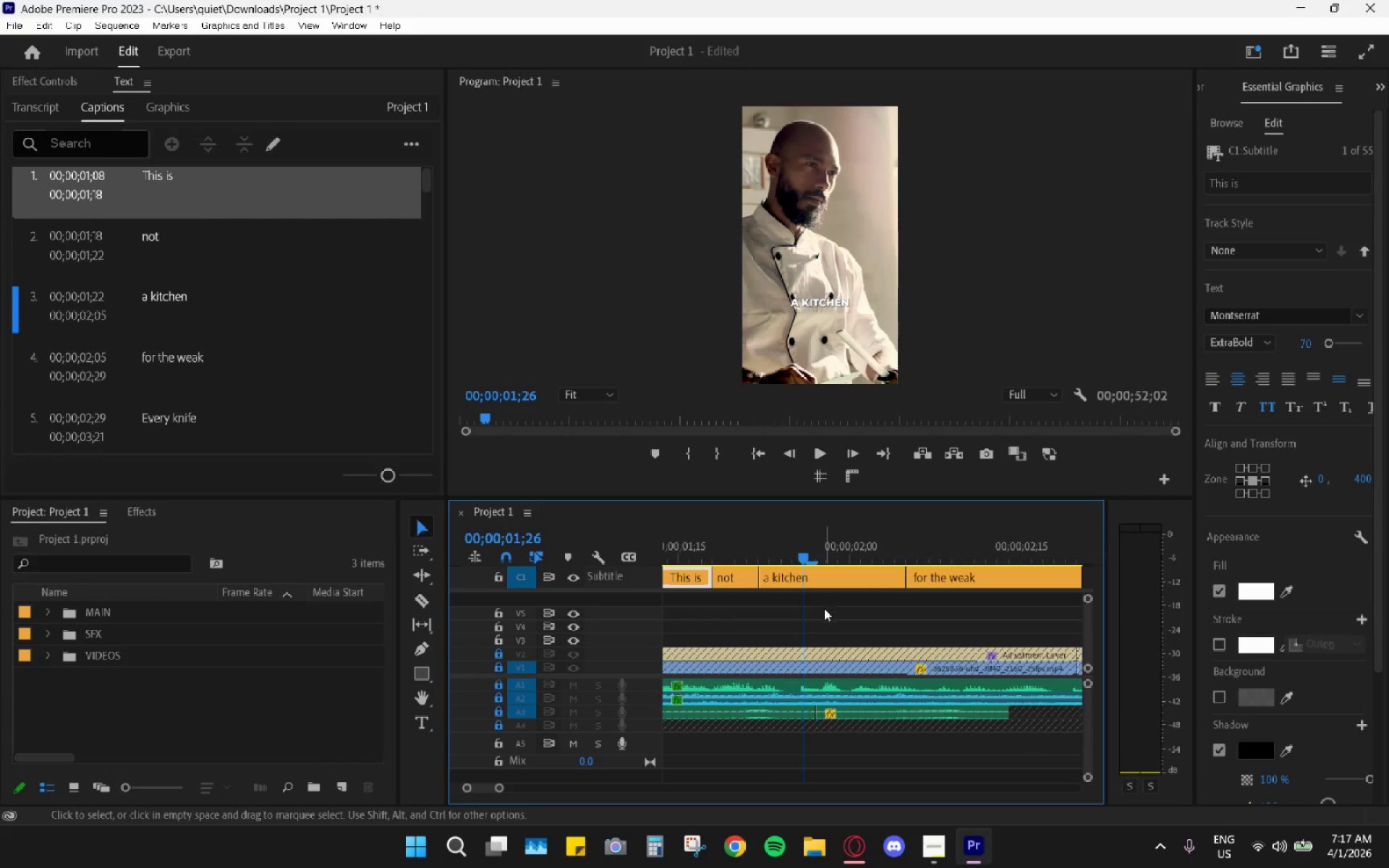 
type(cv)
 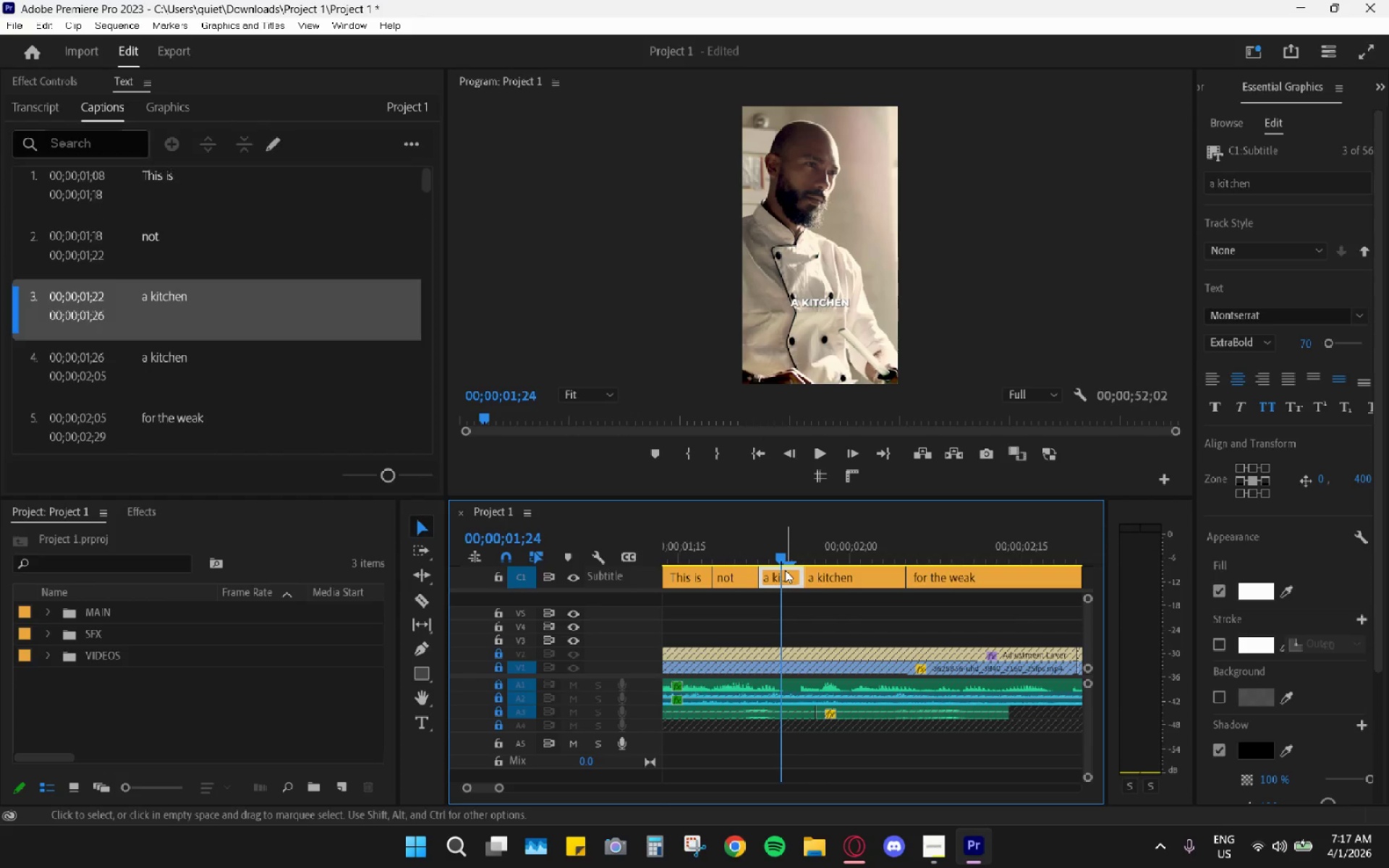 
left_click_drag(start_coordinate=[803, 558], to_coordinate=[785, 554])
 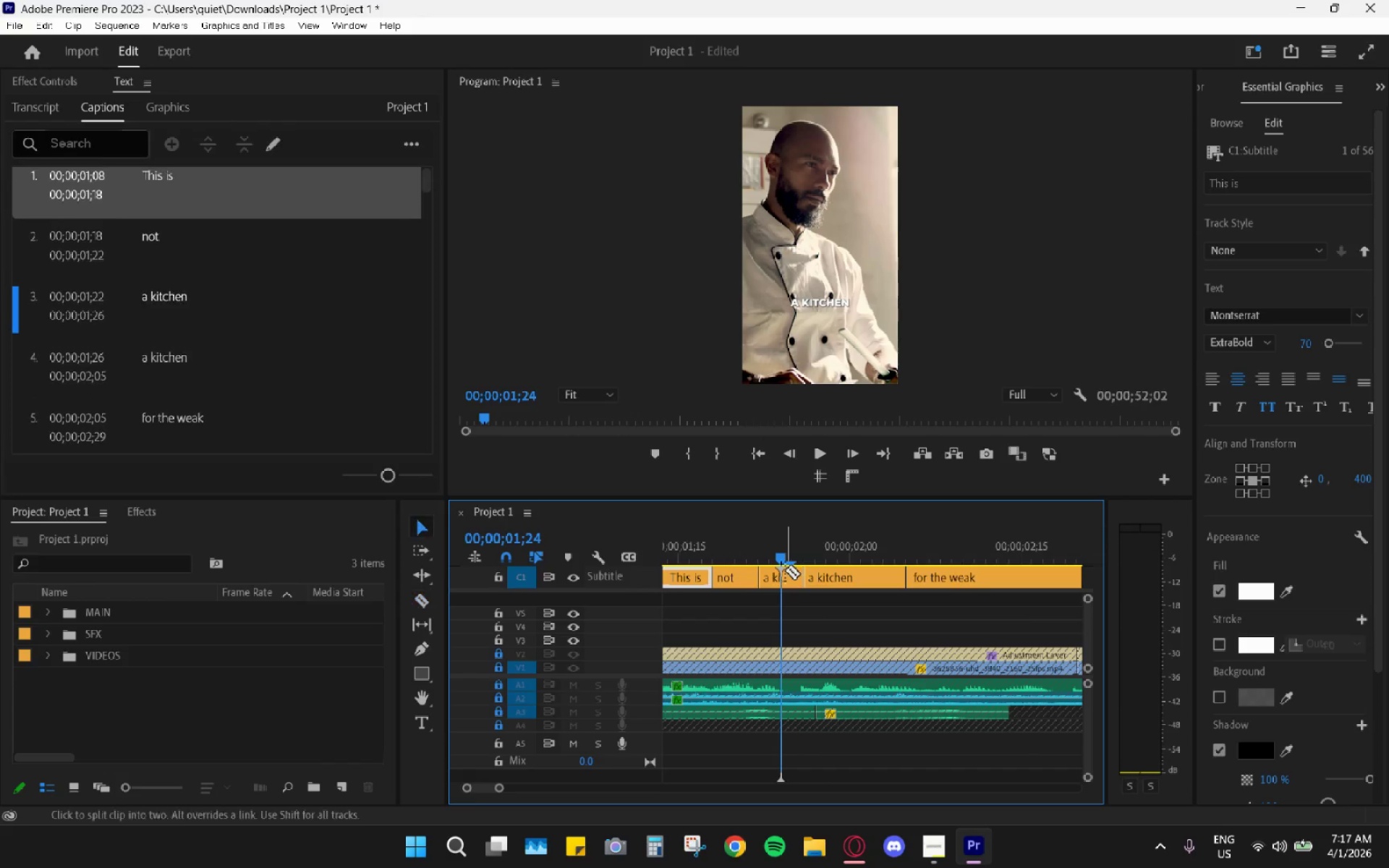 
left_click([785, 570])
 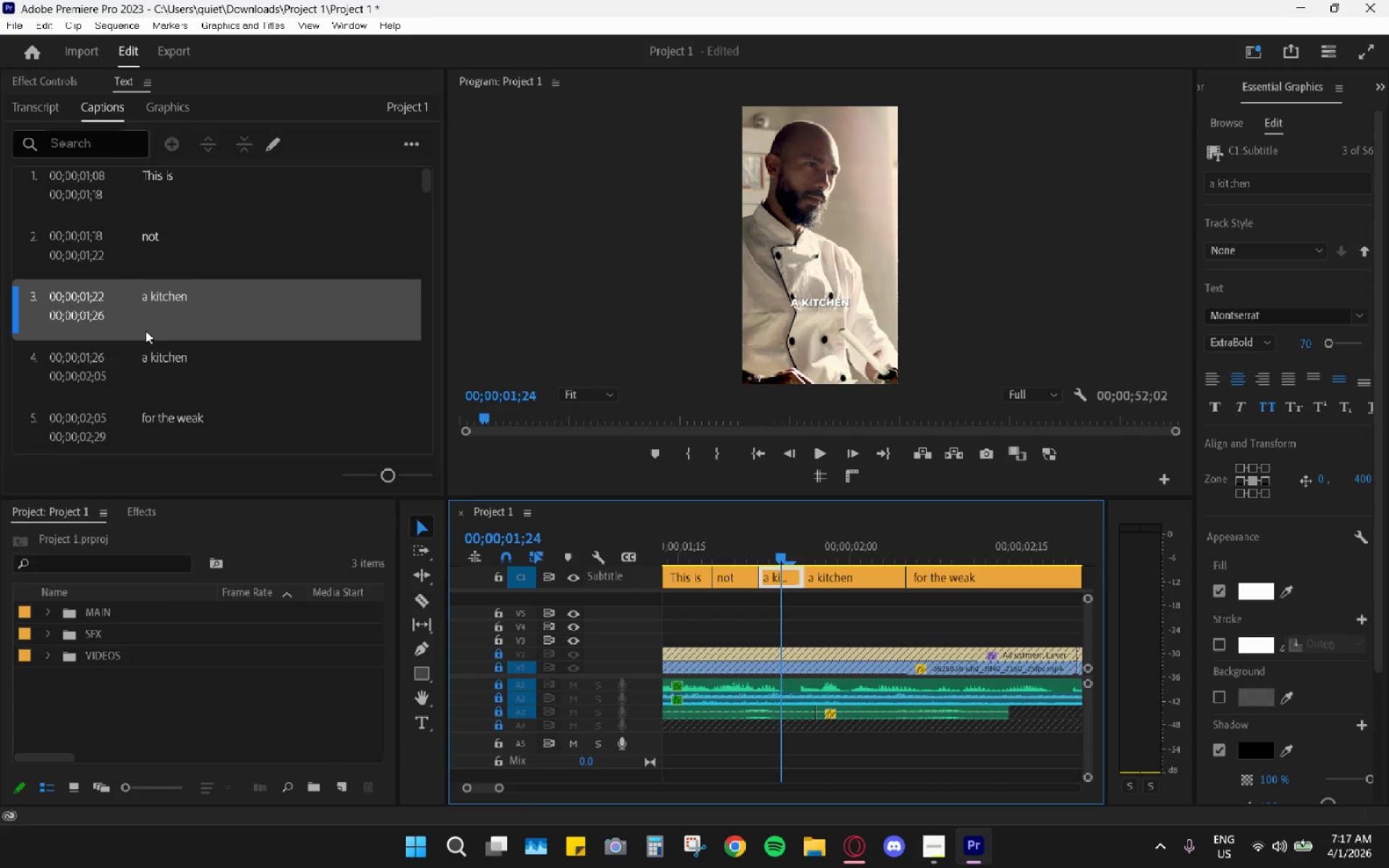 
double_click([172, 310])
 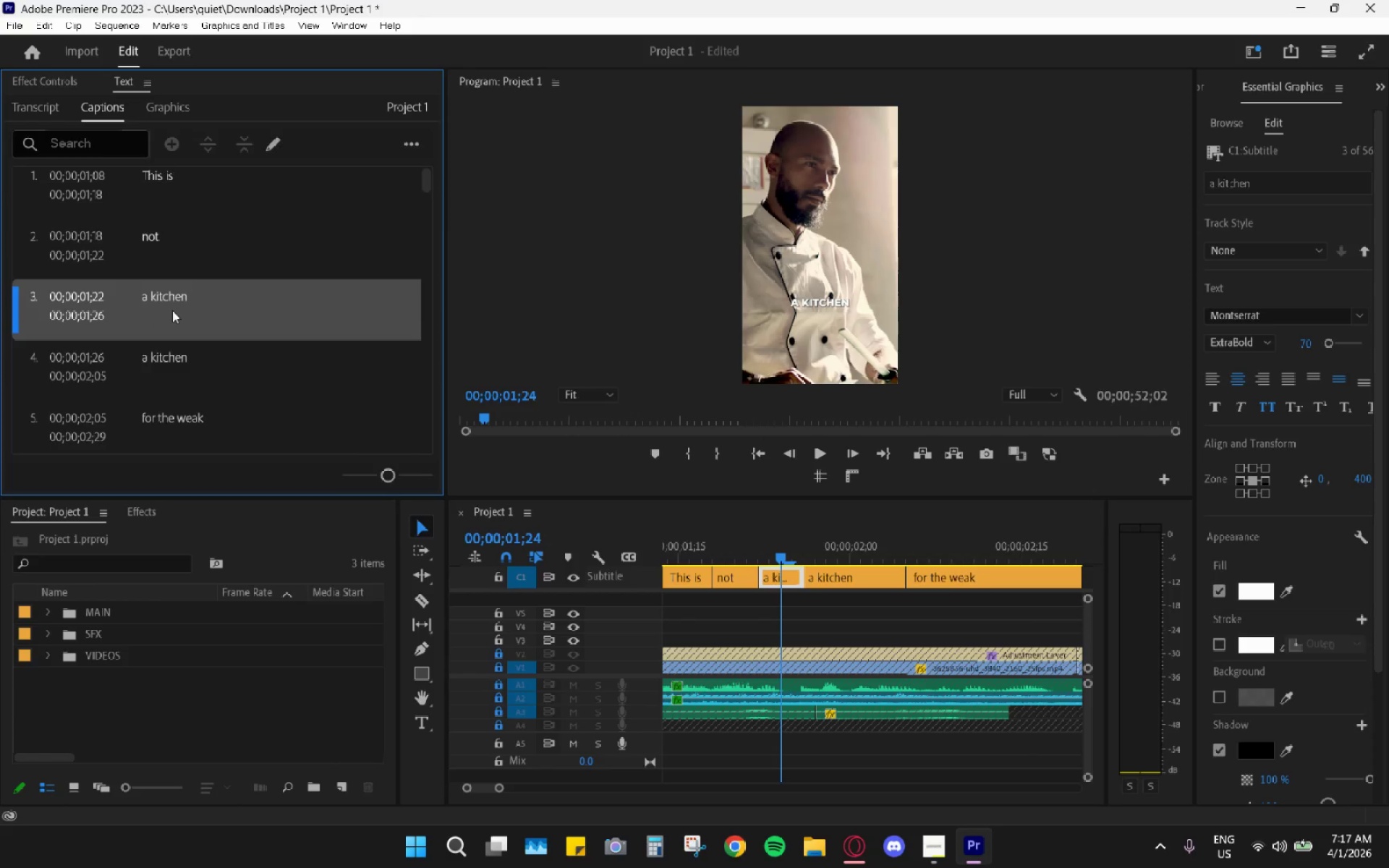 
triple_click([172, 310])
 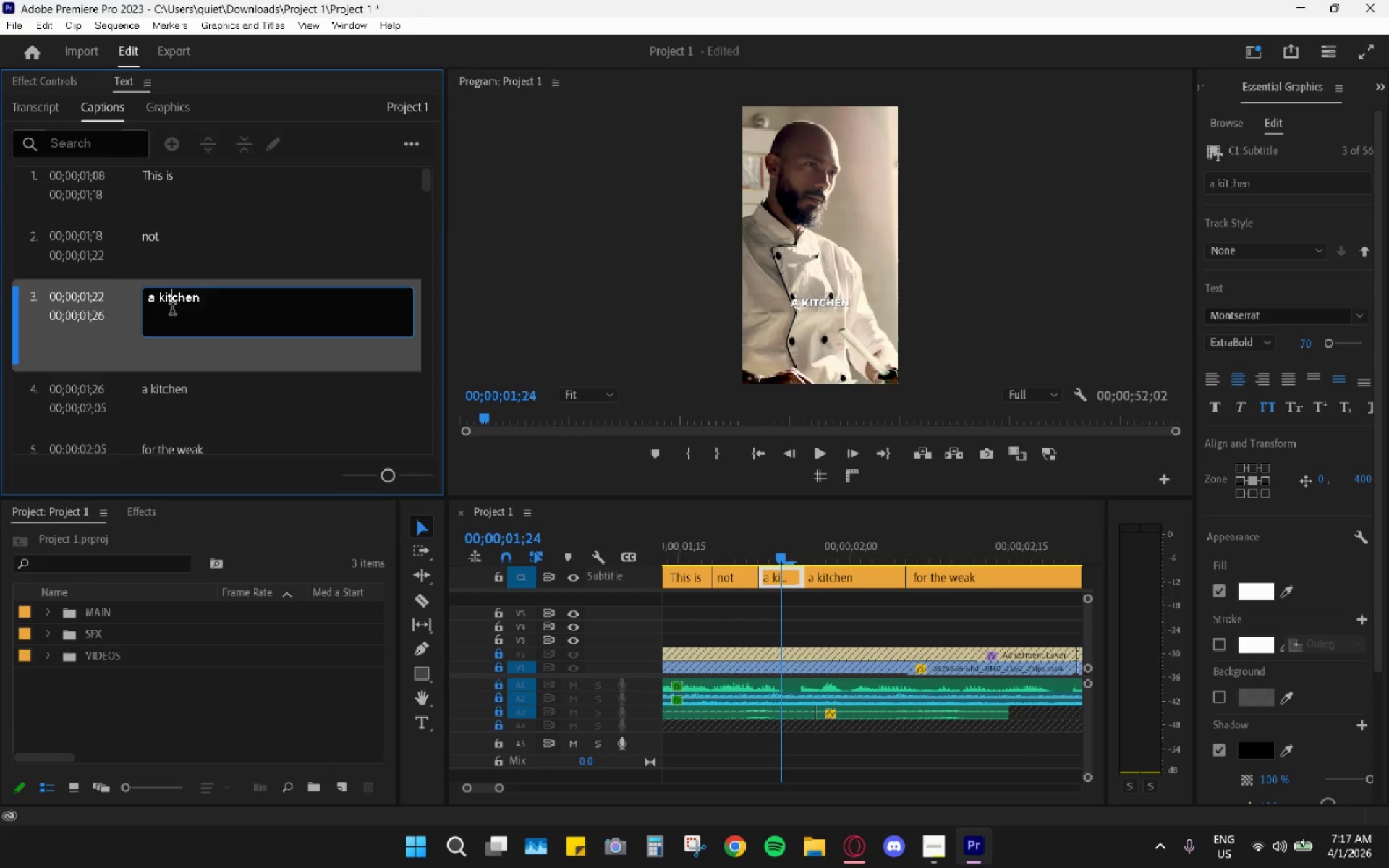 
triple_click([172, 310])
 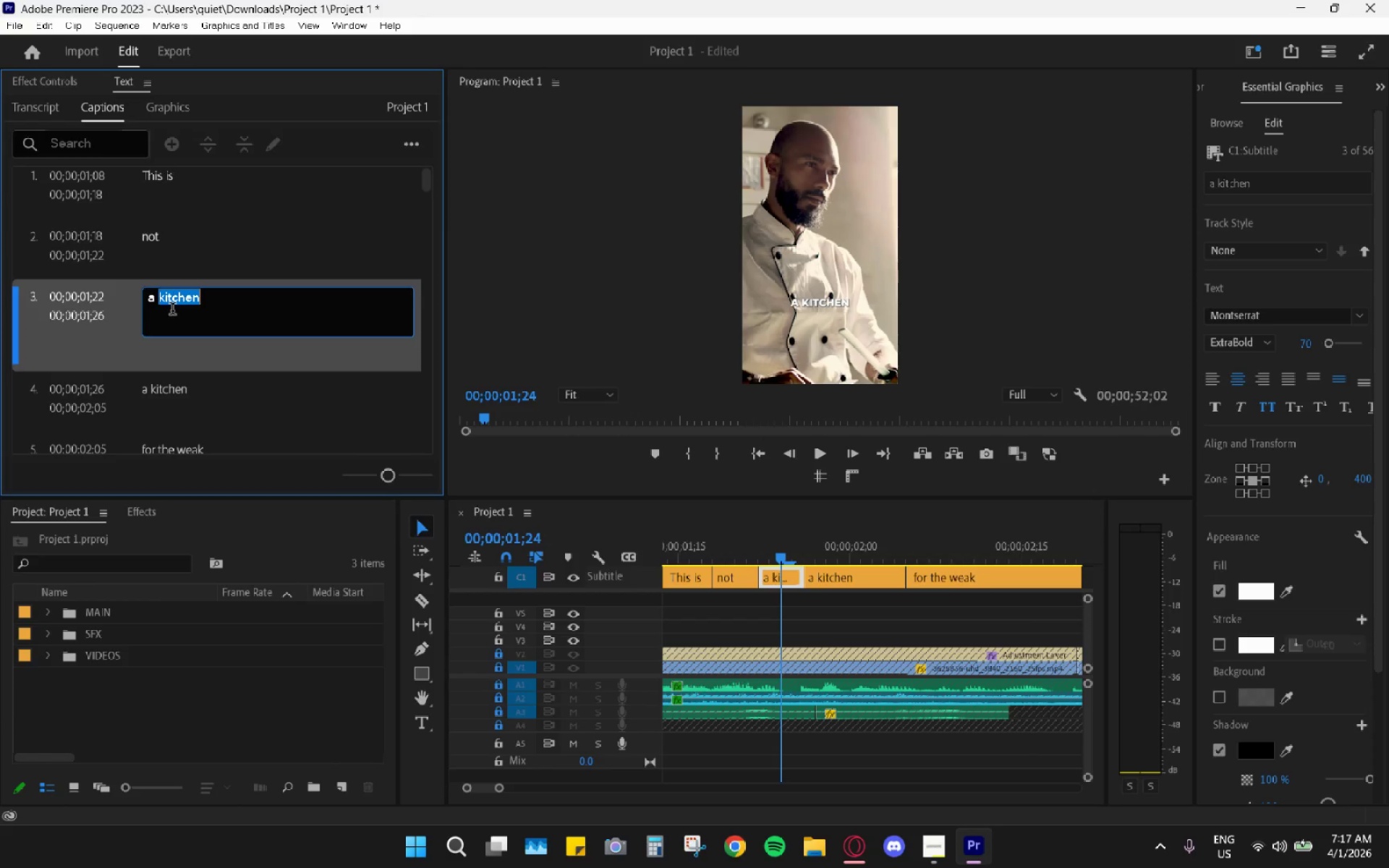 
triple_click([172, 310])
 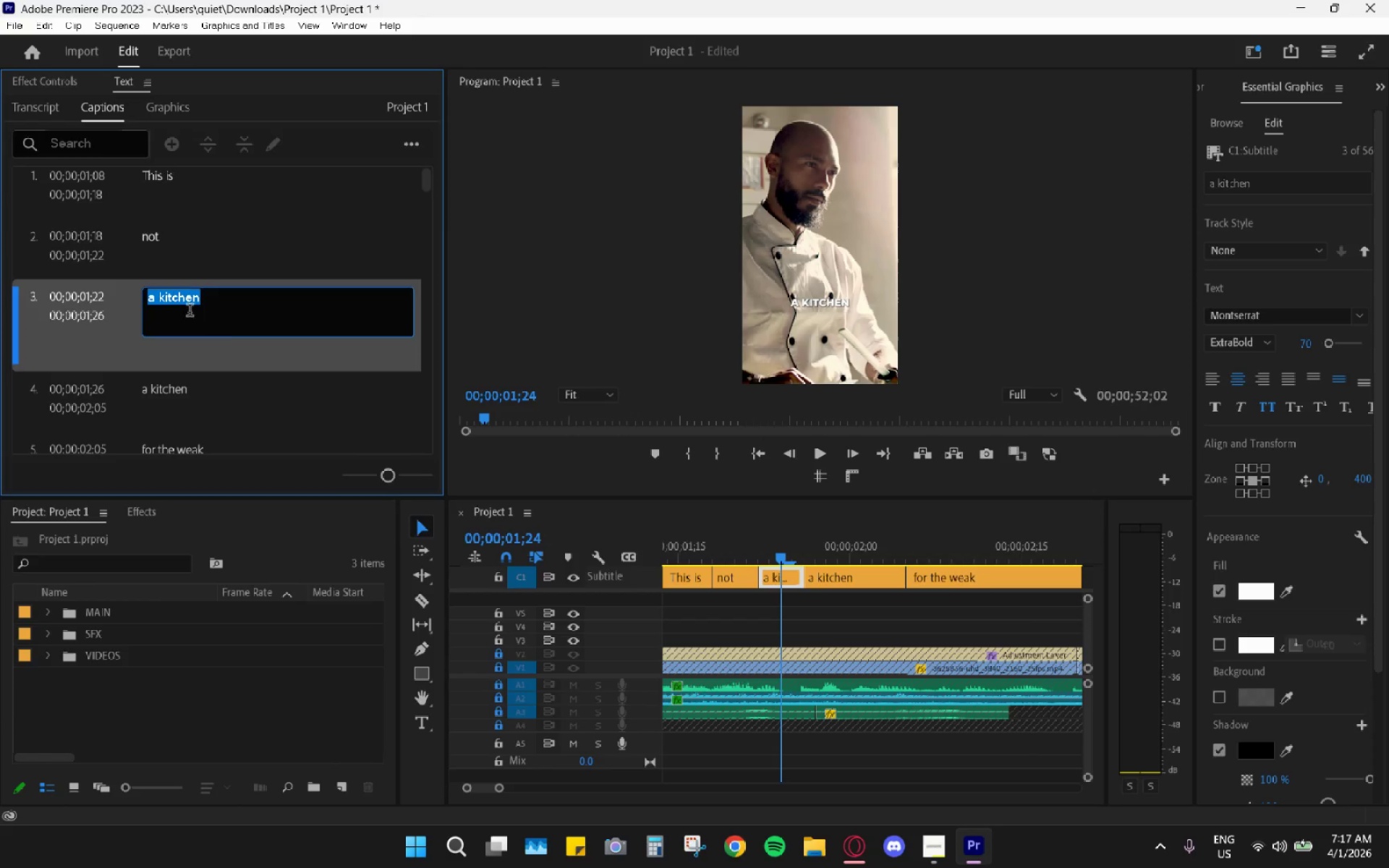 
key(A)
 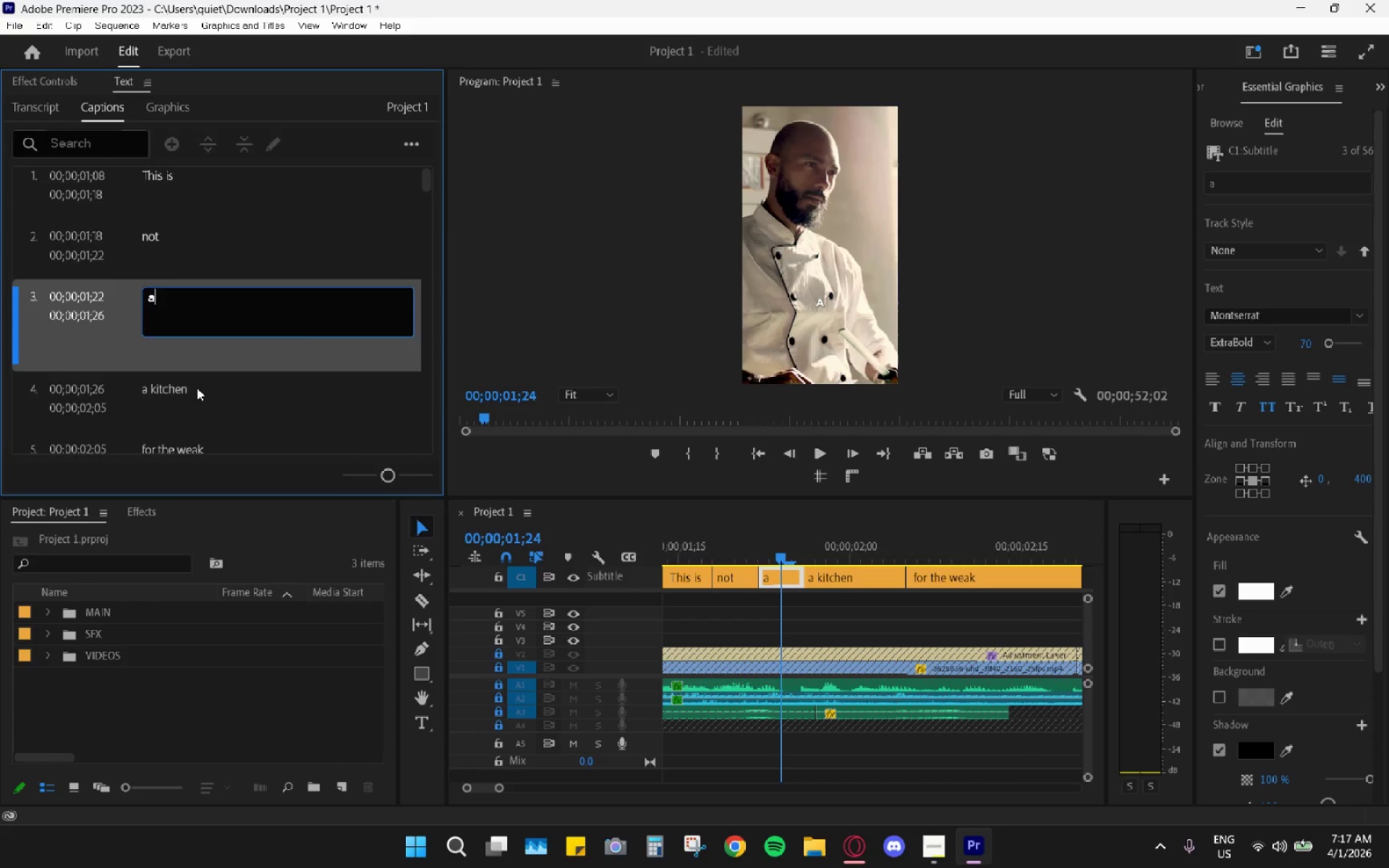 
double_click([197, 388])
 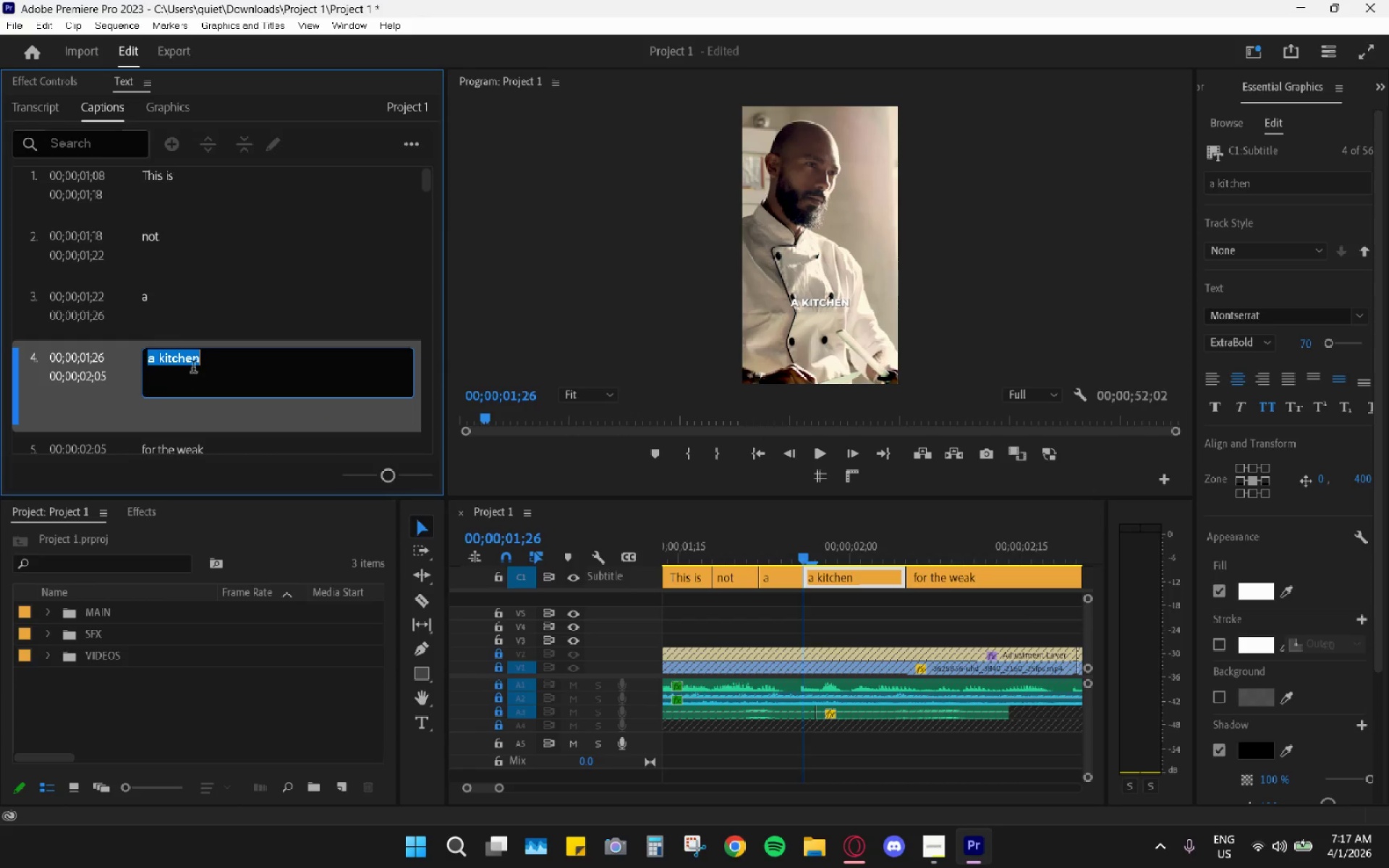 
triple_click([192, 367])
 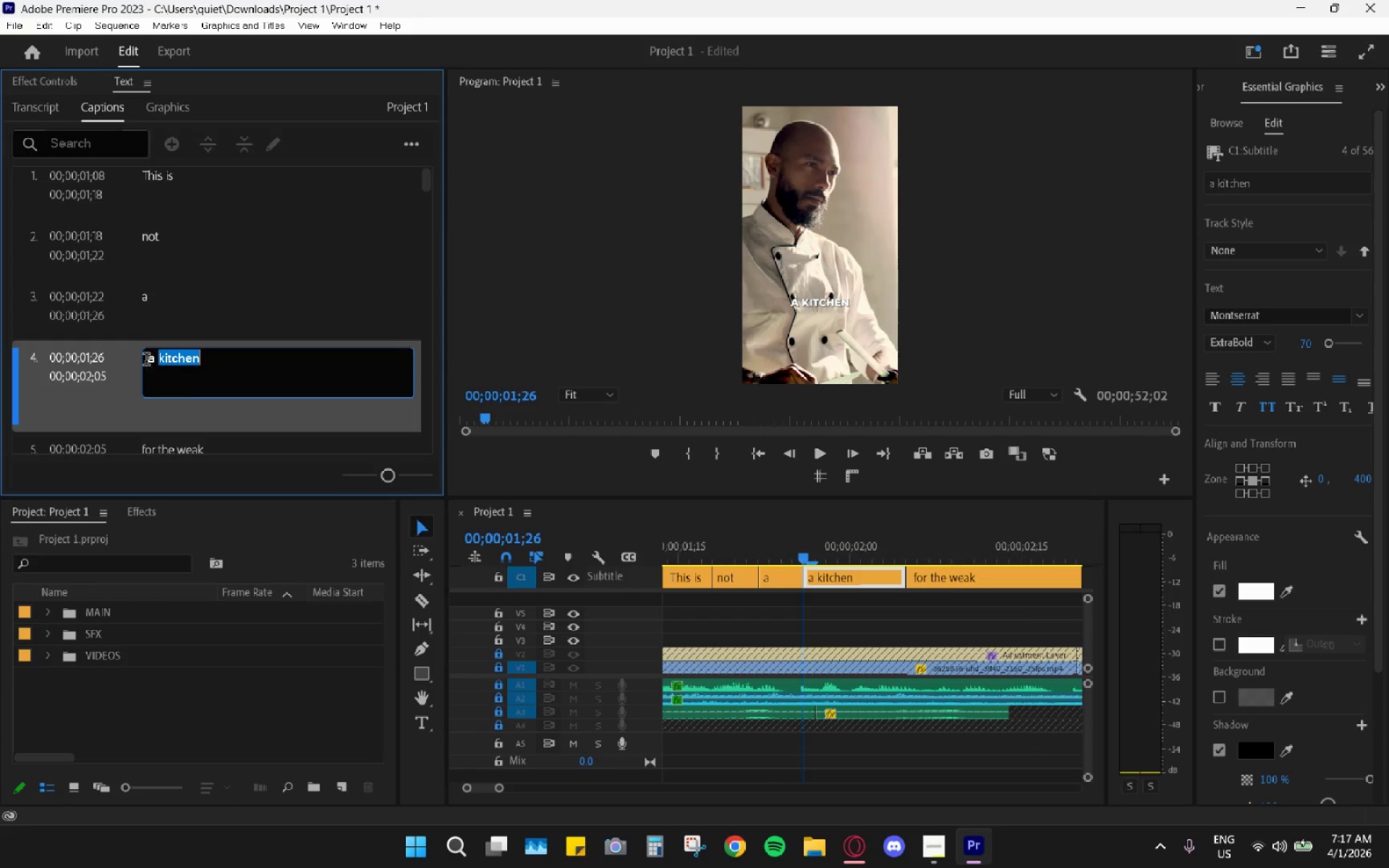 
left_click_drag(start_coordinate=[146, 361], to_coordinate=[151, 361])
 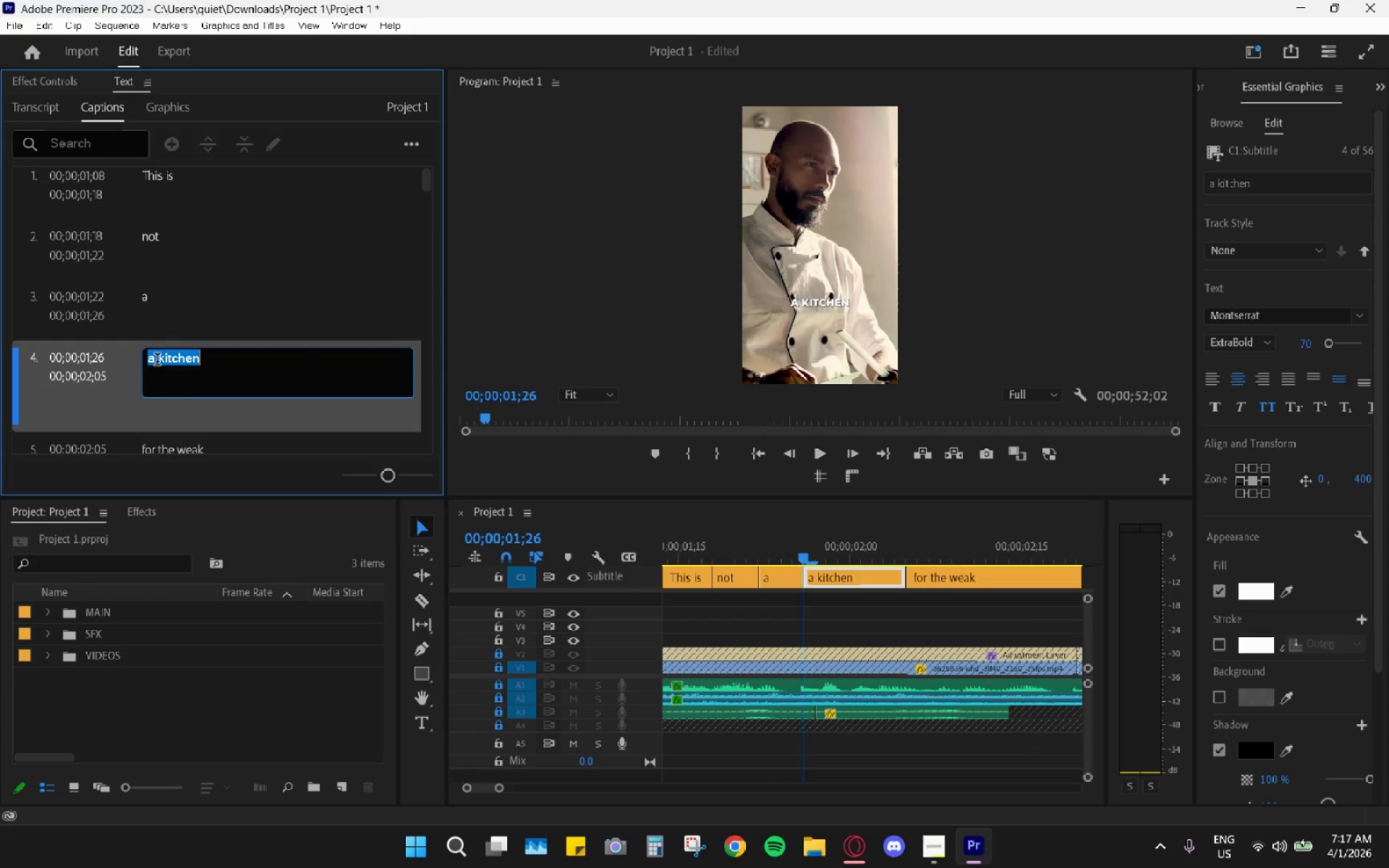 
triple_click([157, 361])
 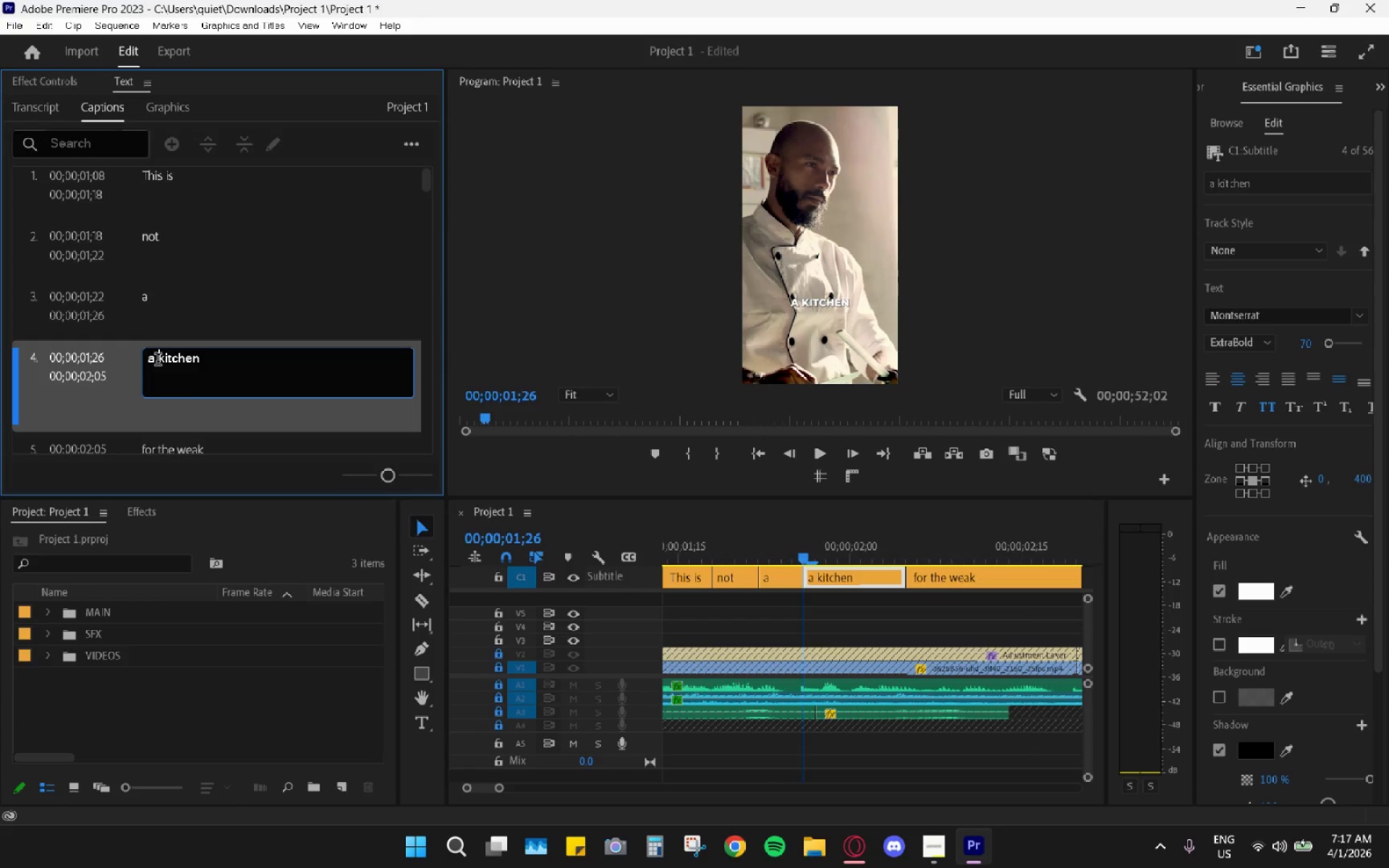 
left_click_drag(start_coordinate=[158, 361], to_coordinate=[126, 358])
 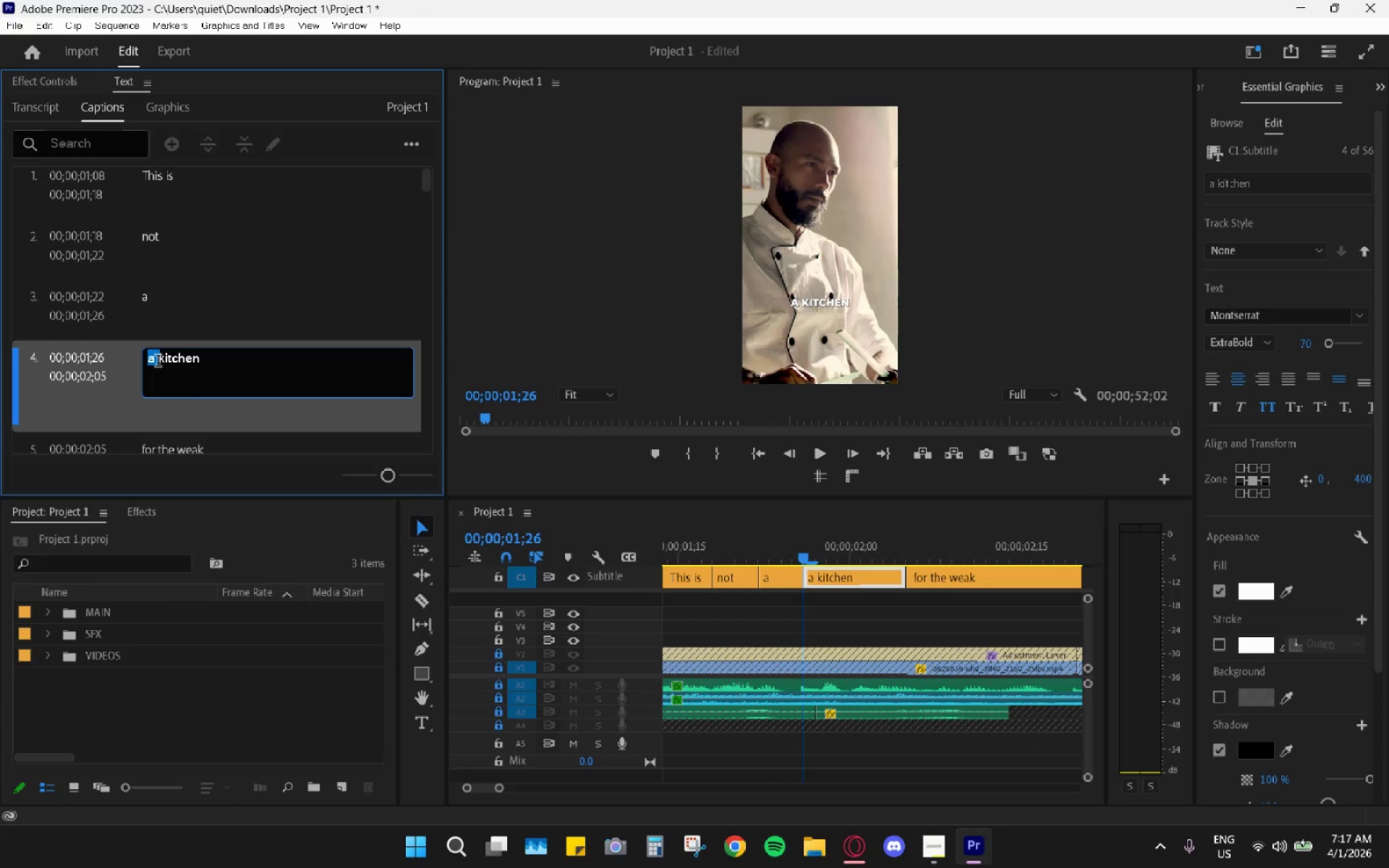 
key(Backspace)
 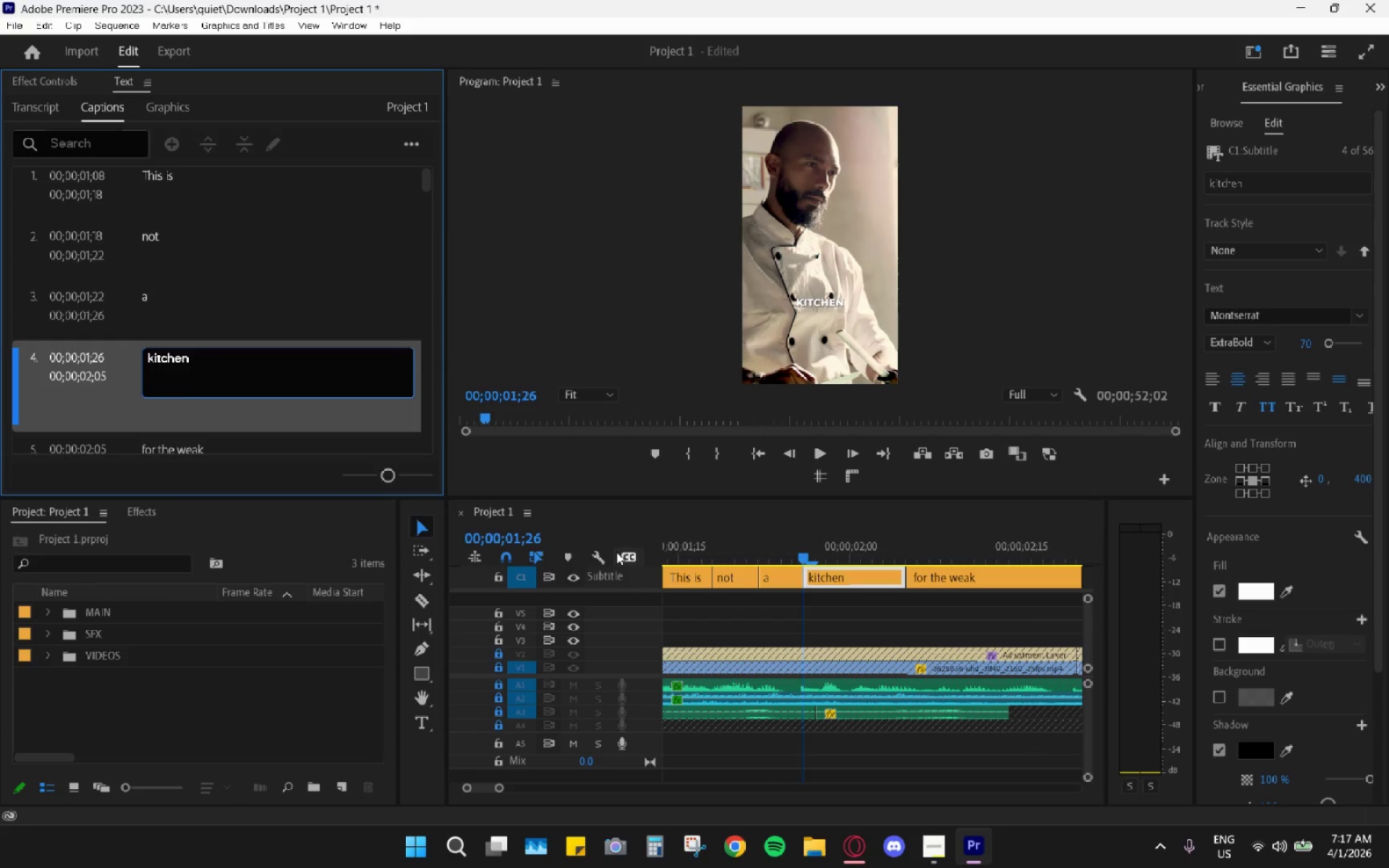 
left_click_drag(start_coordinate=[867, 538], to_coordinate=[916, 542])
 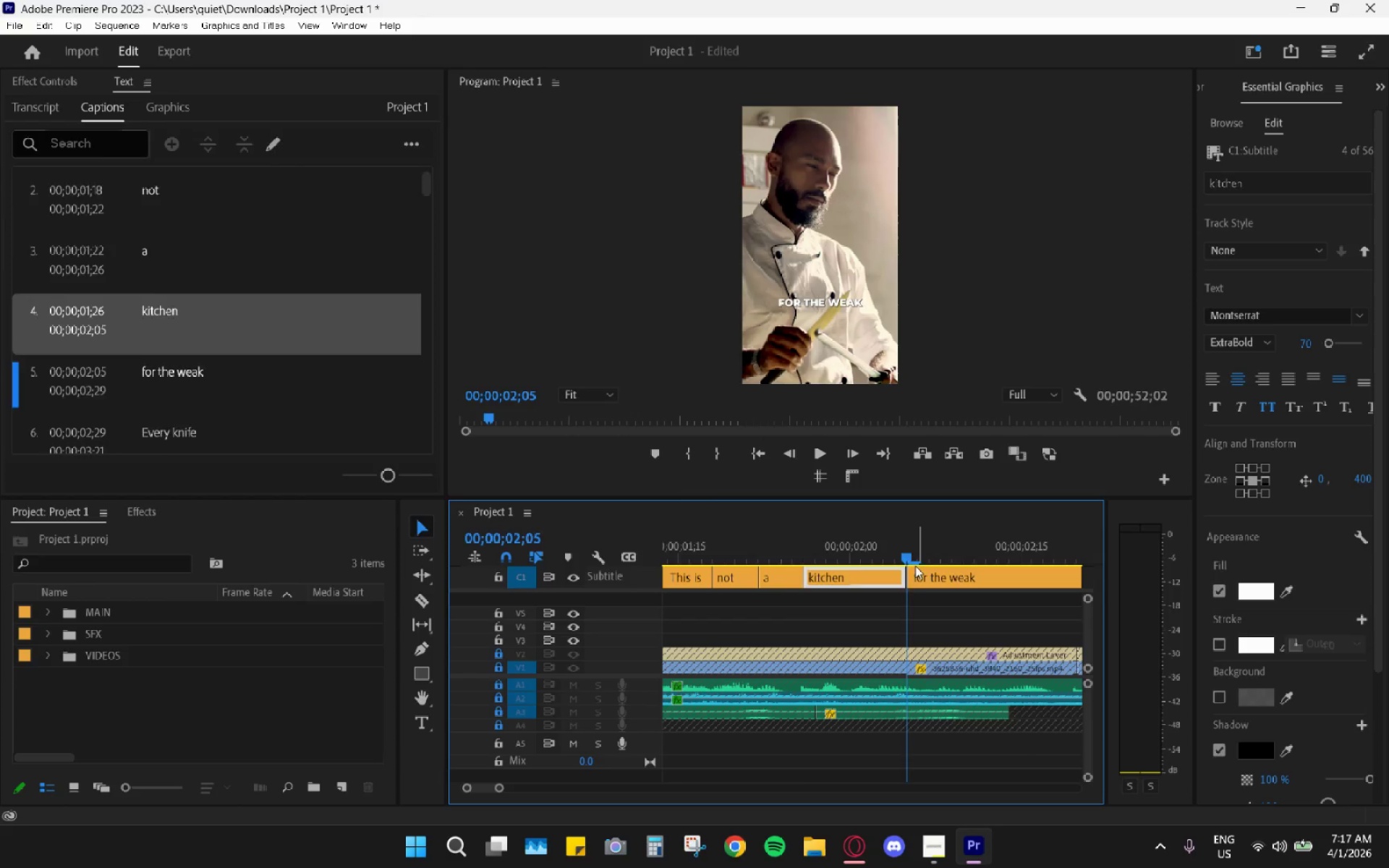 
scroll: coordinate [909, 574], scroll_direction: down, amount: 3.0
 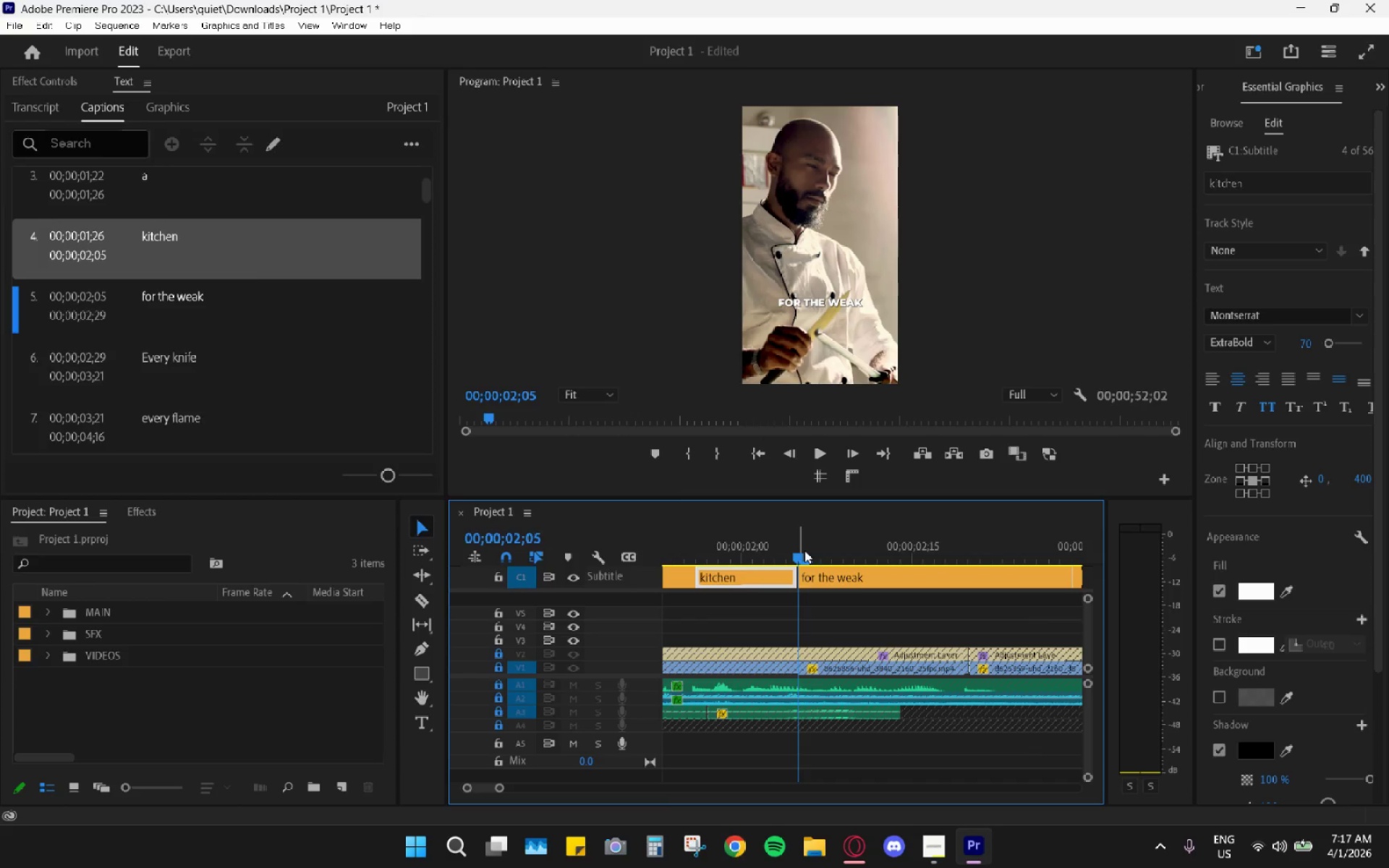 
key(Space)
 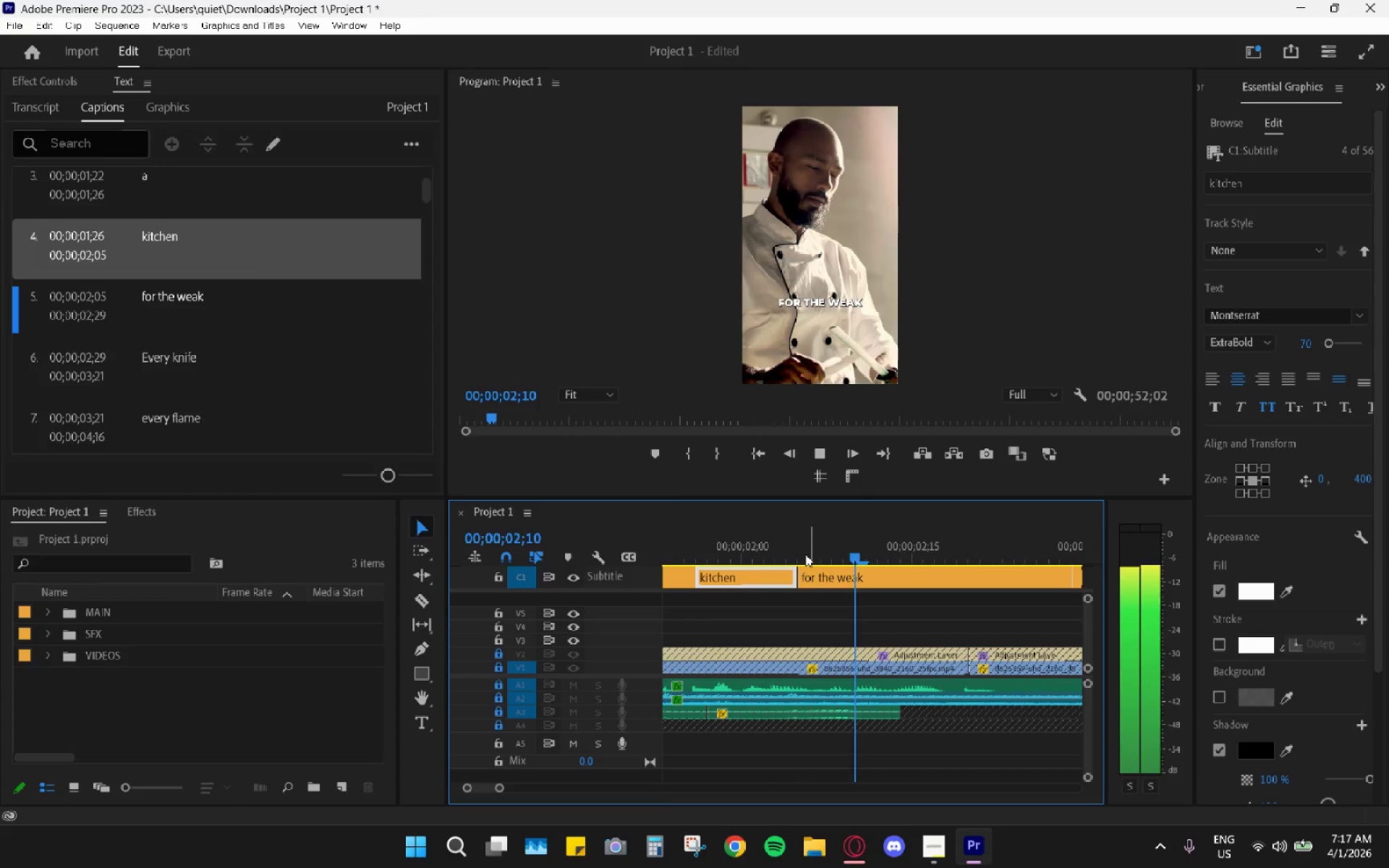 
key(Space)
 